 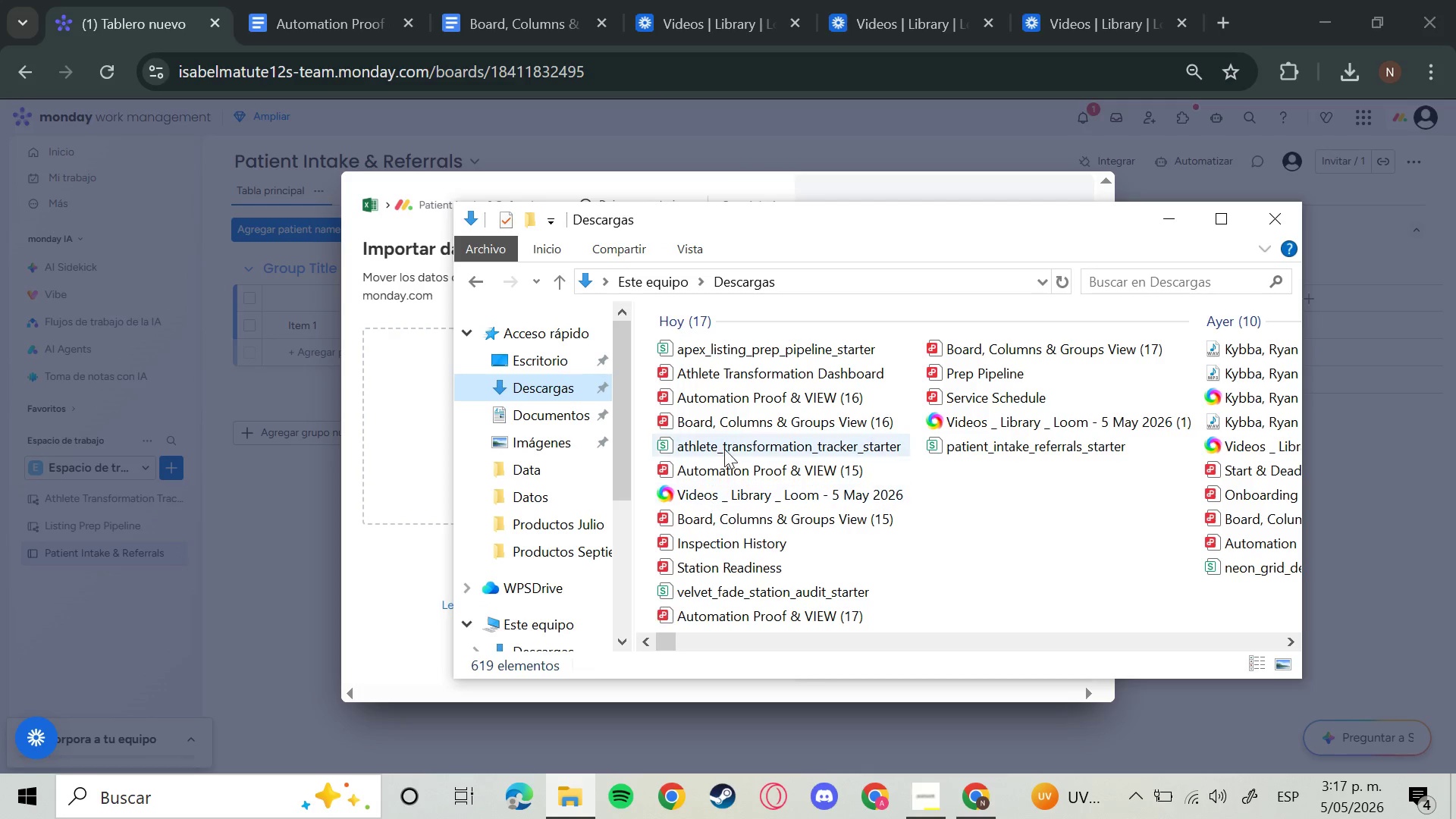 
scroll: coordinate [879, 539], scroll_direction: up, amount: 2.0
 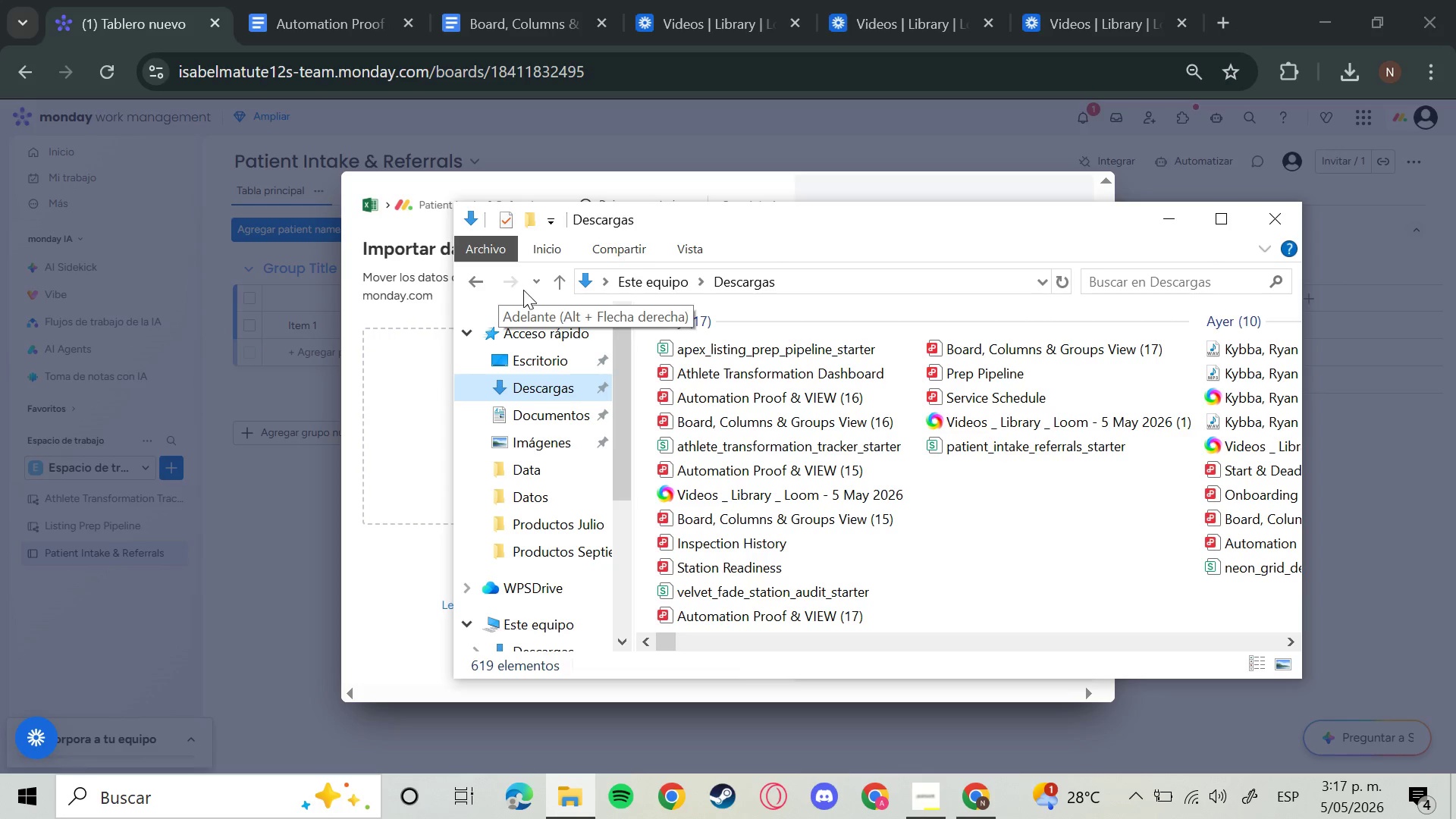 
left_click([1272, 211])
 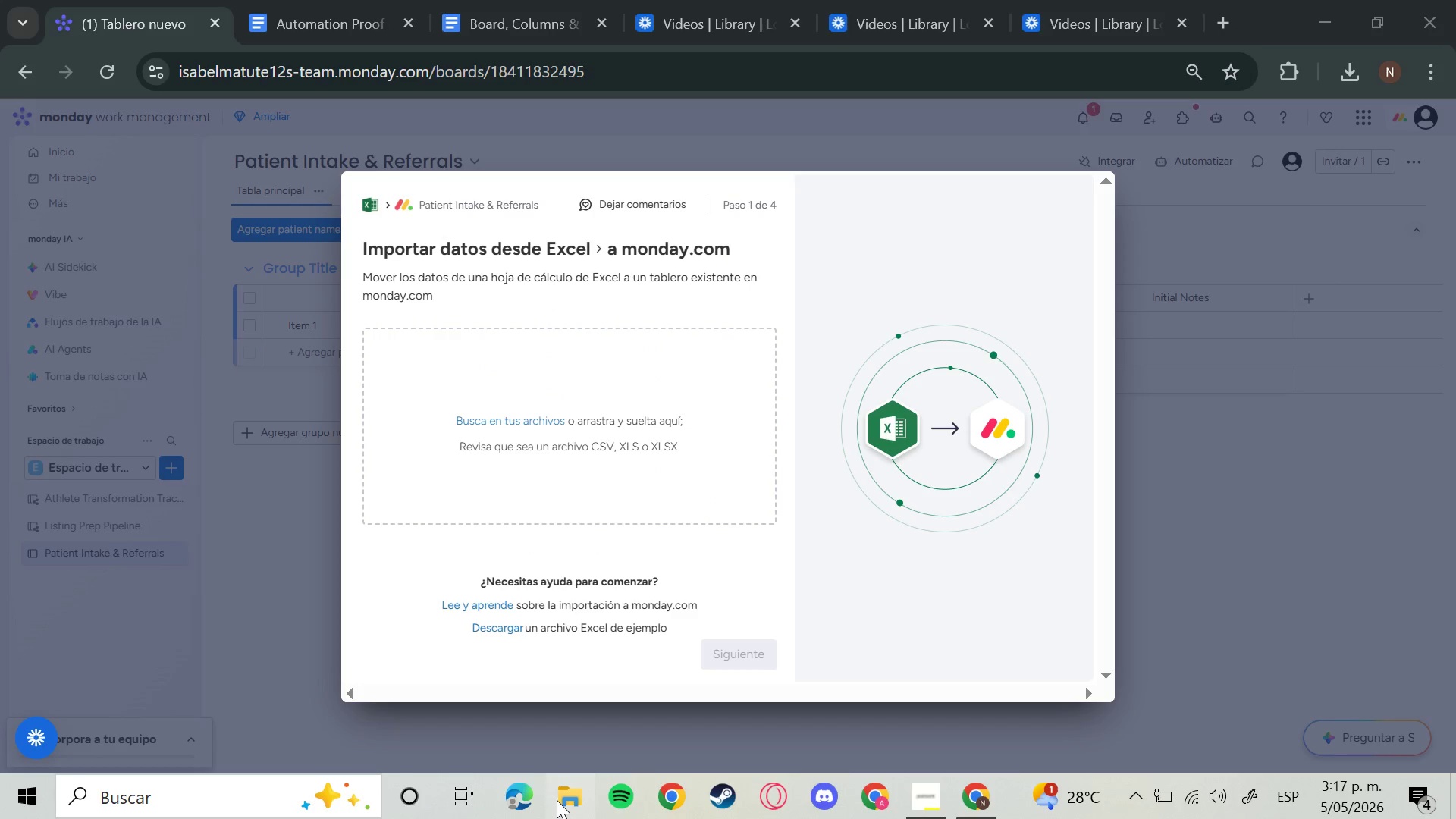 
double_click([559, 800])
 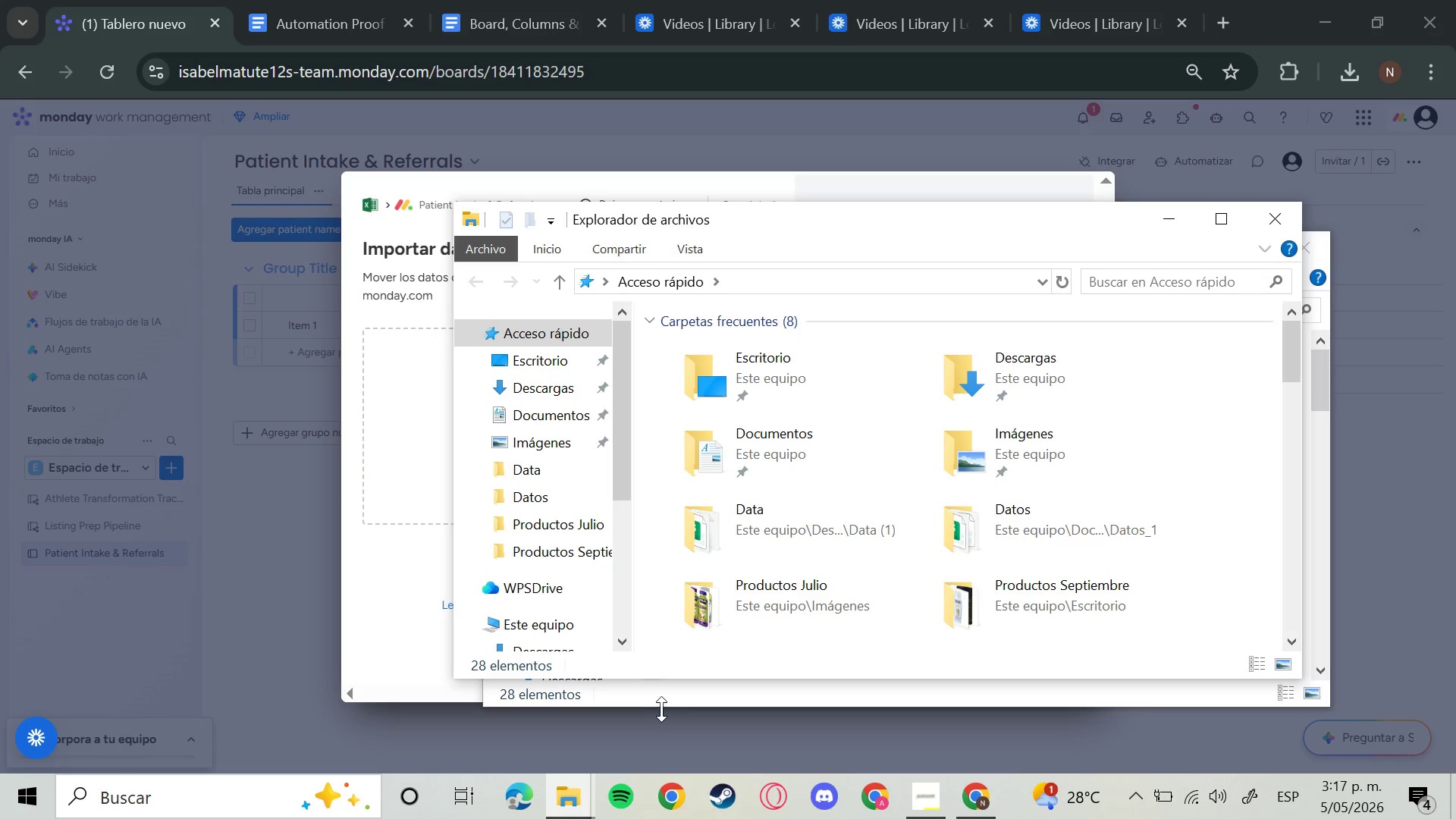 
wait(7.98)
 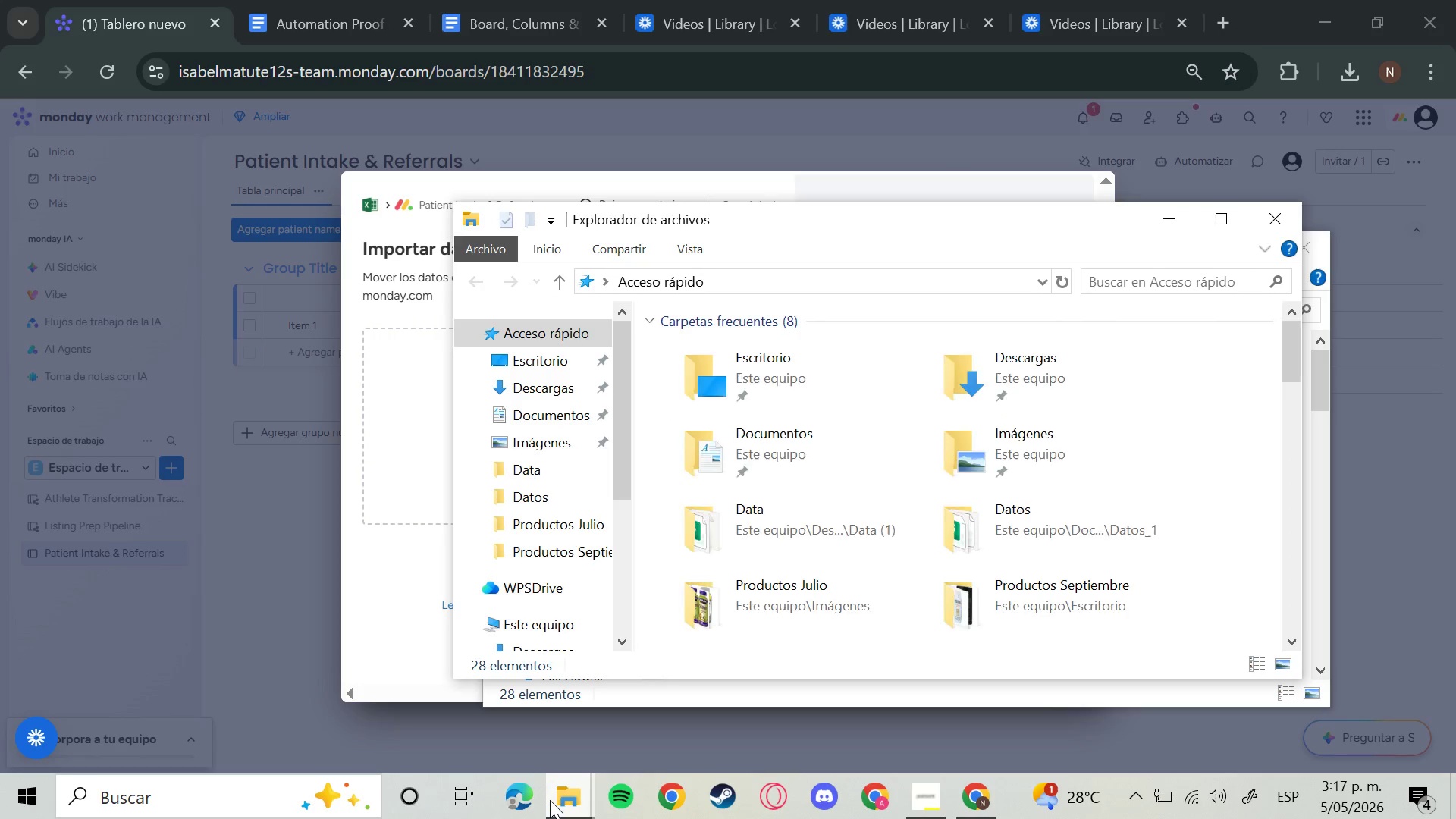 
left_click([529, 393])
 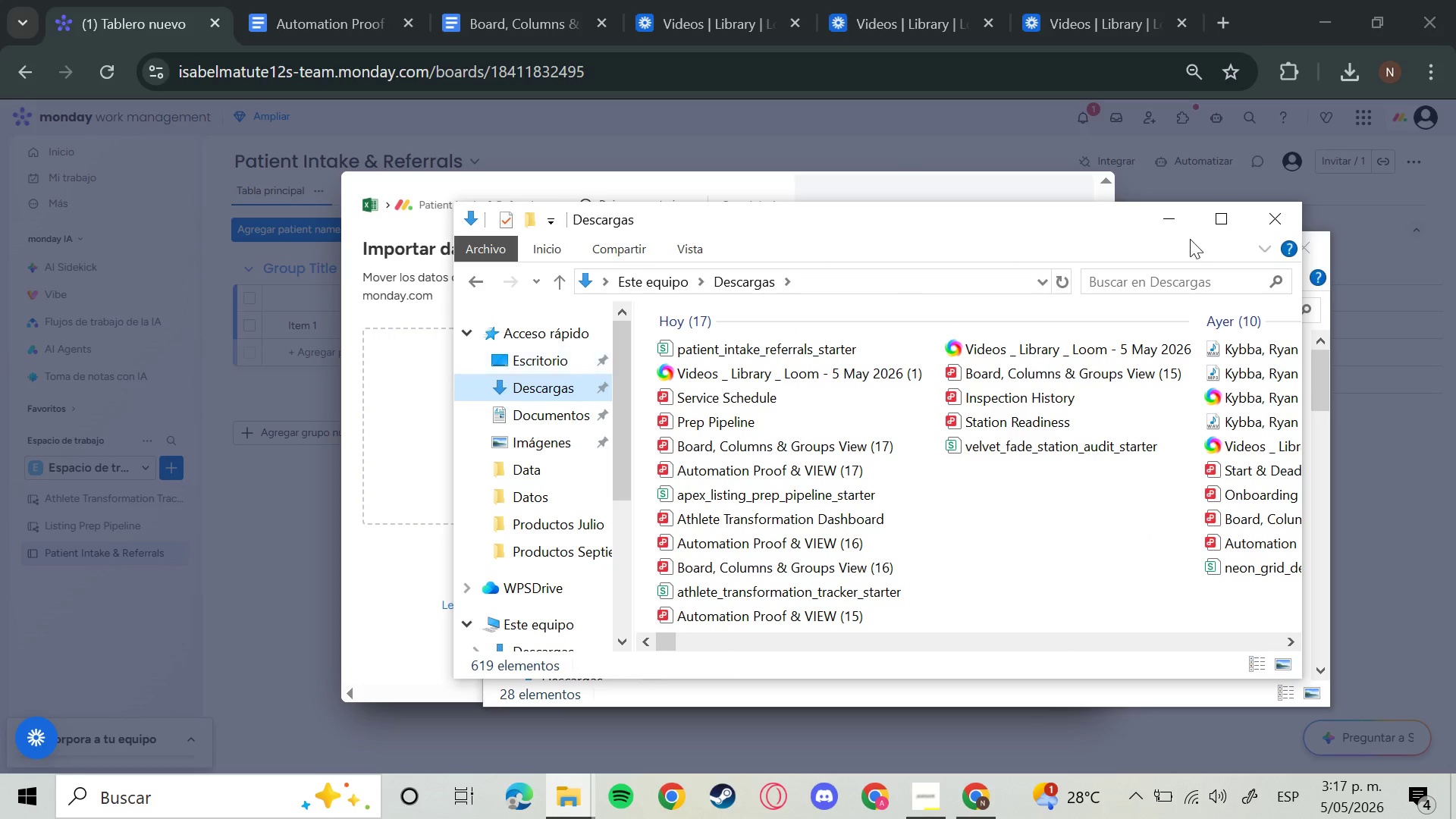 
left_click_drag(start_coordinate=[1084, 223], to_coordinate=[1291, 132])
 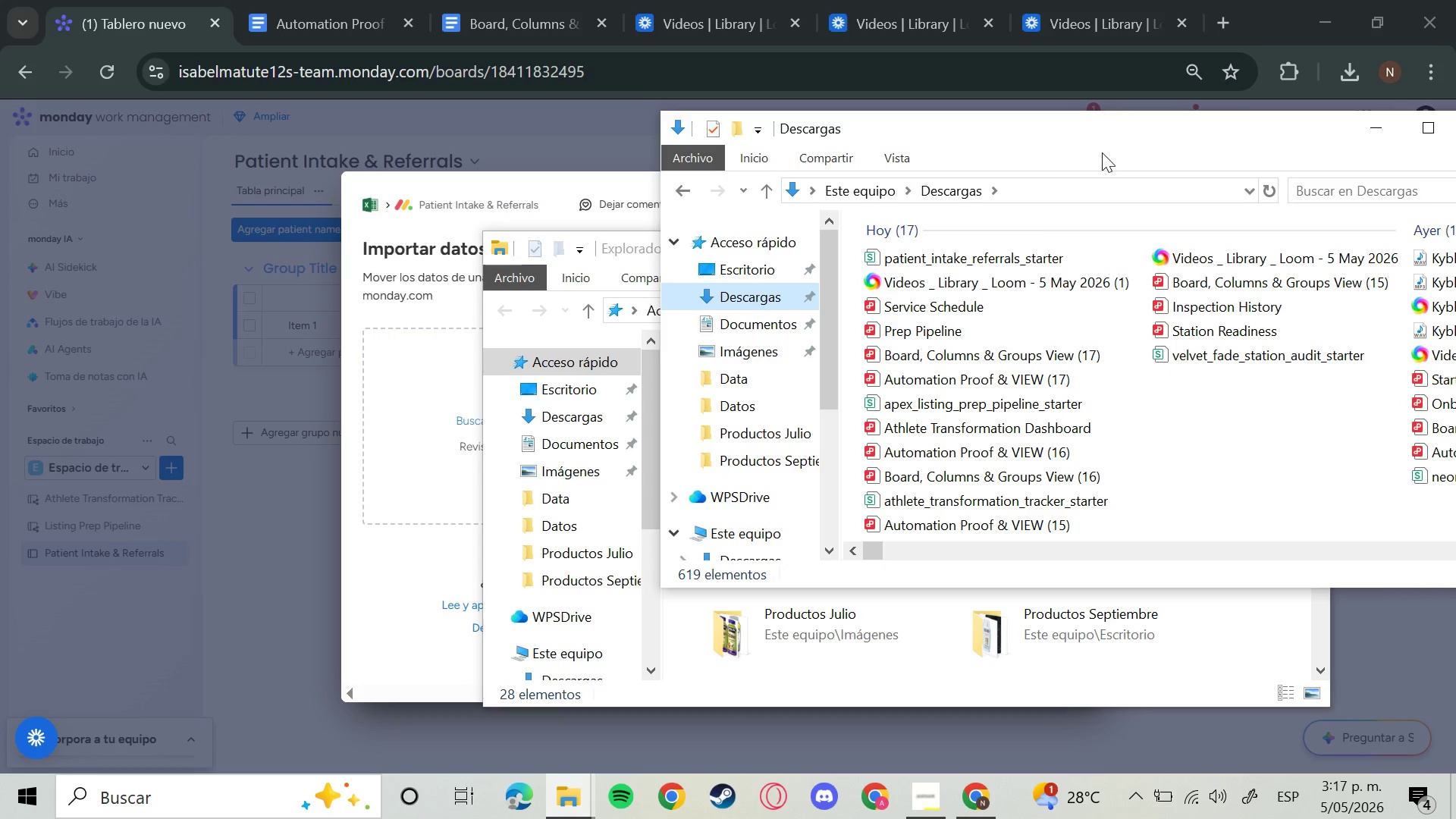 
left_click_drag(start_coordinate=[1102, 152], to_coordinate=[961, 212])
 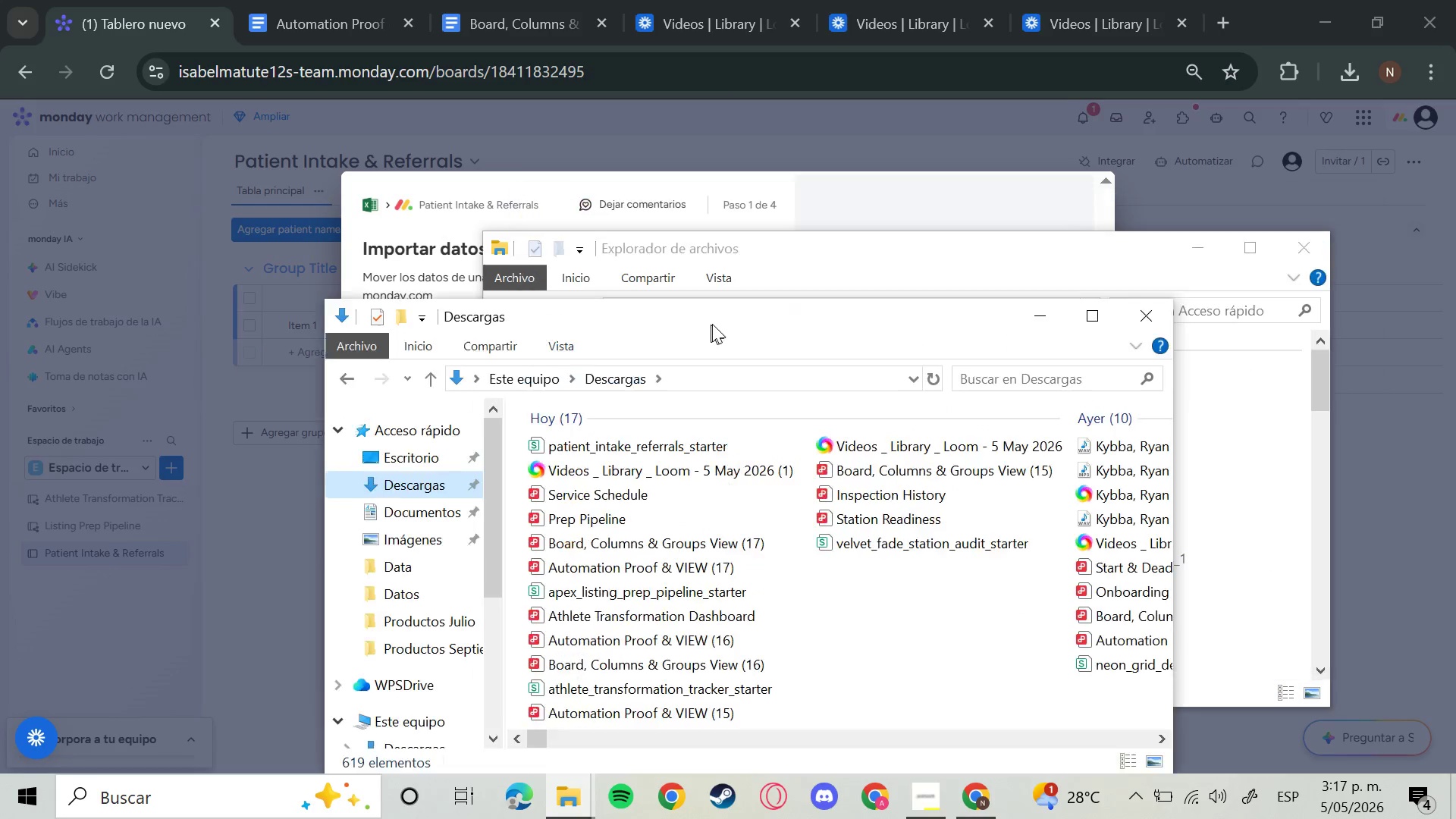 
left_click_drag(start_coordinate=[1050, 135], to_coordinate=[711, 325])
 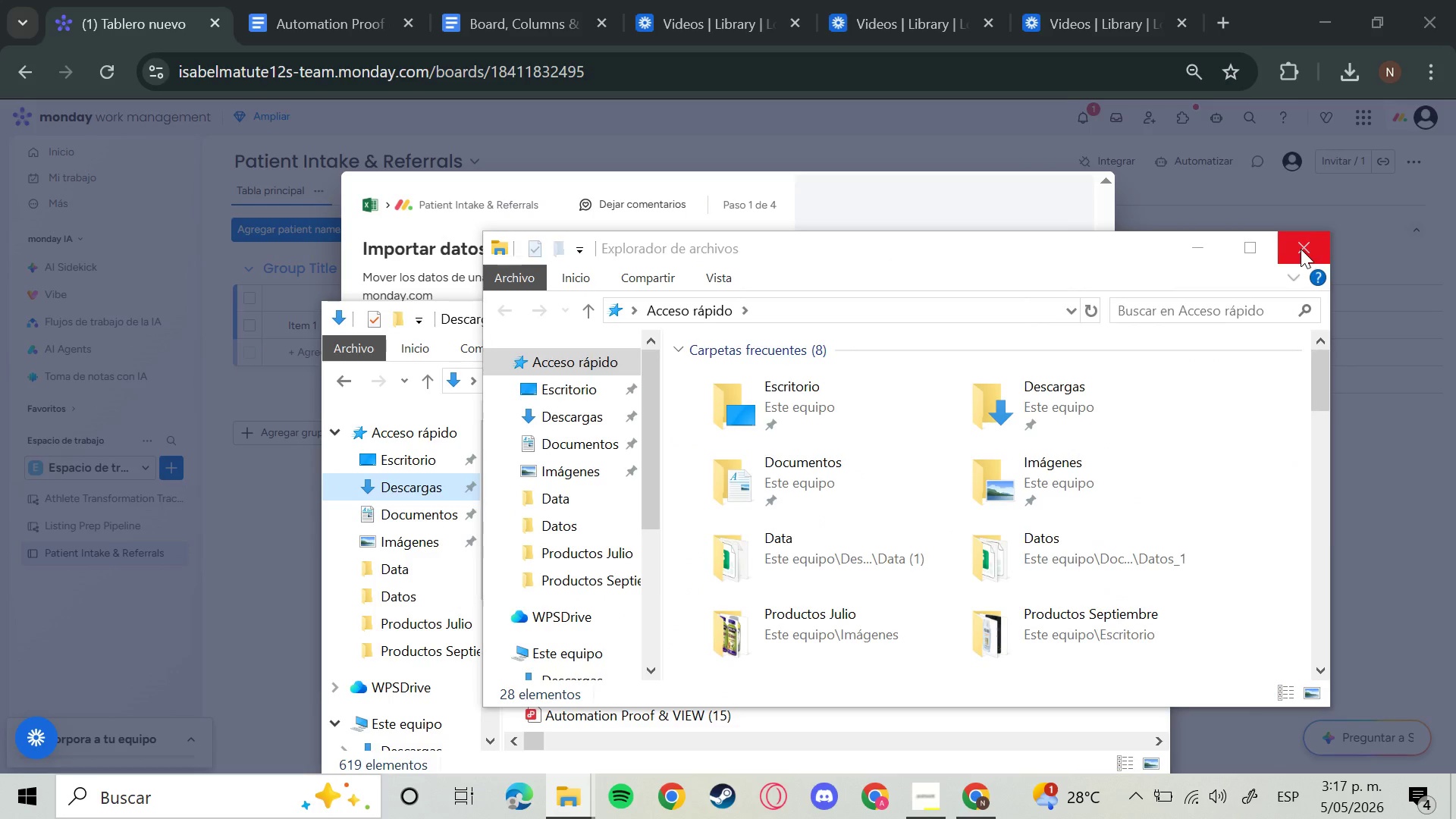 
left_click([1301, 249])
 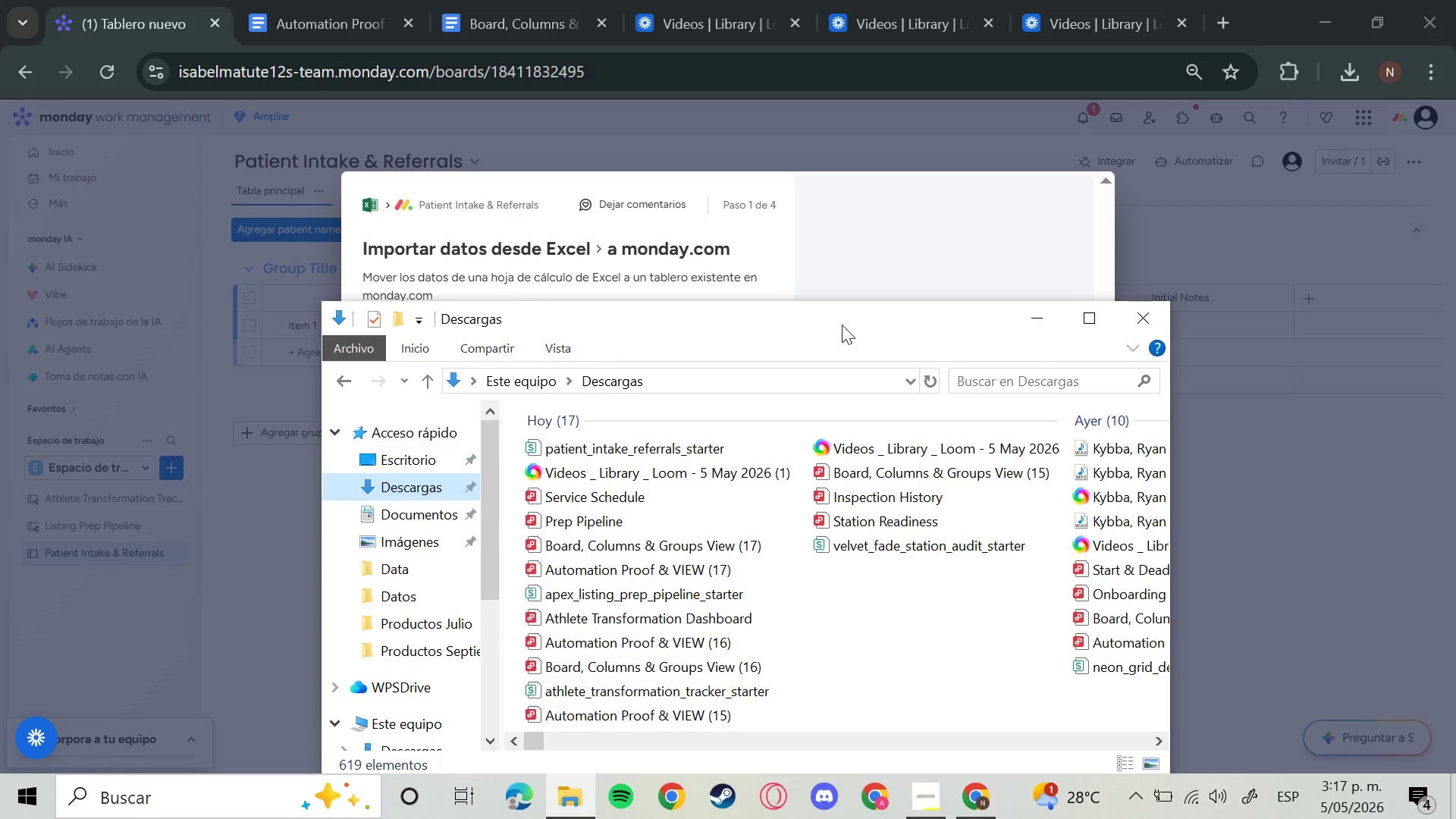 
left_click_drag(start_coordinate=[842, 325], to_coordinate=[1218, 125])
 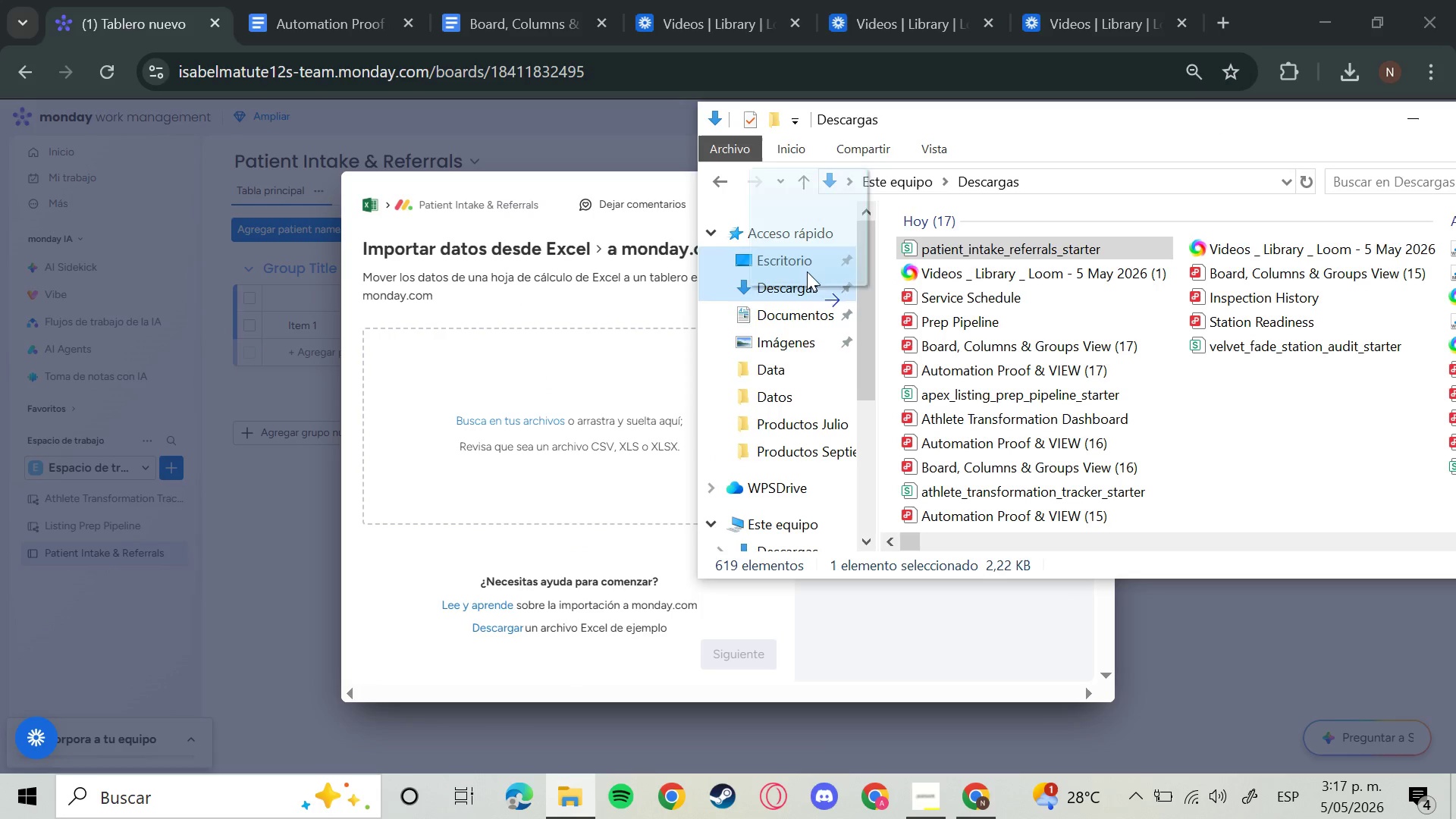 
left_click_drag(start_coordinate=[1047, 252], to_coordinate=[579, 434])
 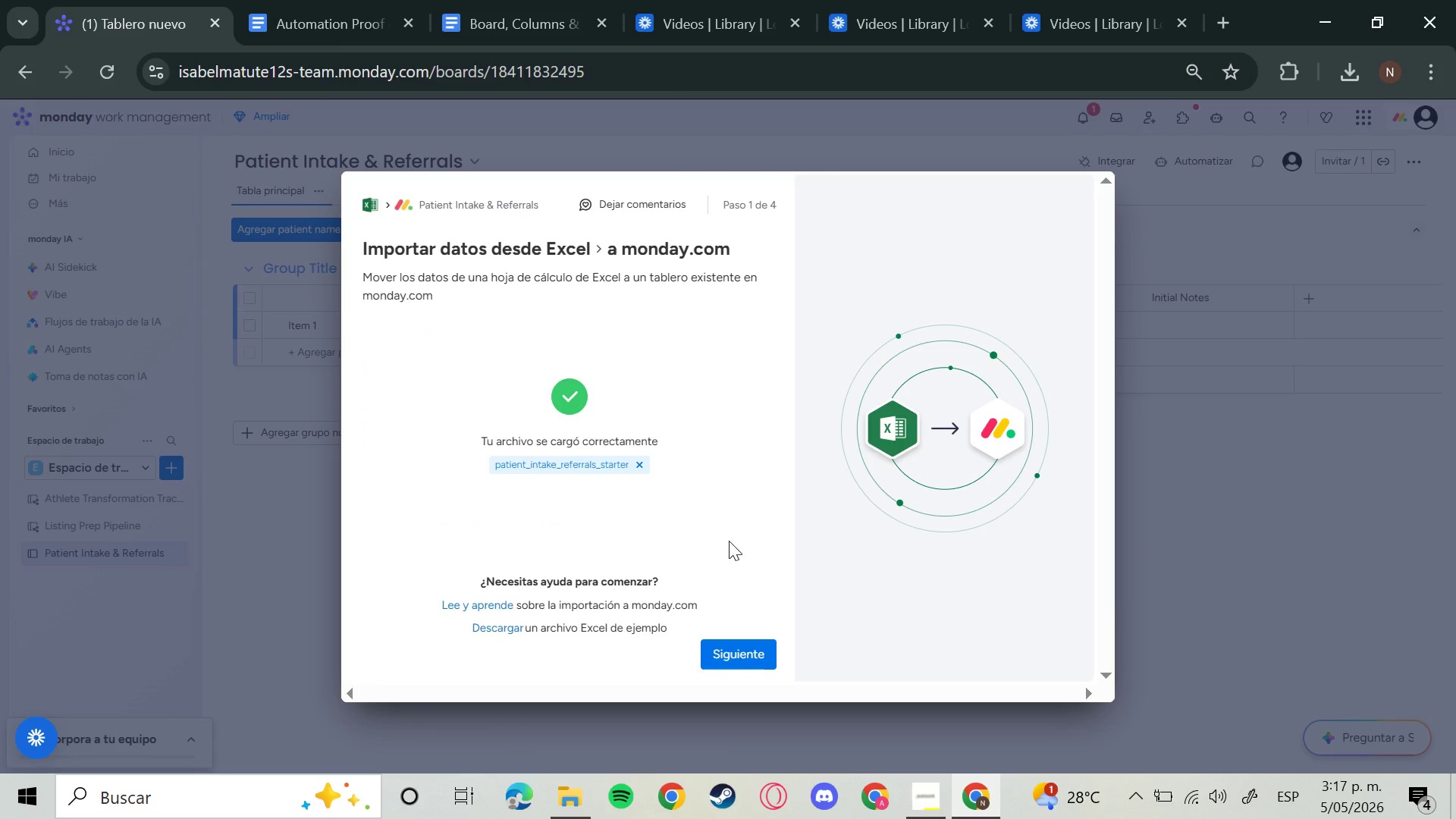 
left_click([735, 648])
 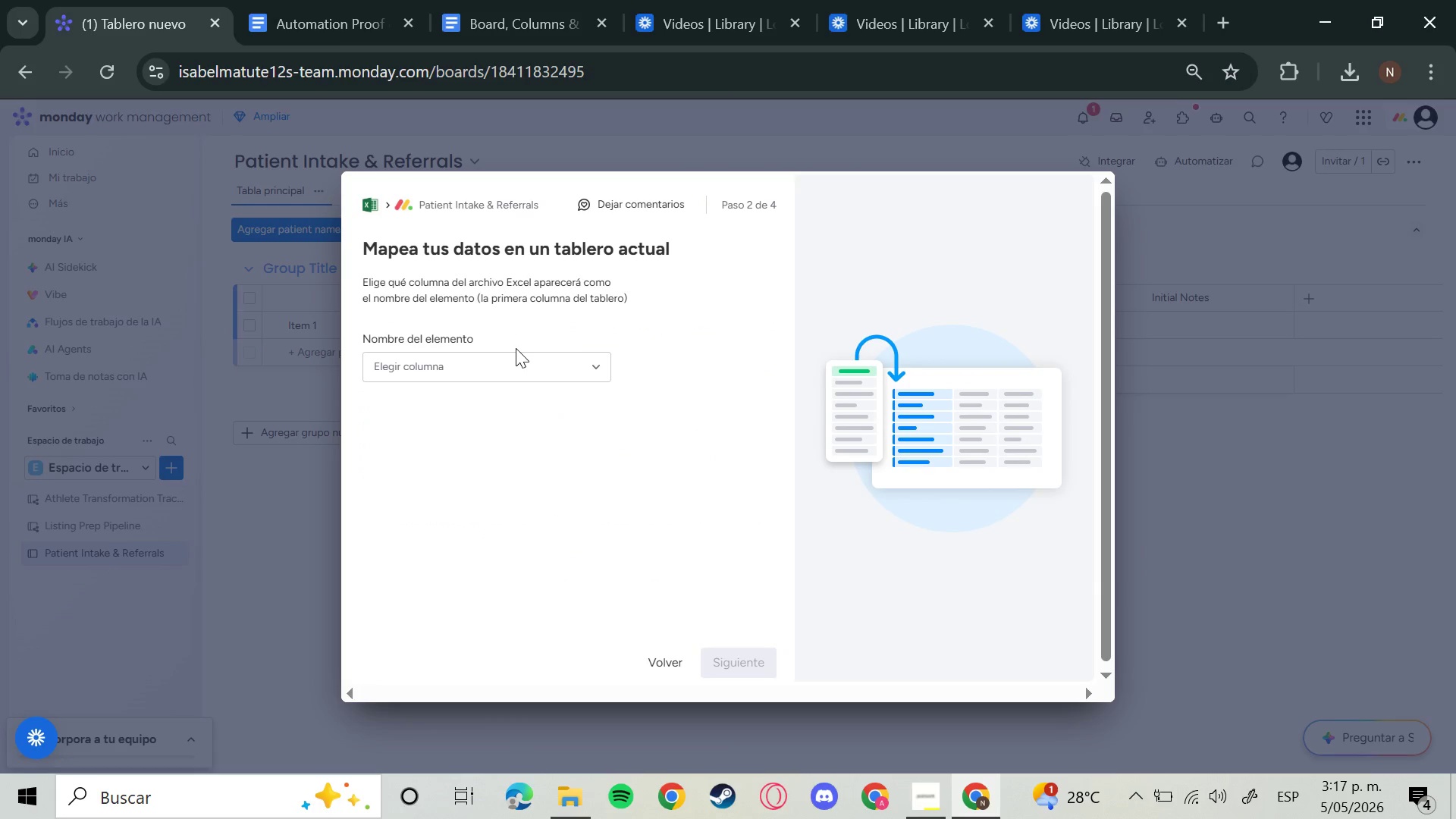 
left_click([516, 348])
 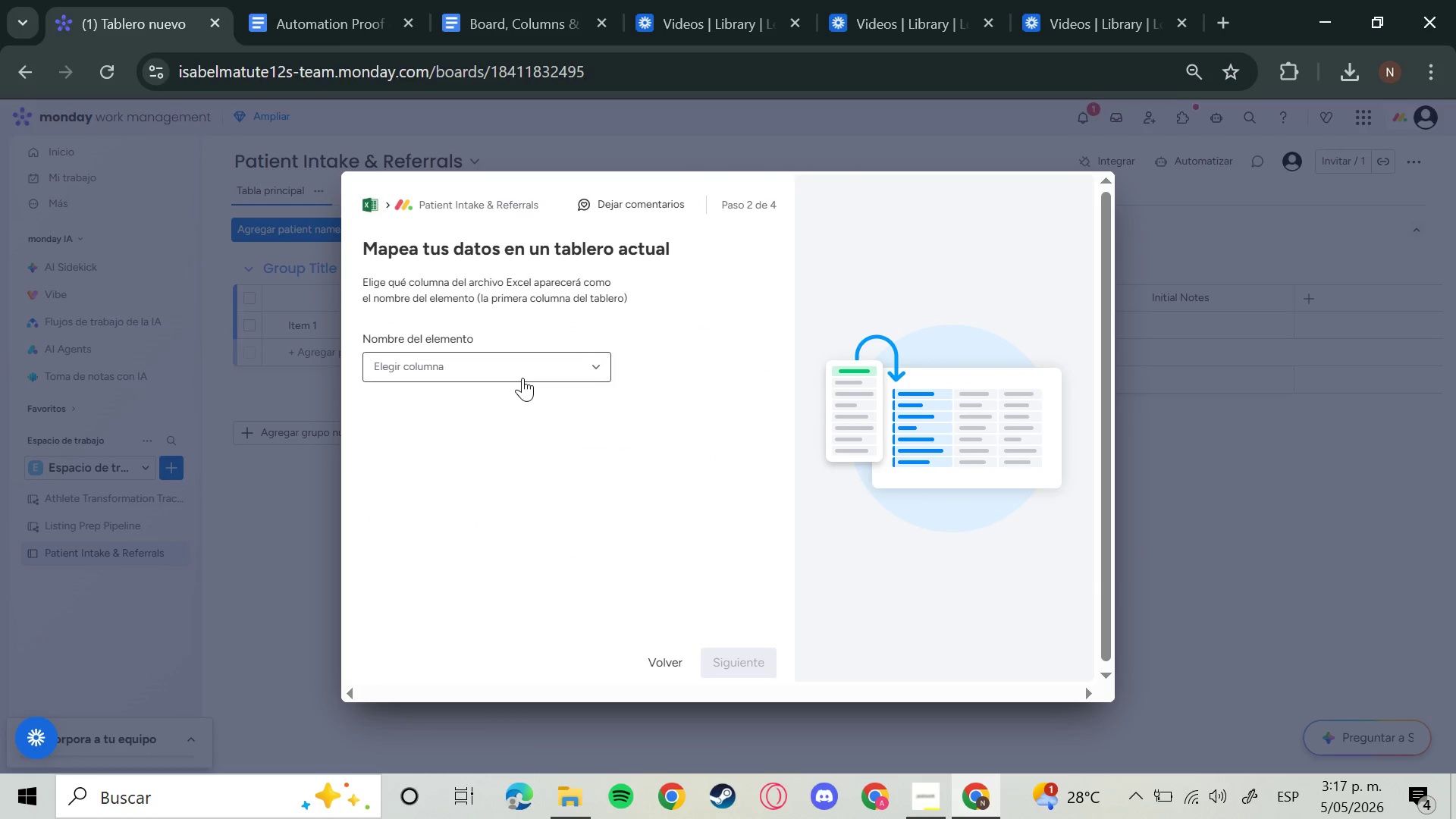 
triple_click([522, 378])
 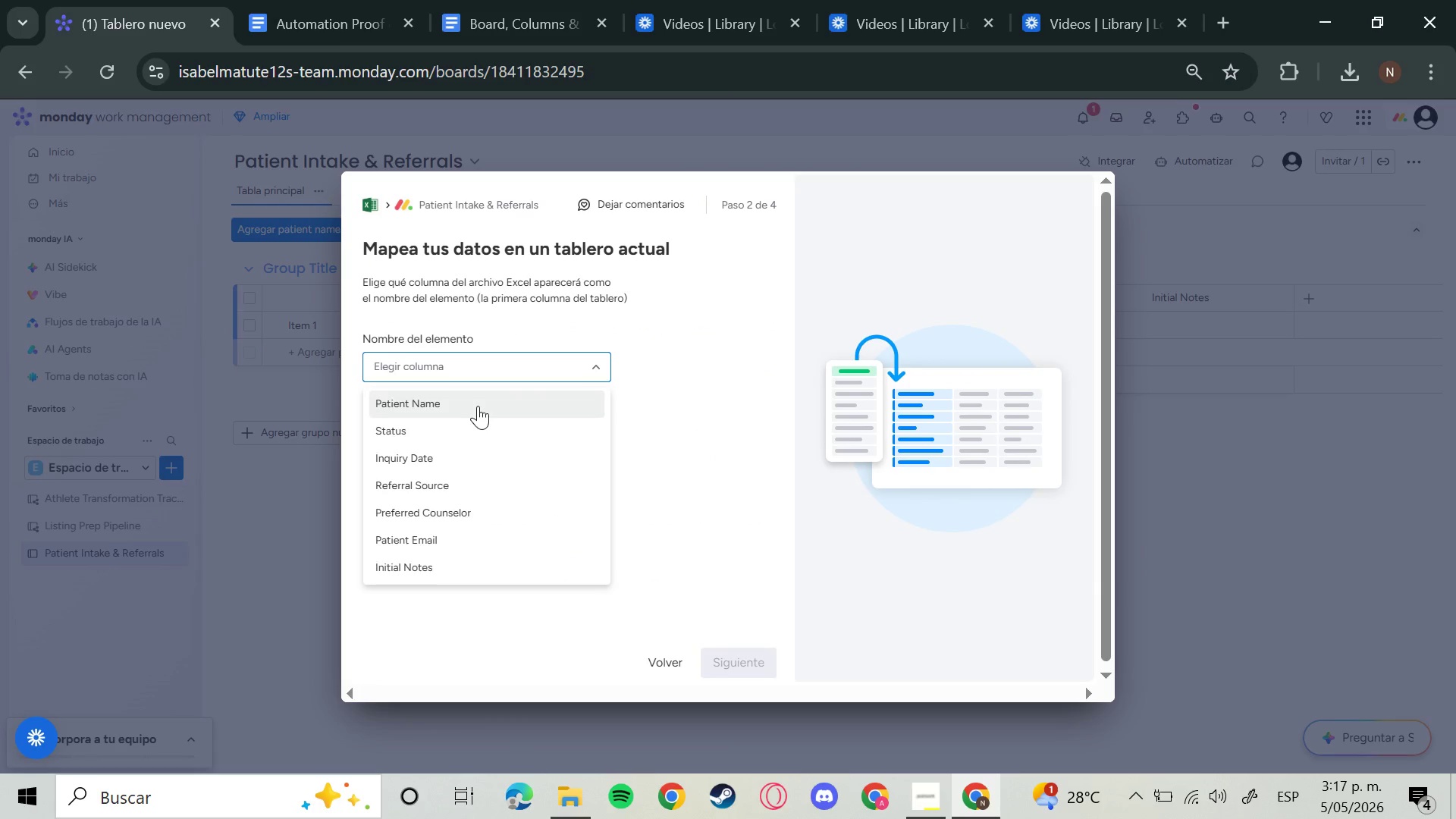 
left_click([478, 406])
 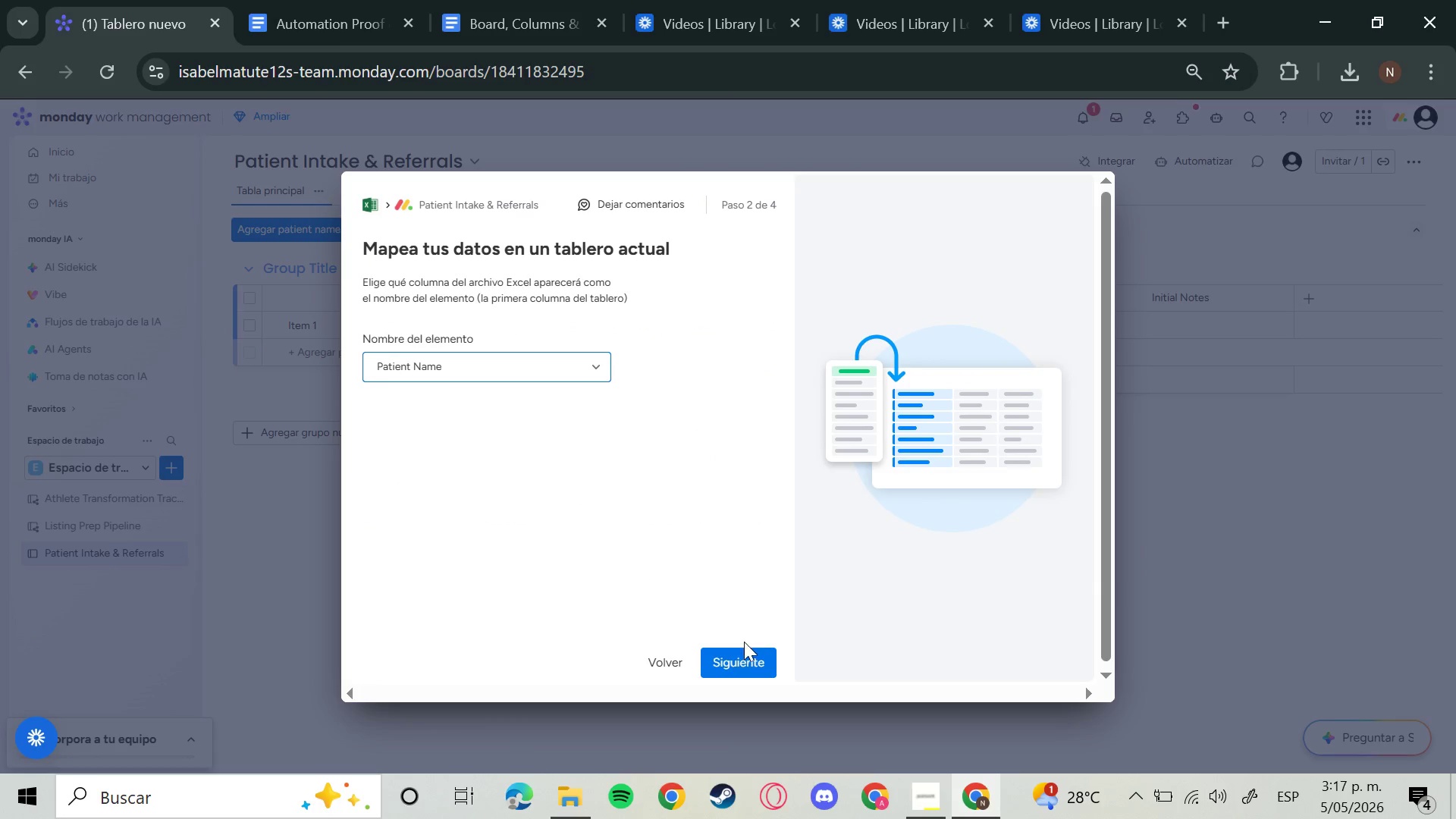 
scroll: coordinate [710, 597], scroll_direction: up, amount: 1.0
 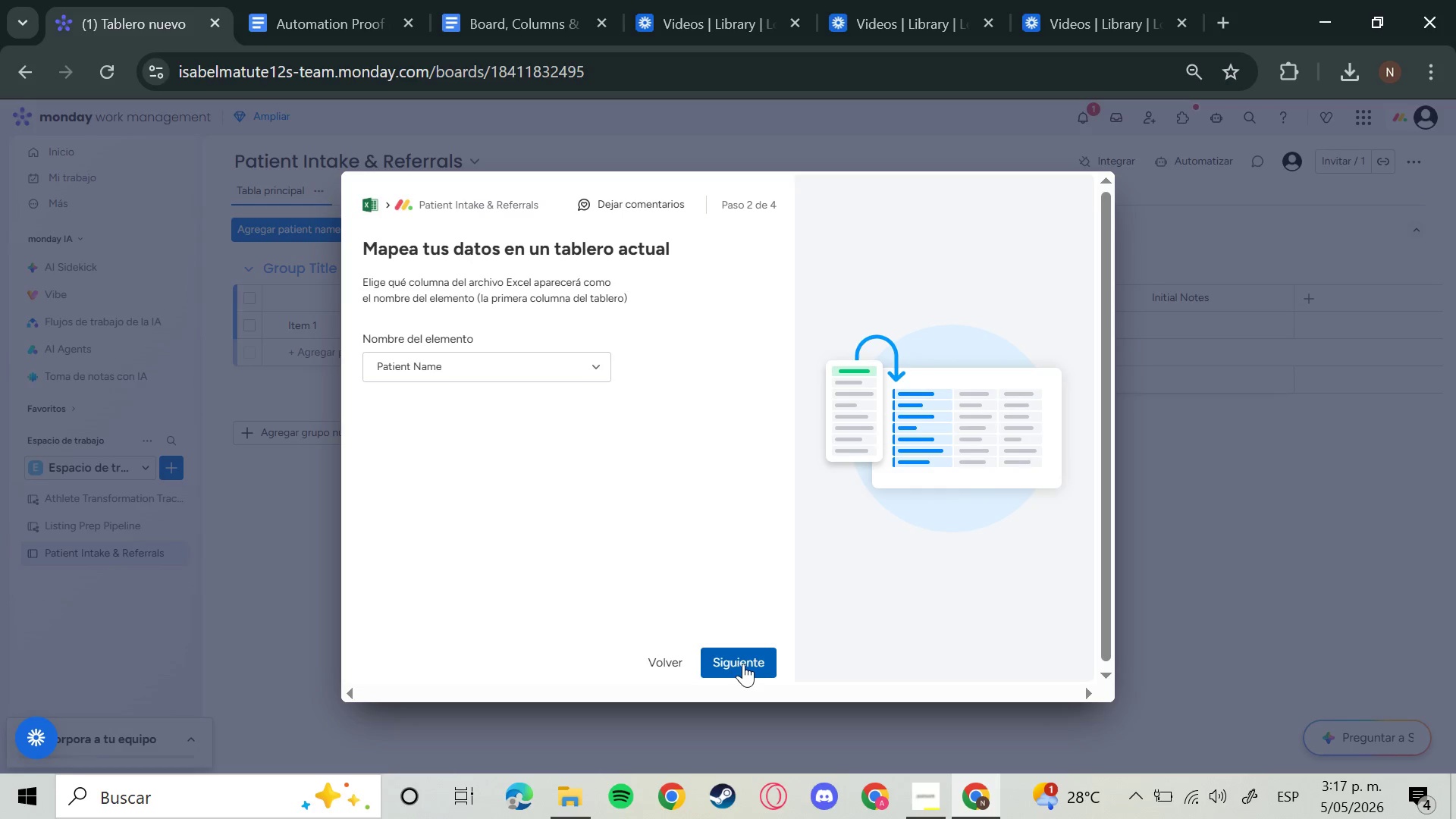 
left_click([743, 664])
 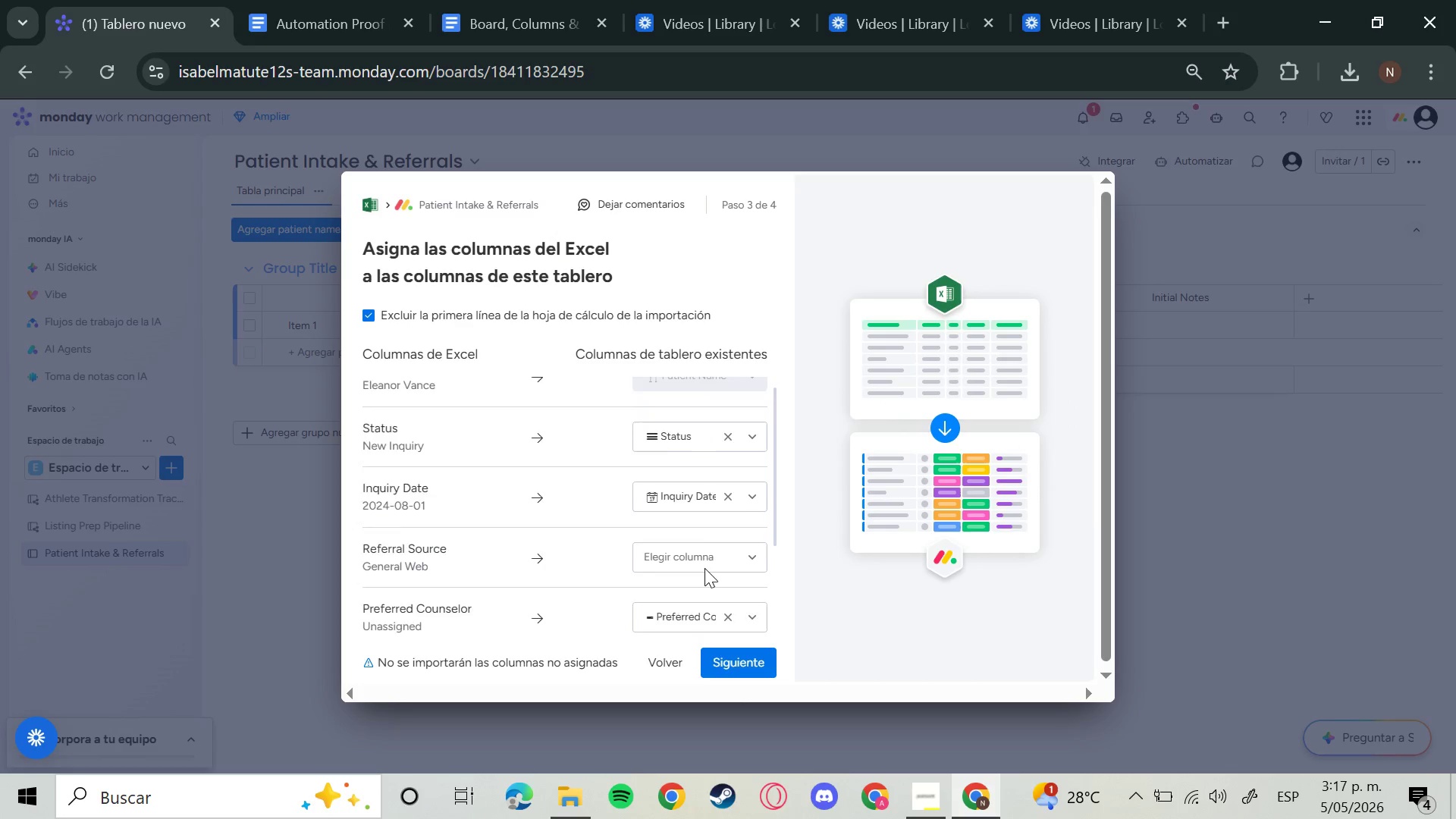 
scroll: coordinate [707, 570], scroll_direction: down, amount: 2.0
 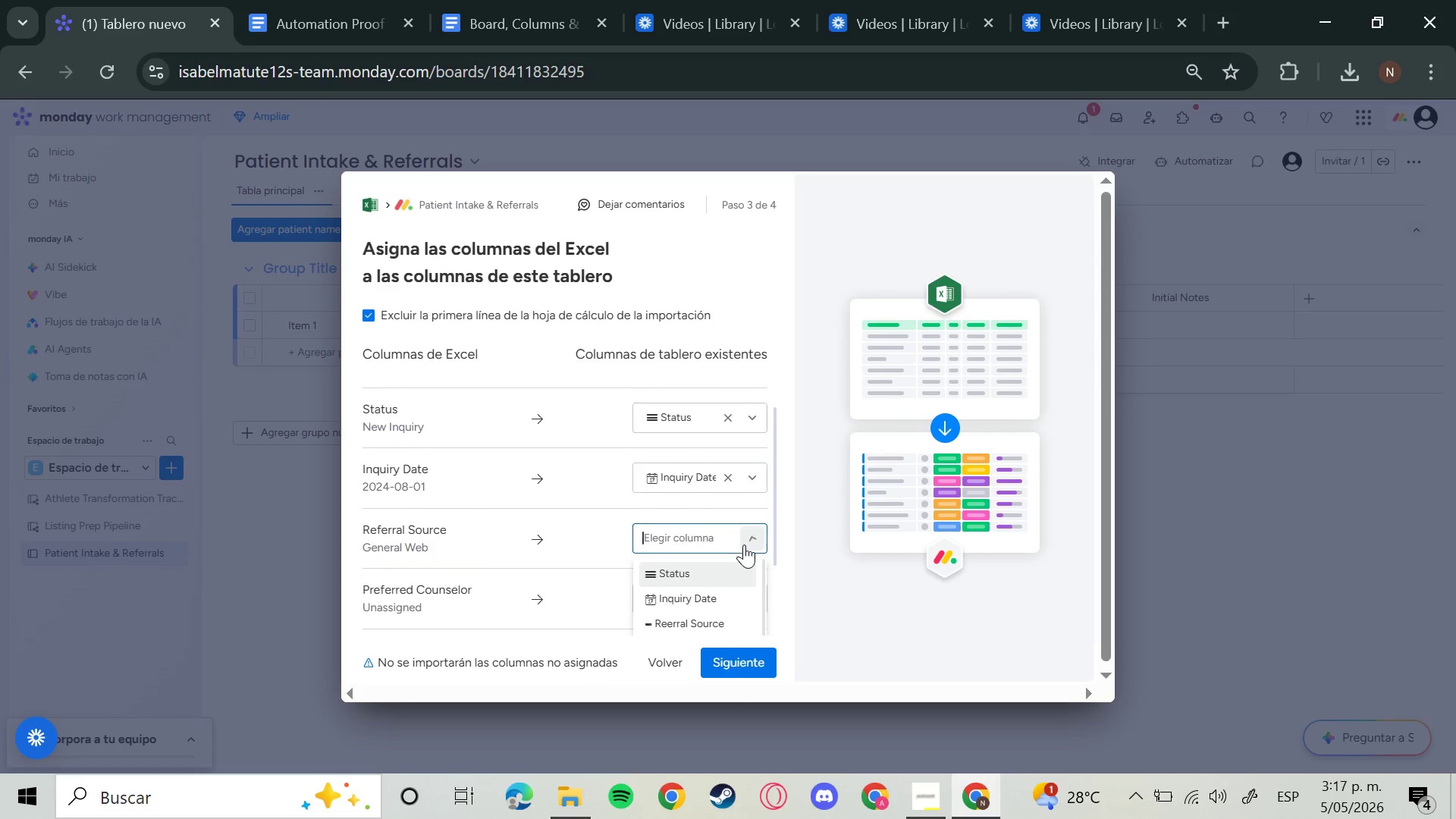 
left_click([744, 544])
 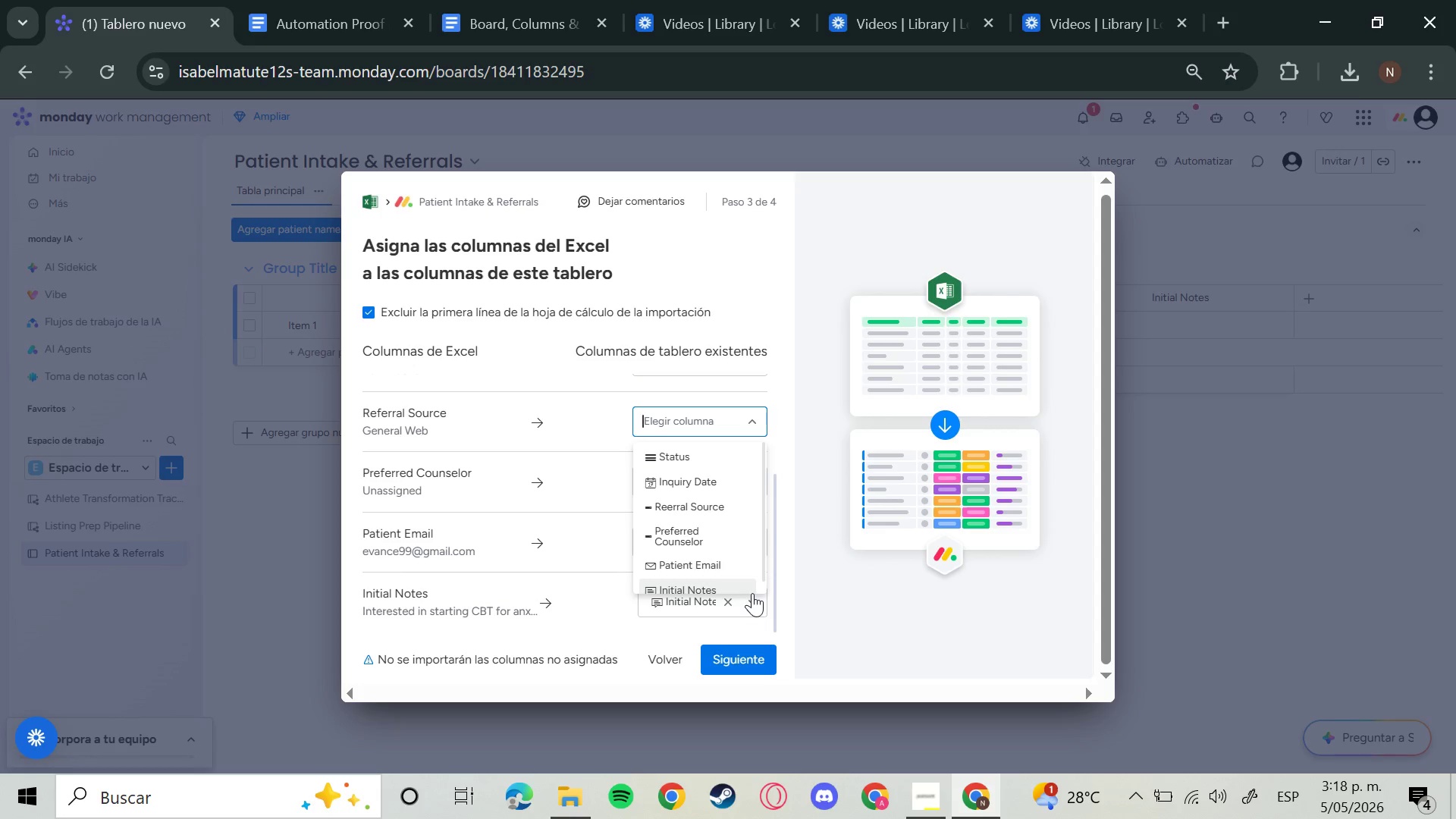 
wait(22.31)
 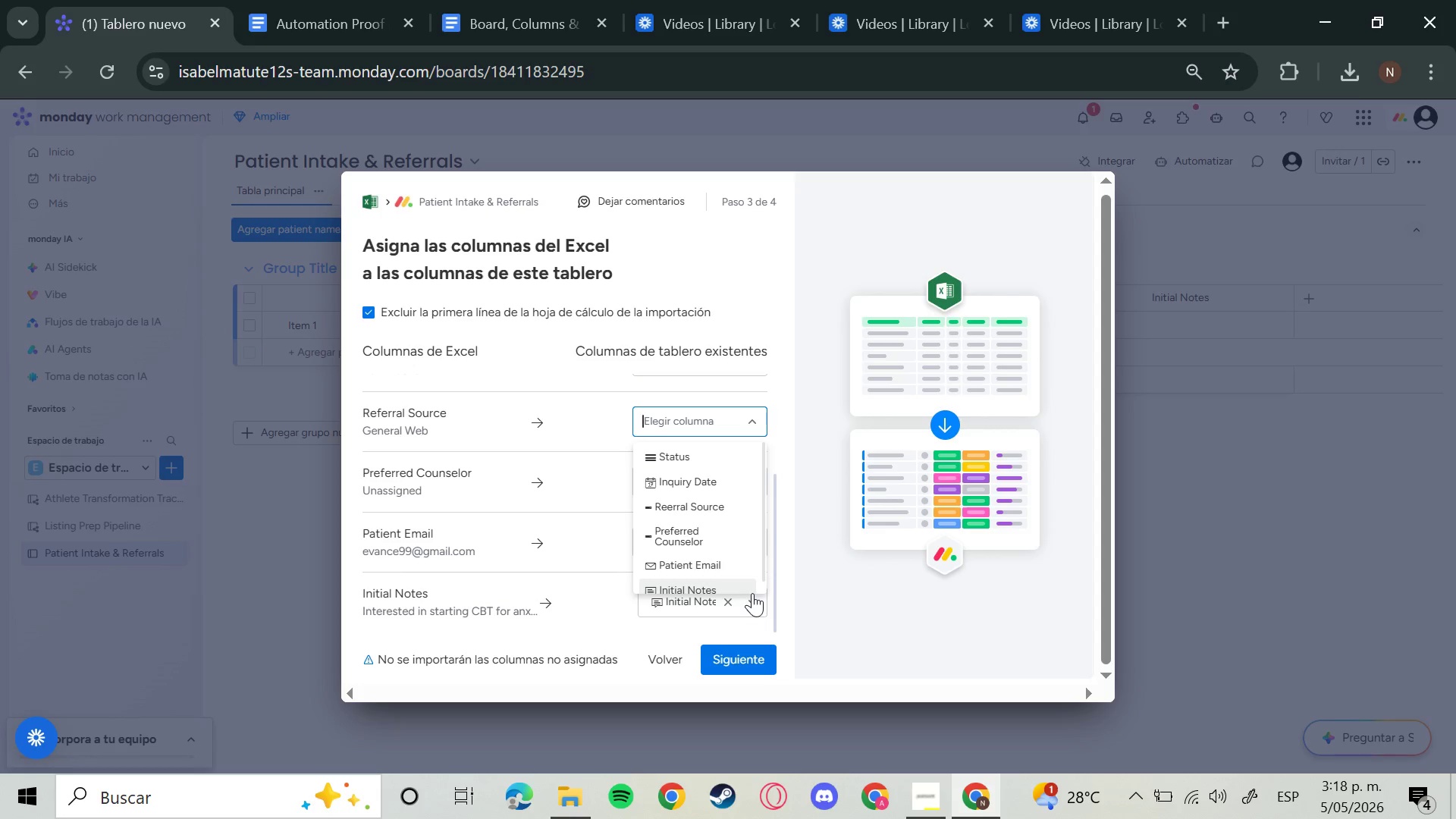 
left_click([728, 507])
 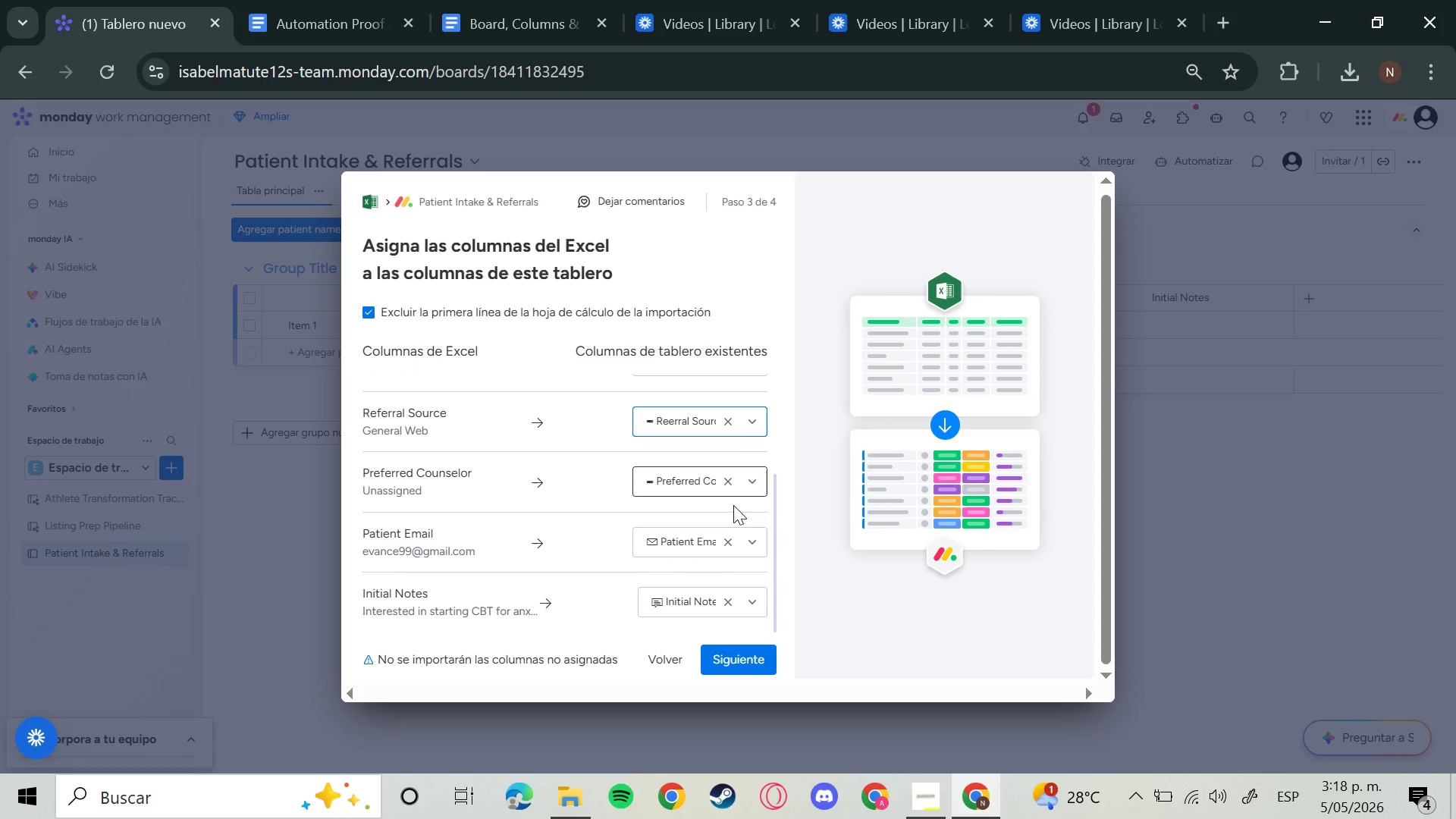 
wait(5.36)
 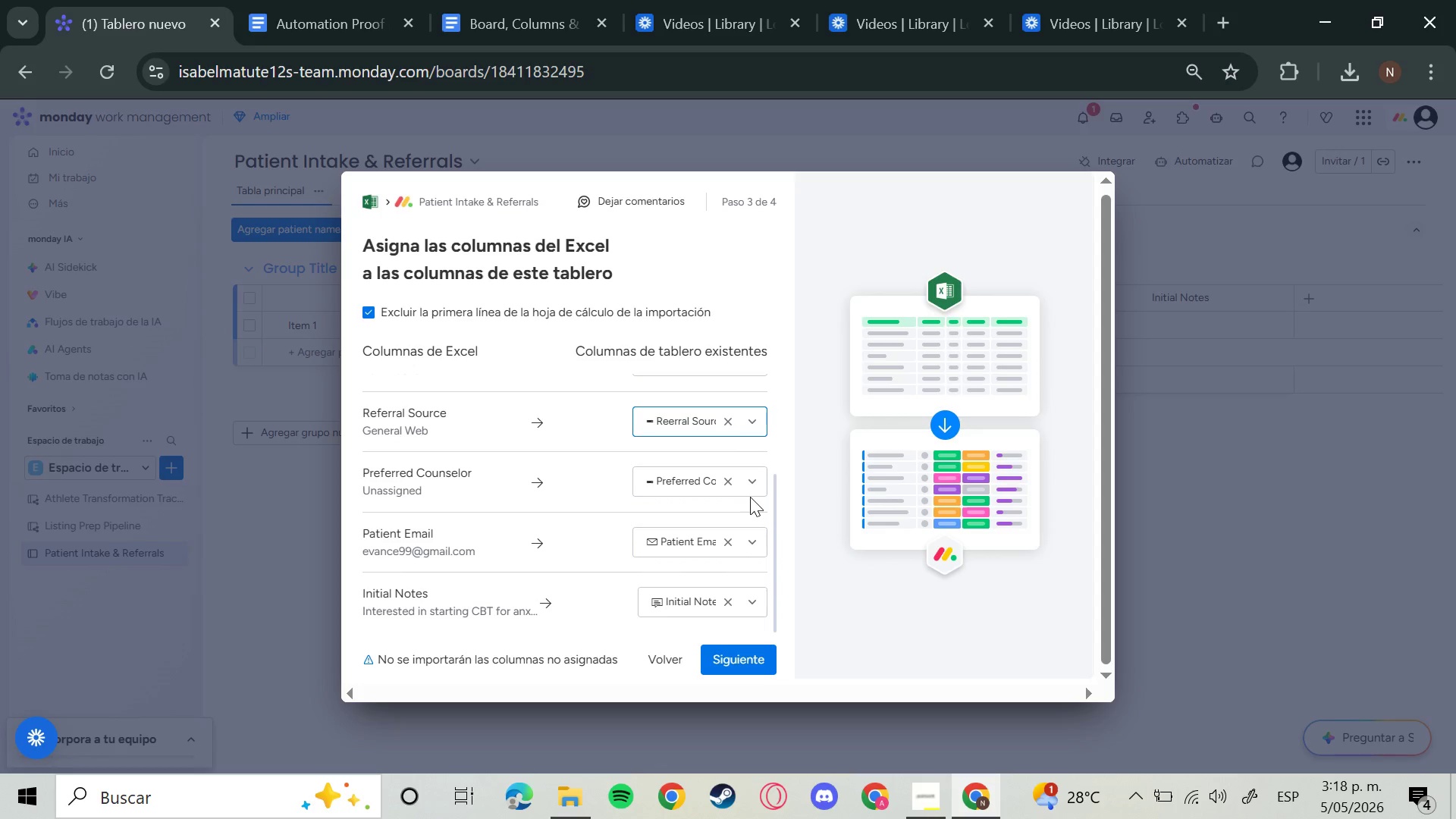 
scroll: coordinate [741, 581], scroll_direction: down, amount: 2.0
 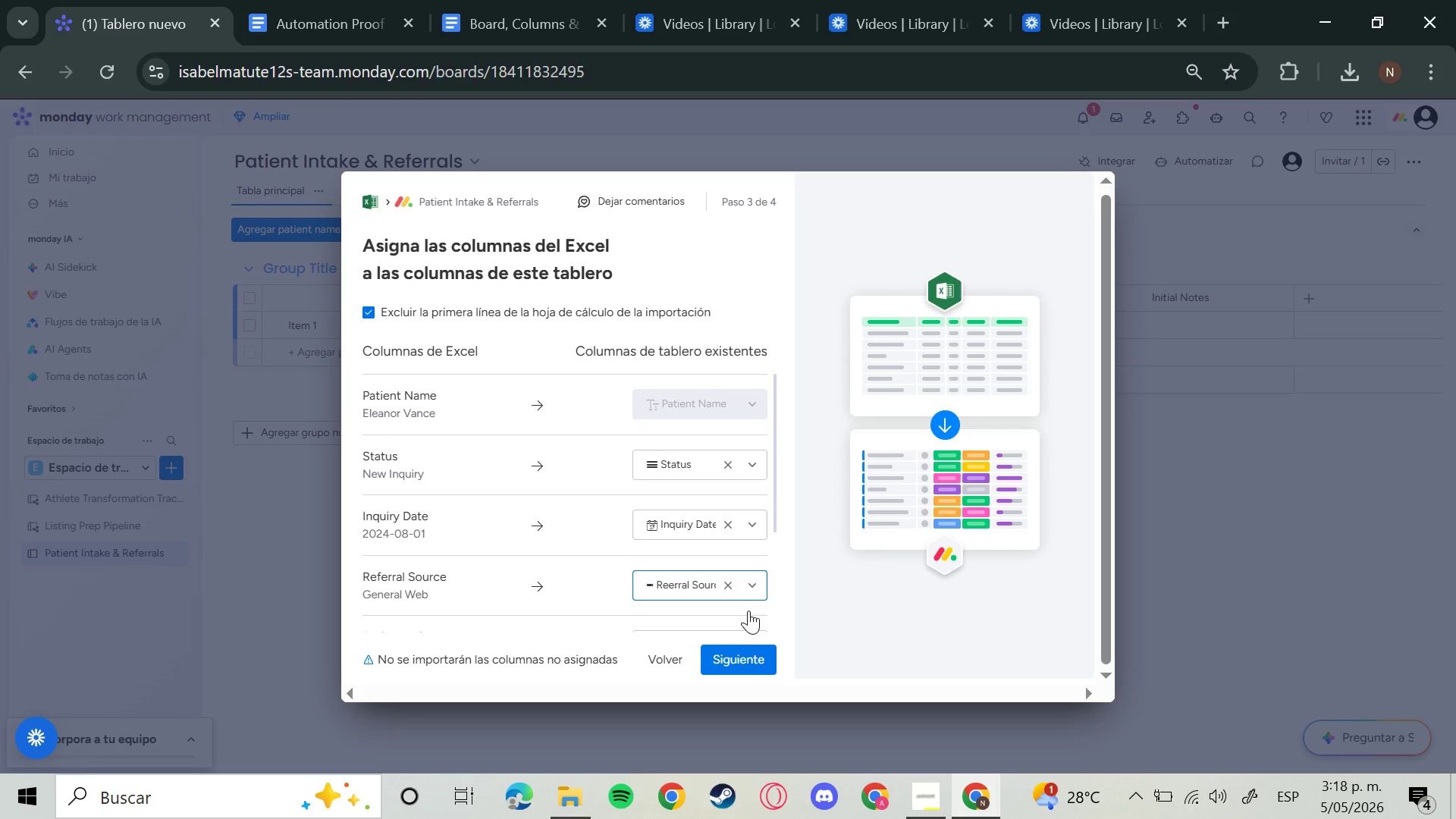 
scroll: coordinate [748, 610], scroll_direction: up, amount: 4.0
 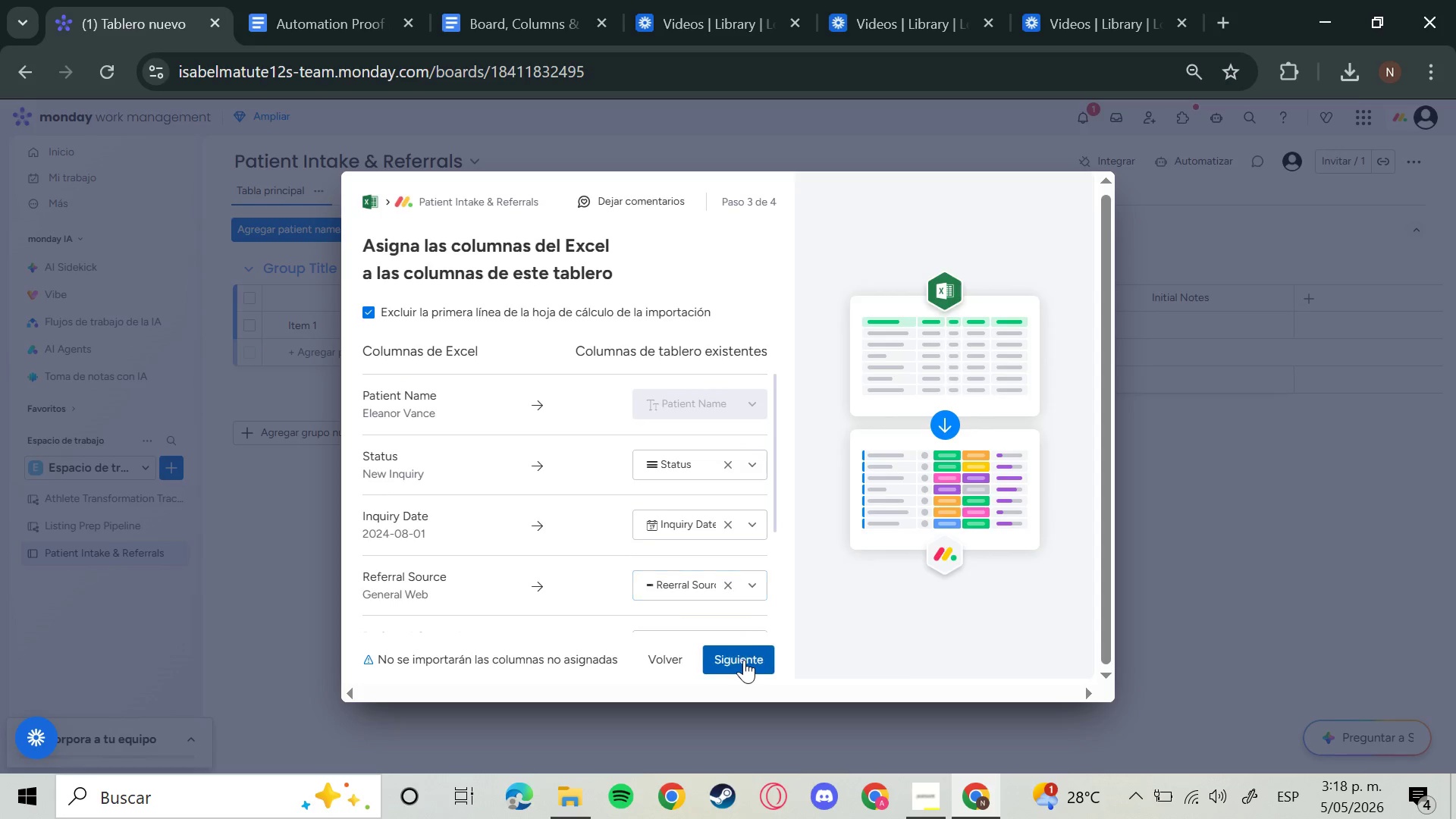 
left_click([744, 660])
 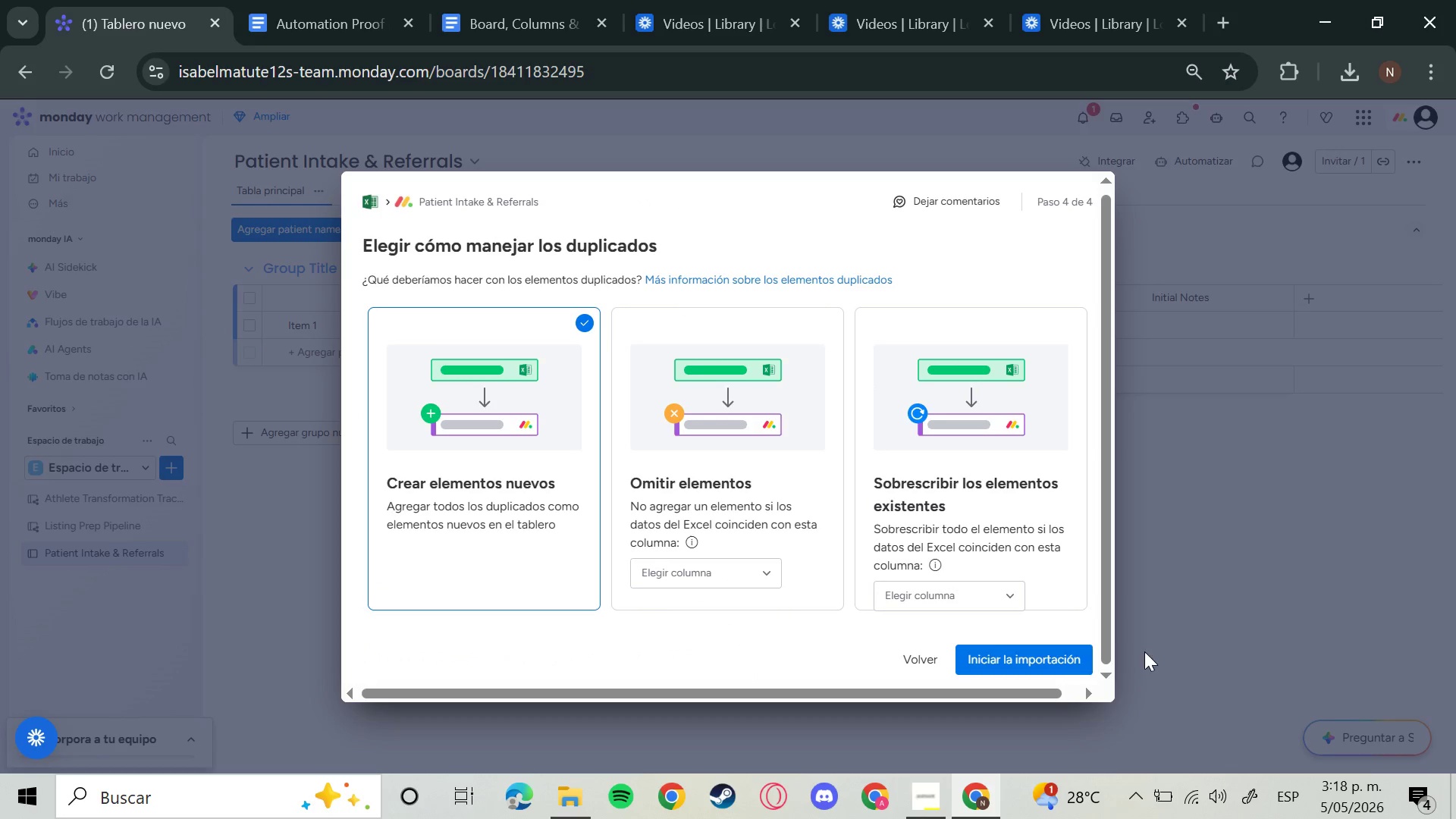 
left_click([1074, 661])
 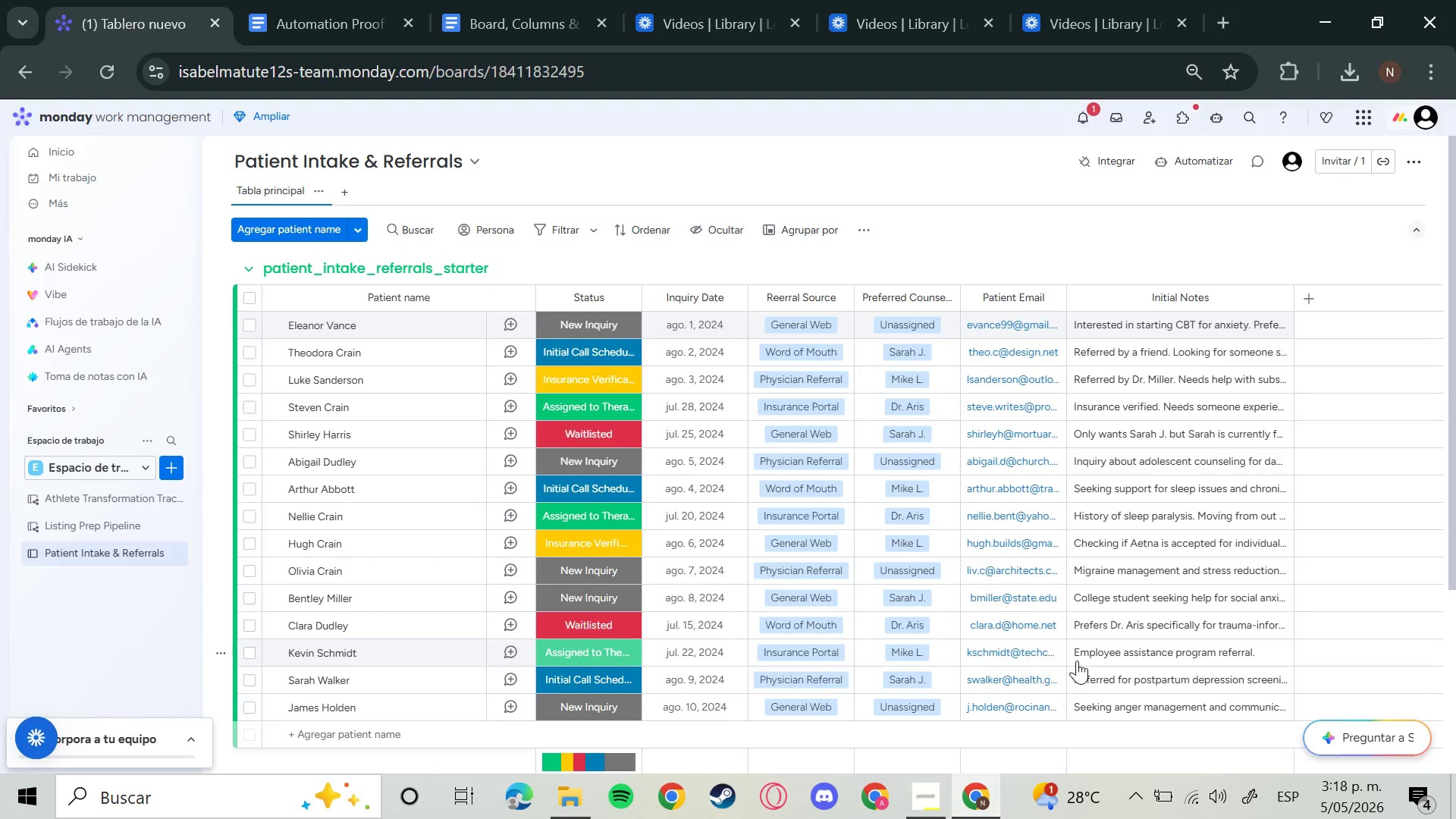 
wait(13.7)
 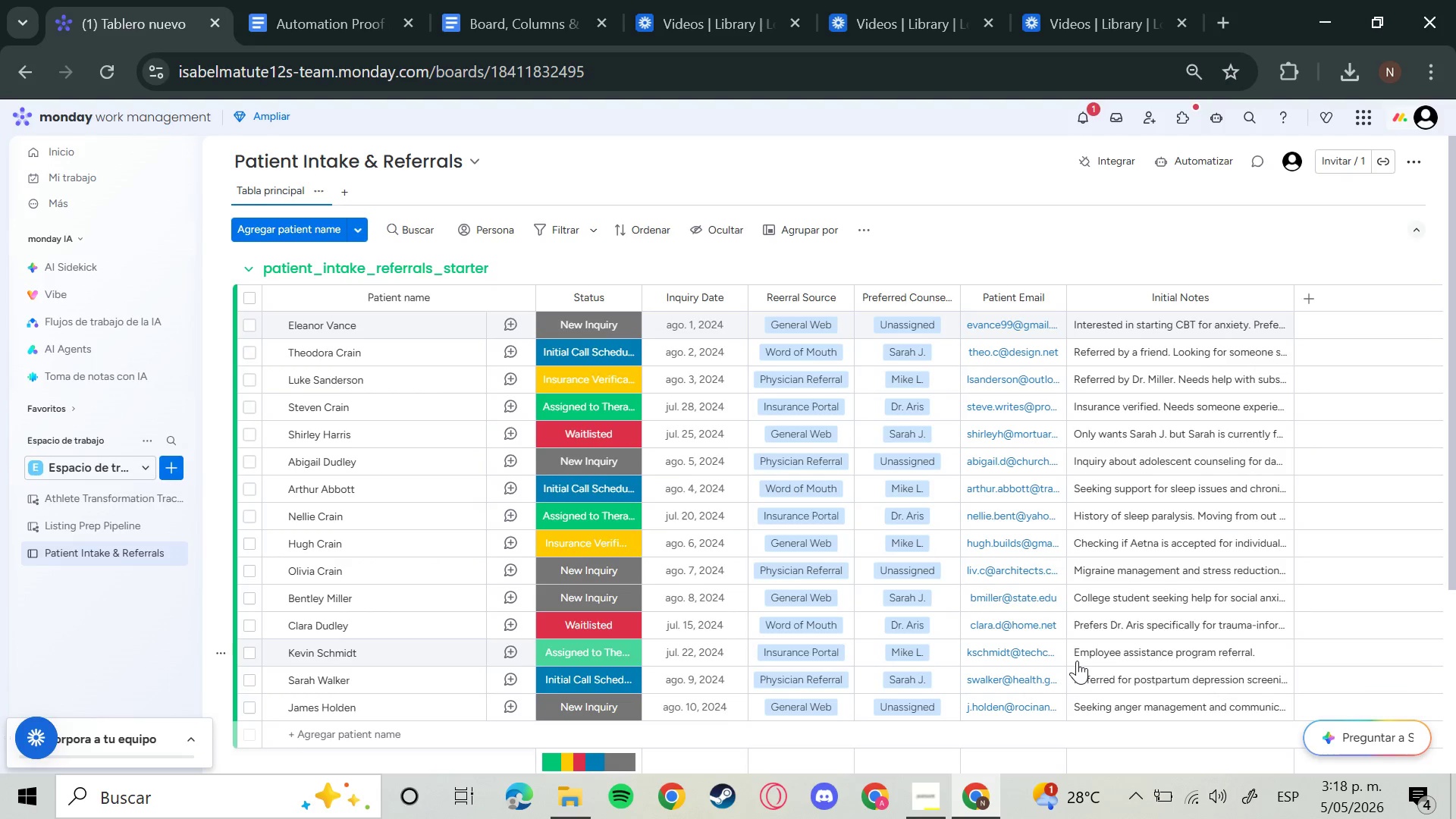 
scroll: coordinate [903, 588], scroll_direction: down, amount: 3.0
 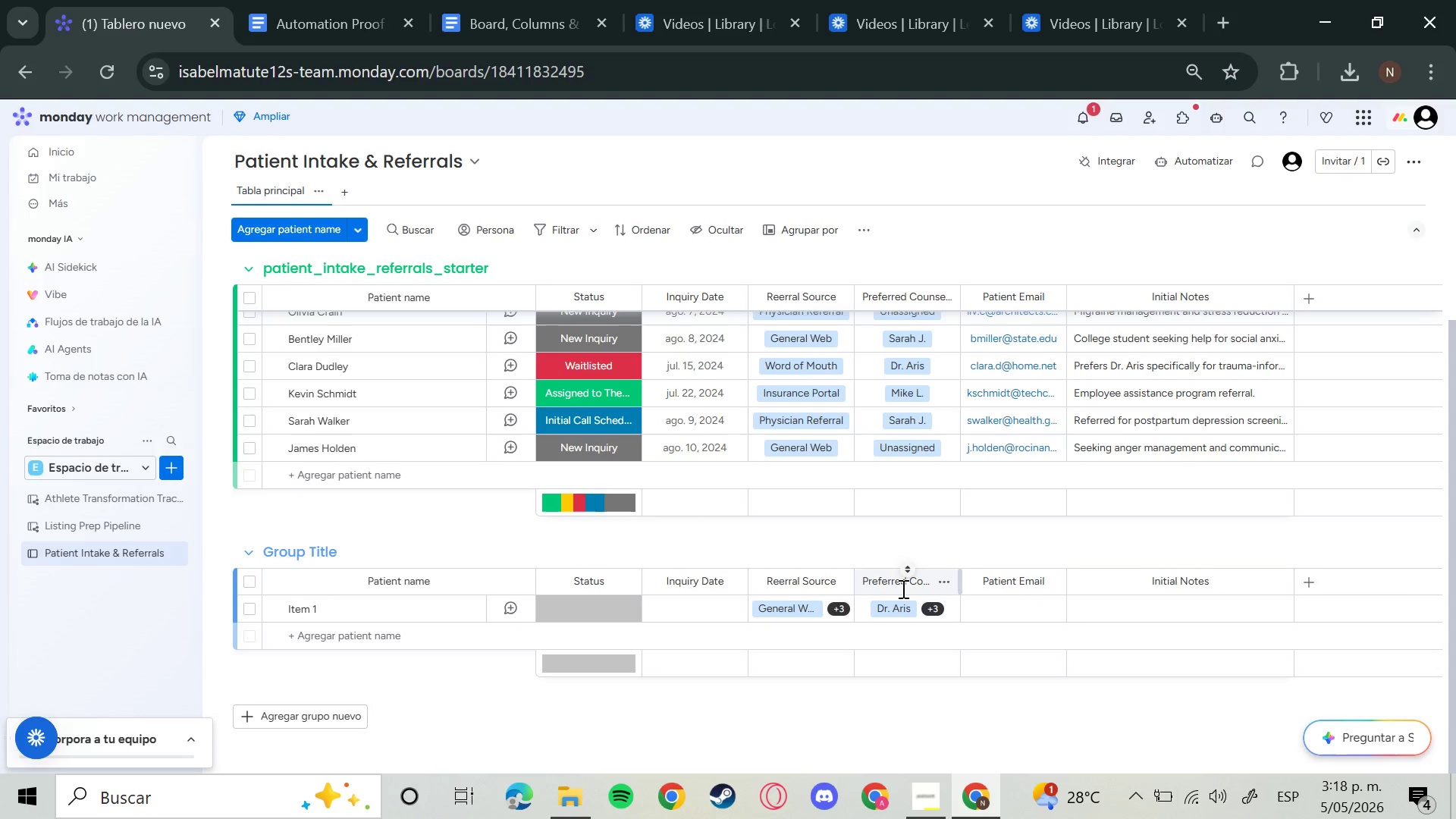 
scroll: coordinate [635, 359], scroll_direction: up, amount: 6.0
 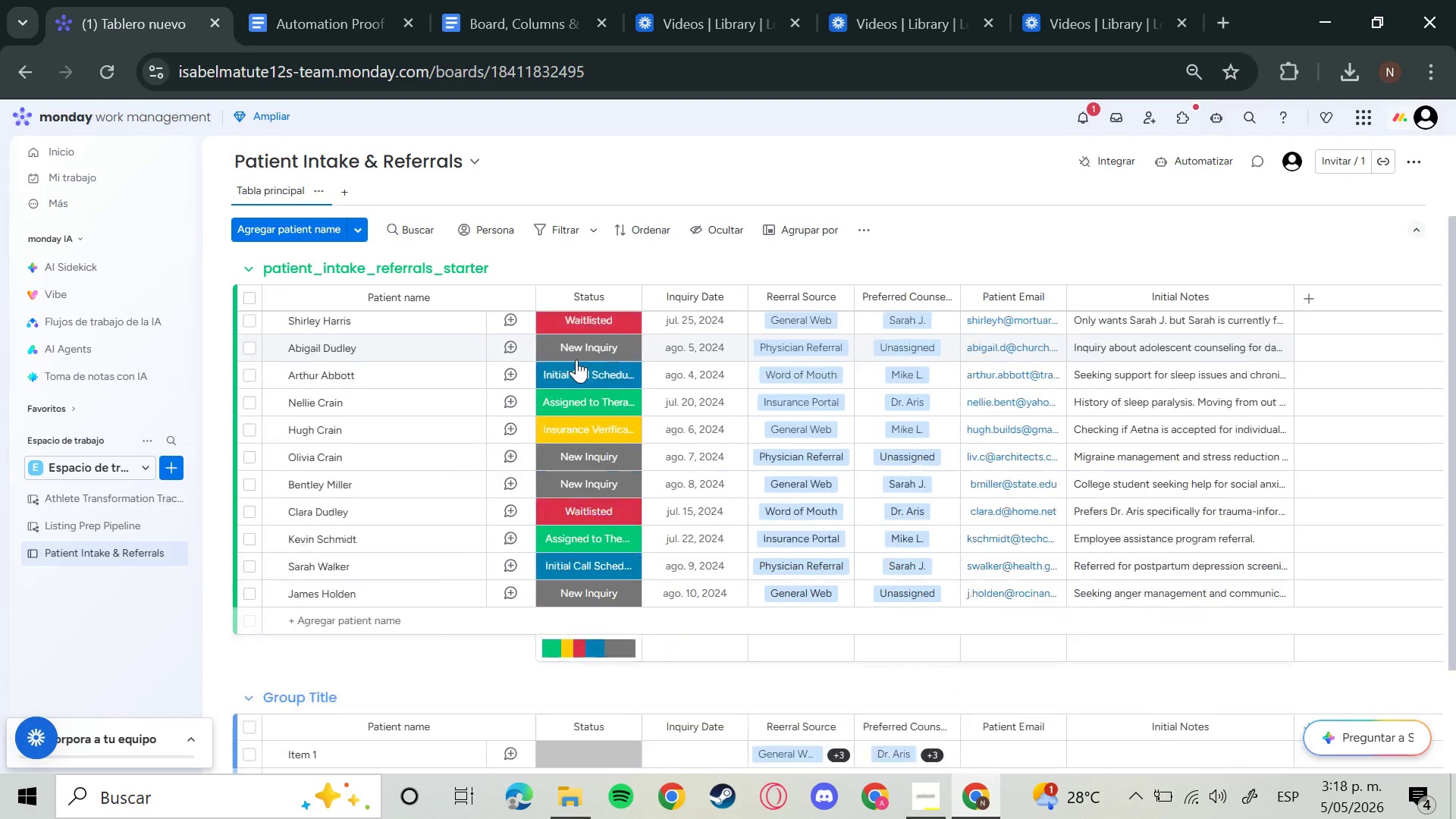 
scroll: coordinate [576, 359], scroll_direction: down, amount: 4.0
 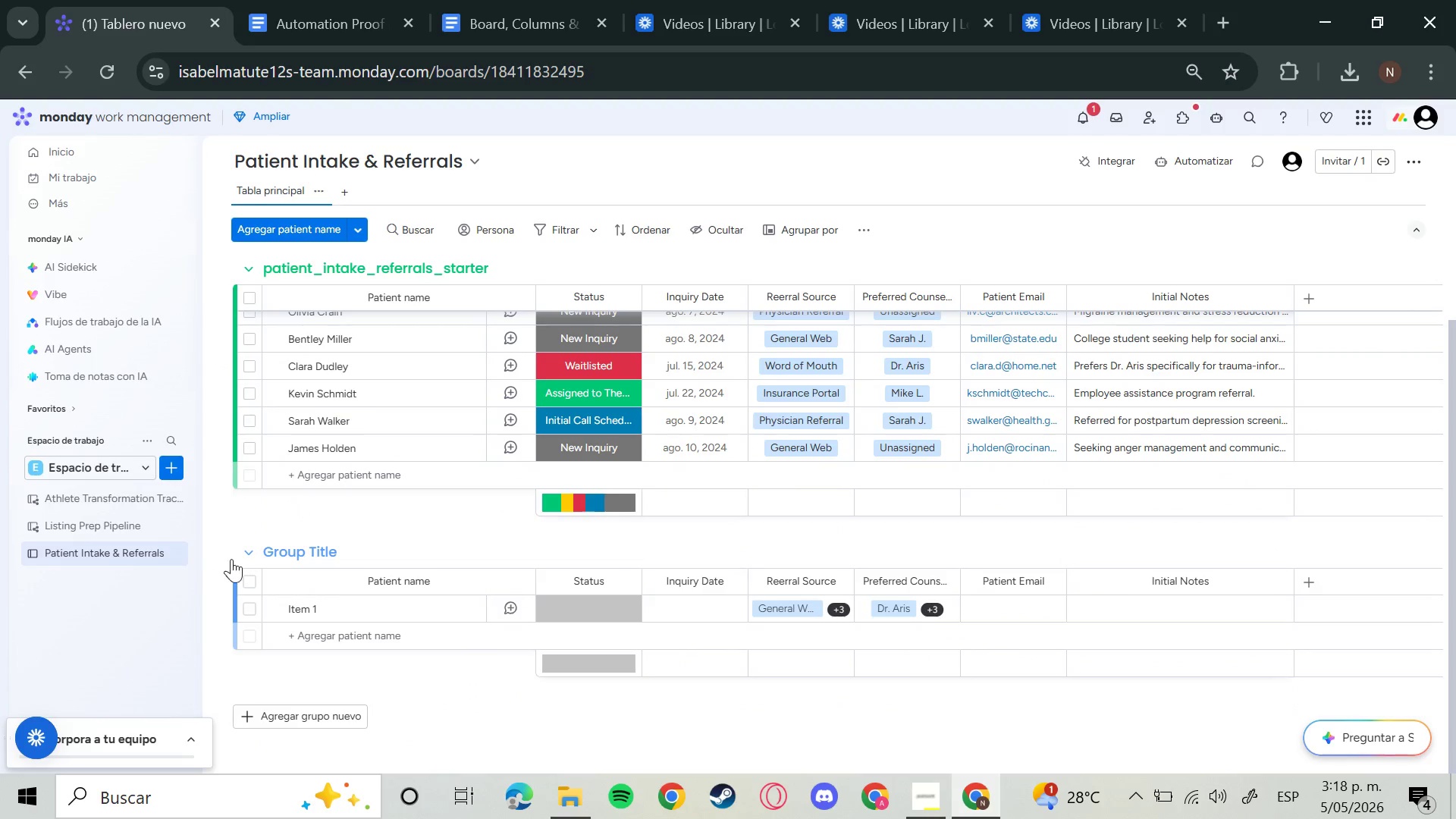 
left_click([227, 555])
 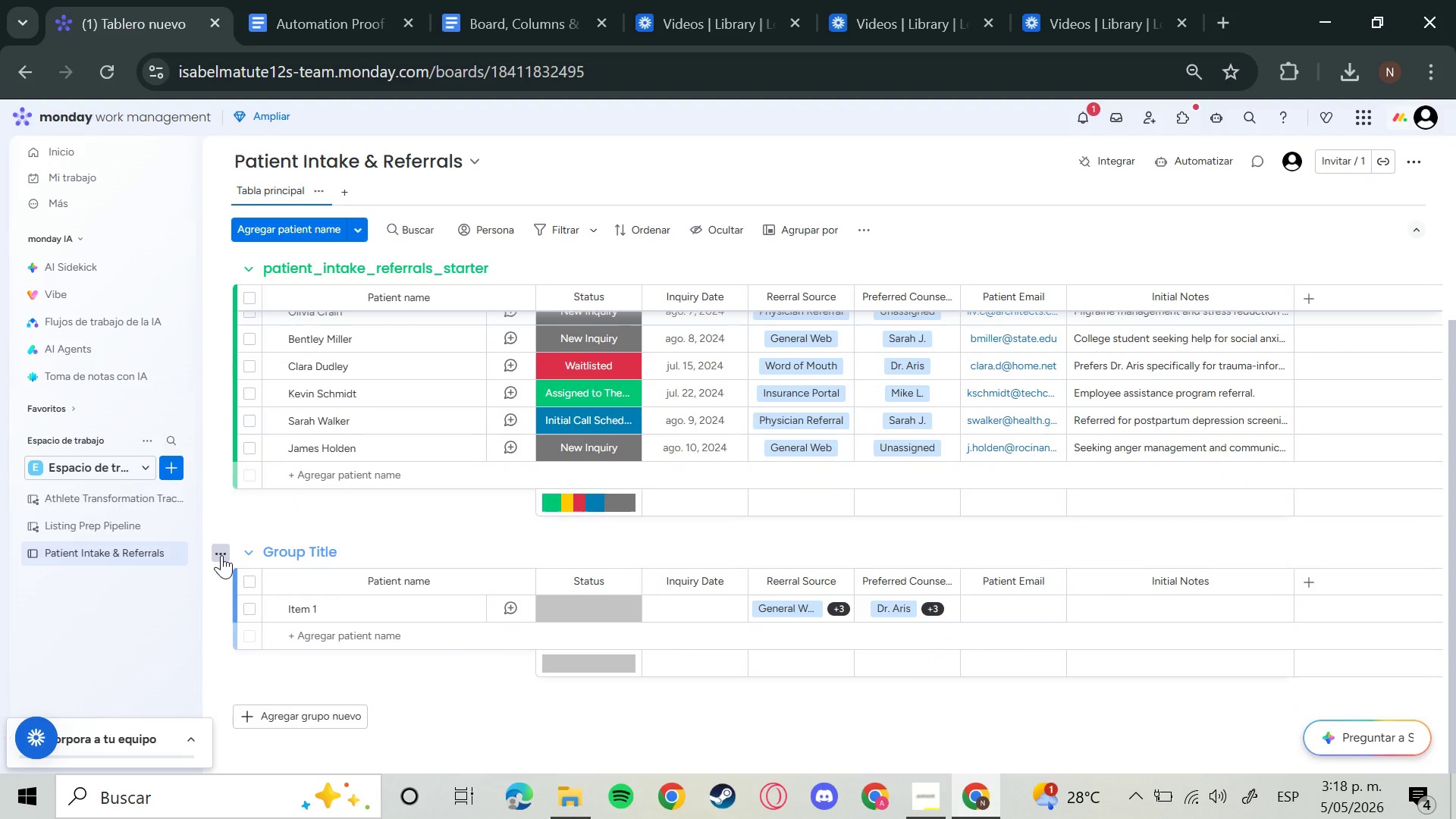 
left_click([221, 555])
 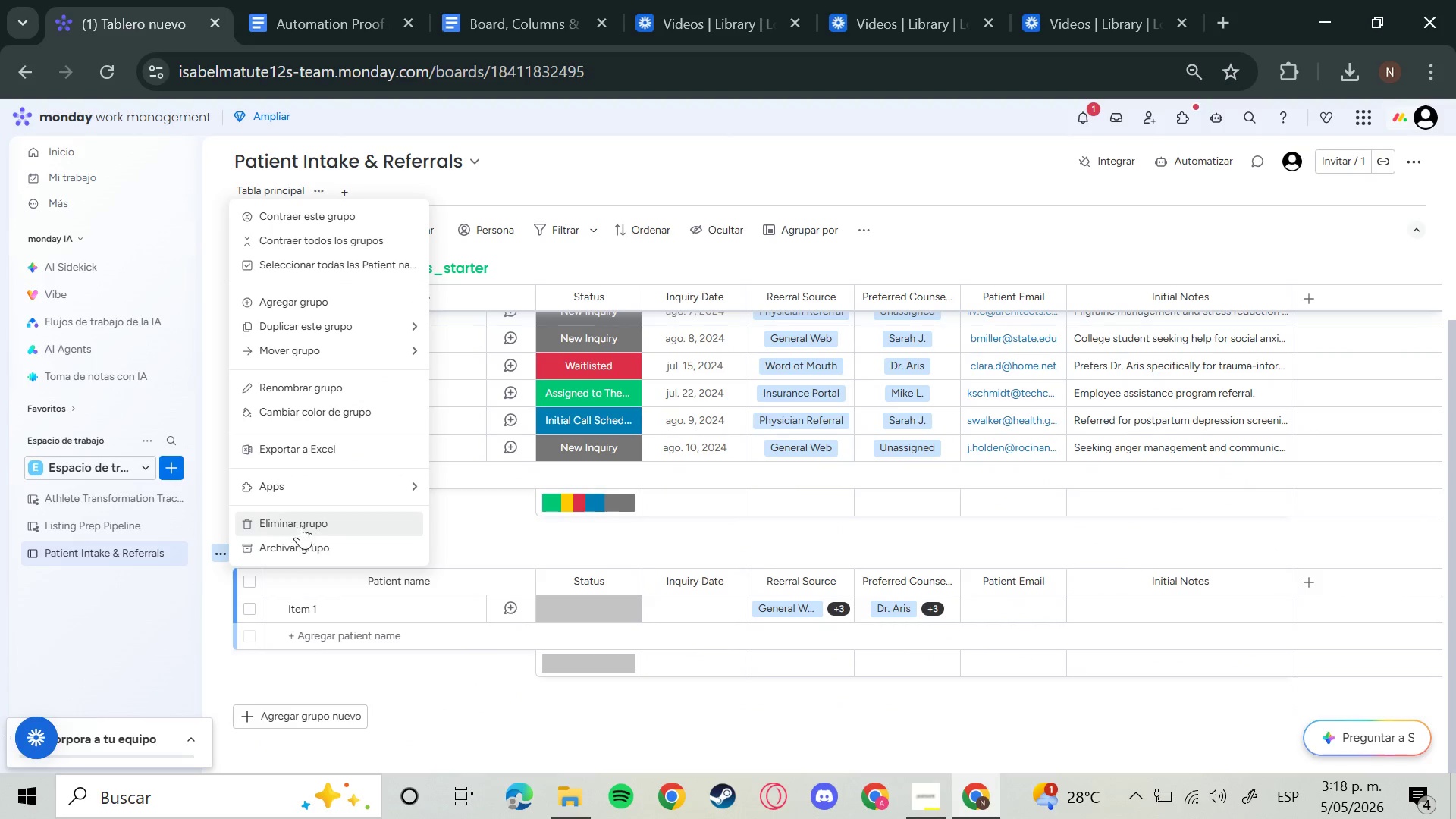 
left_click([301, 526])
 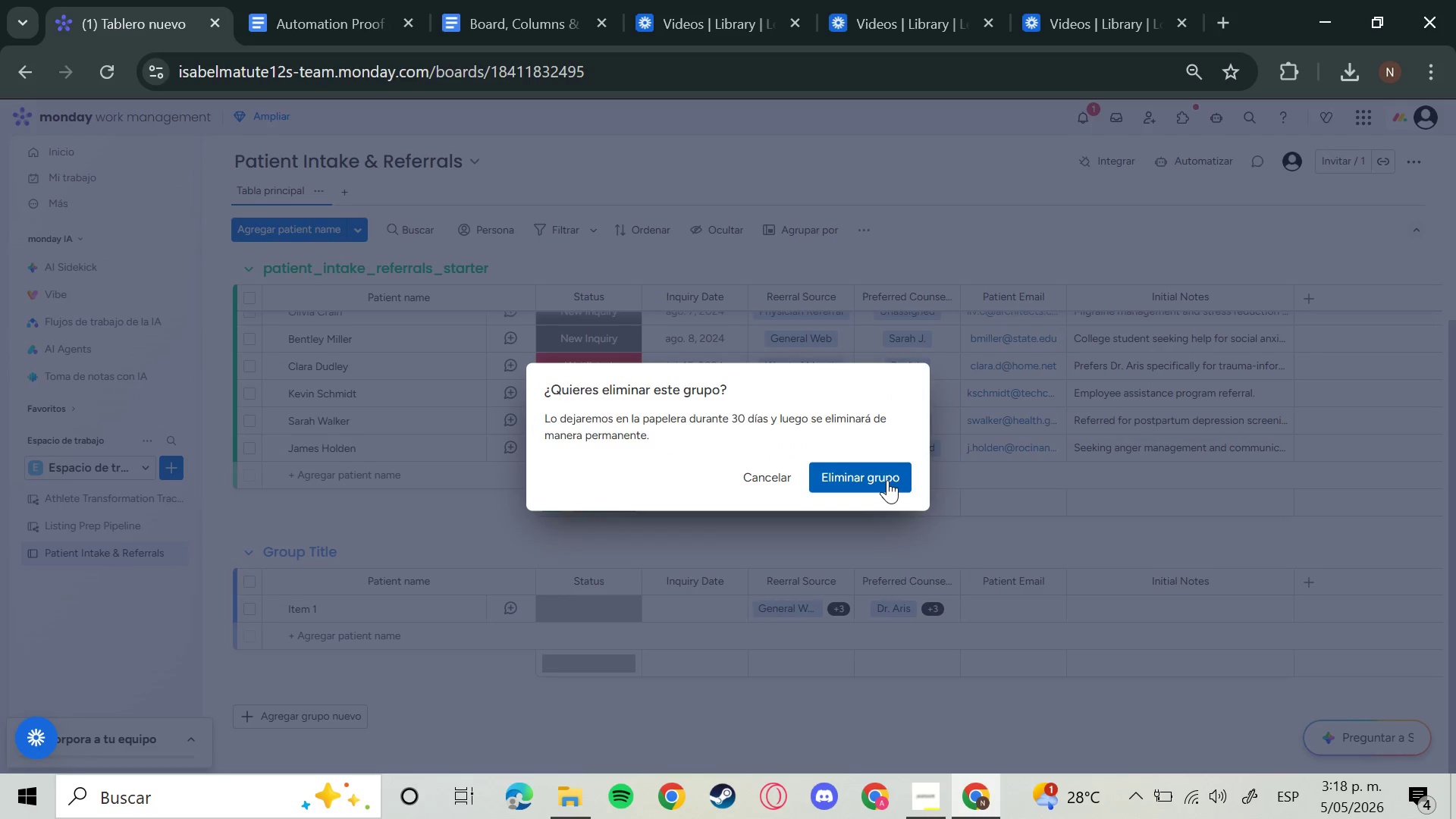 
left_click([887, 480])
 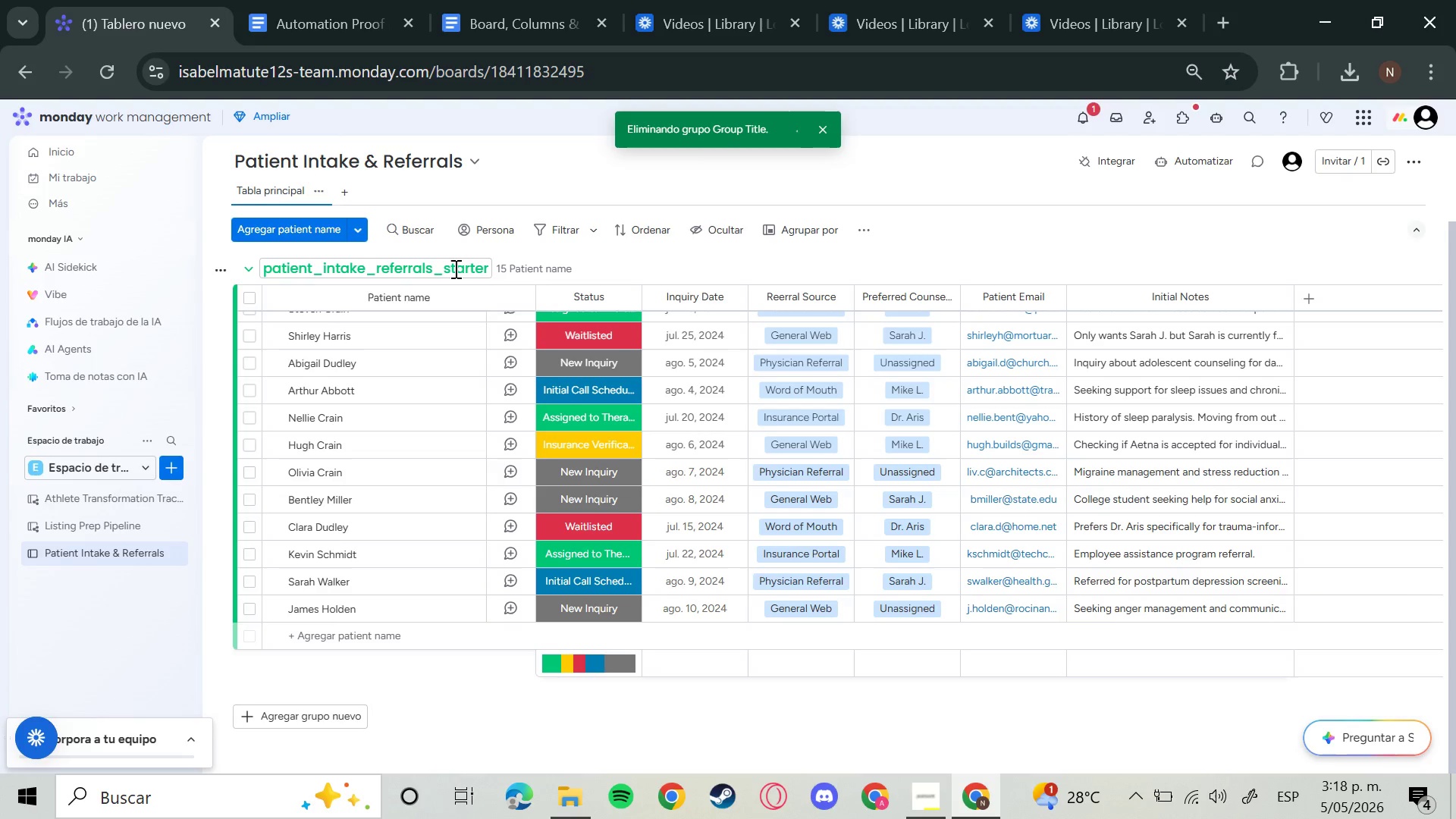 
left_click([454, 268])
 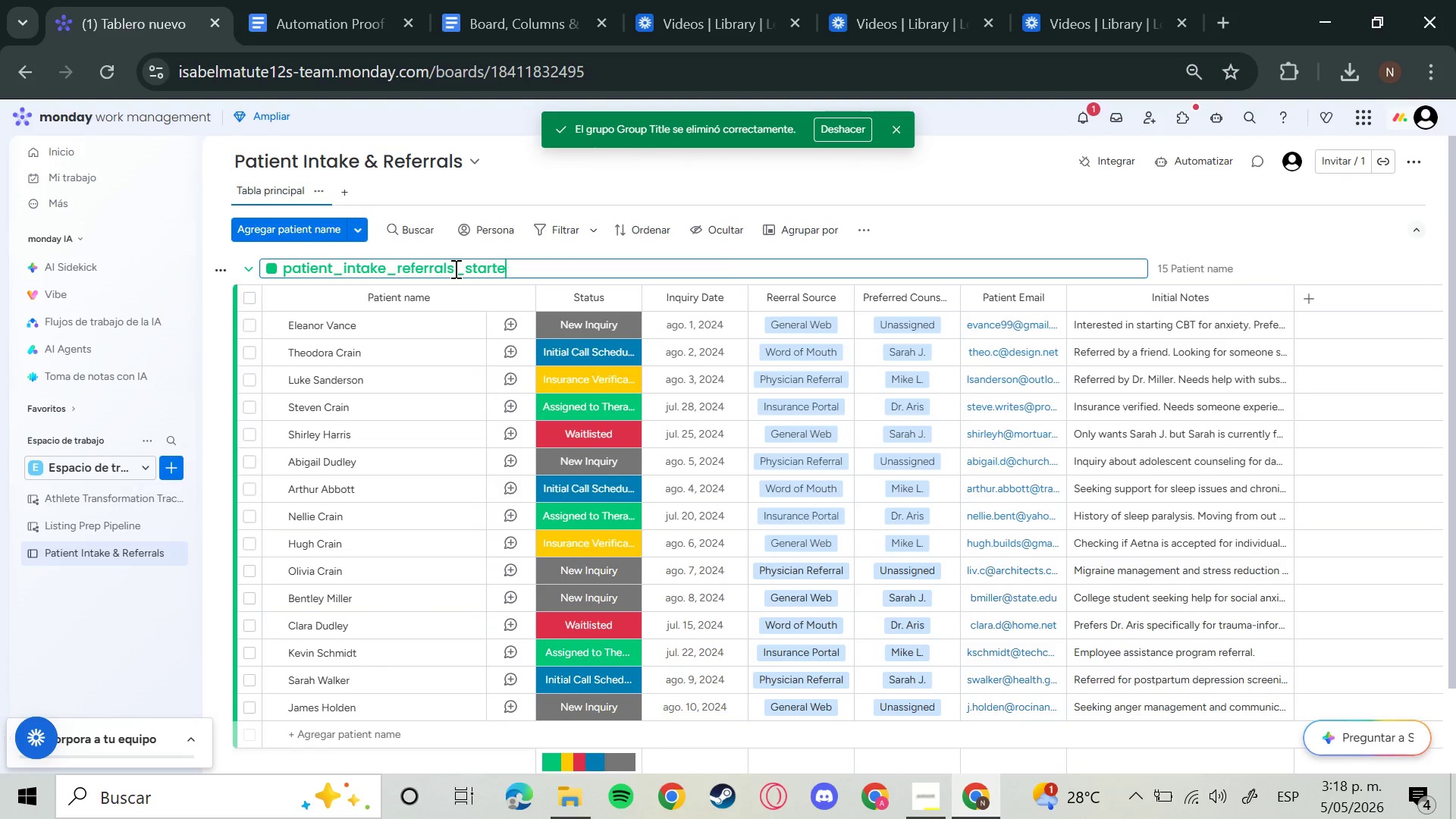 
key(Backspace)
key(Backspace)
key(Backspace)
key(Backspace)
type(All Patients)
 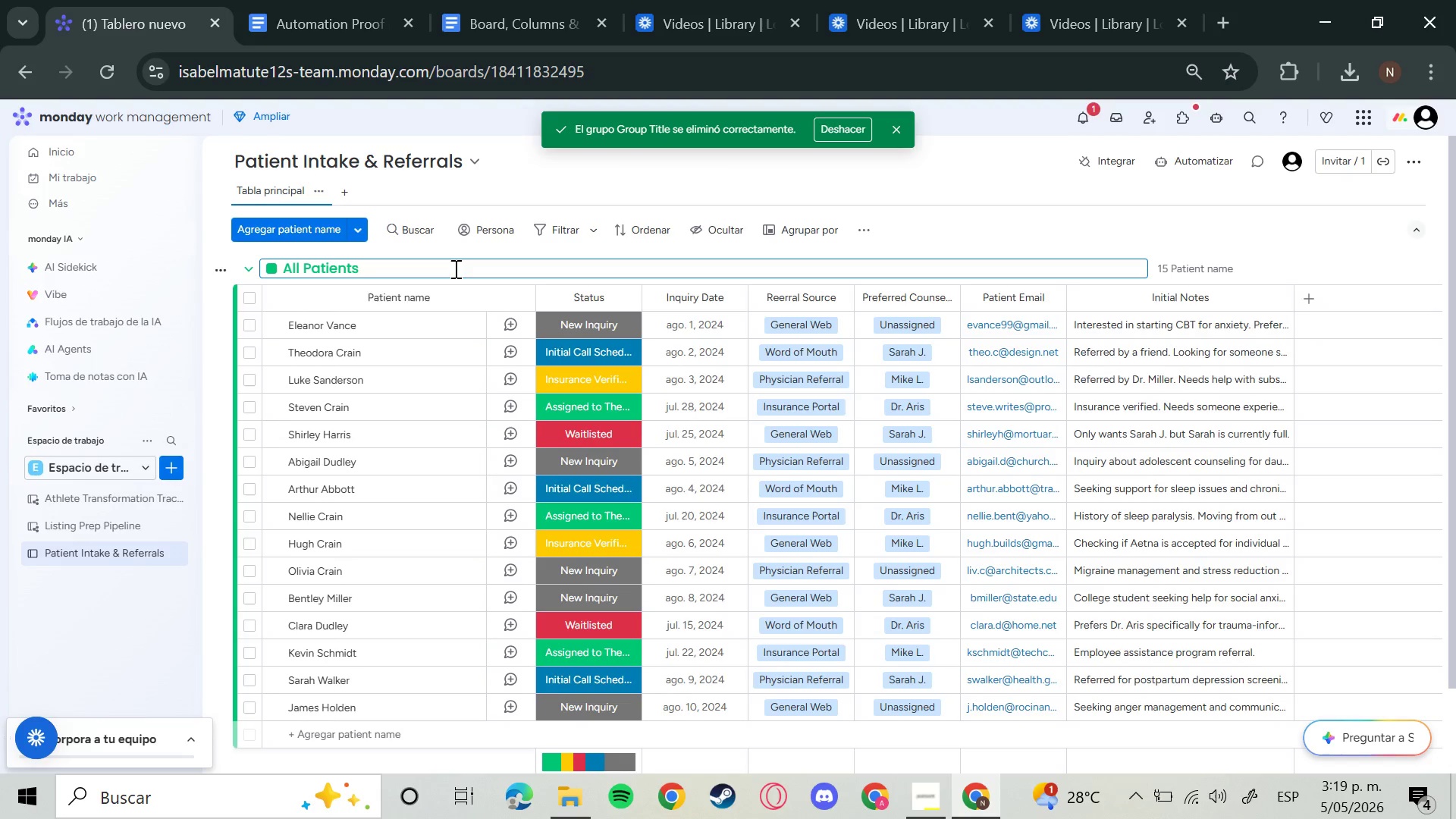 
left_click([264, 266])
 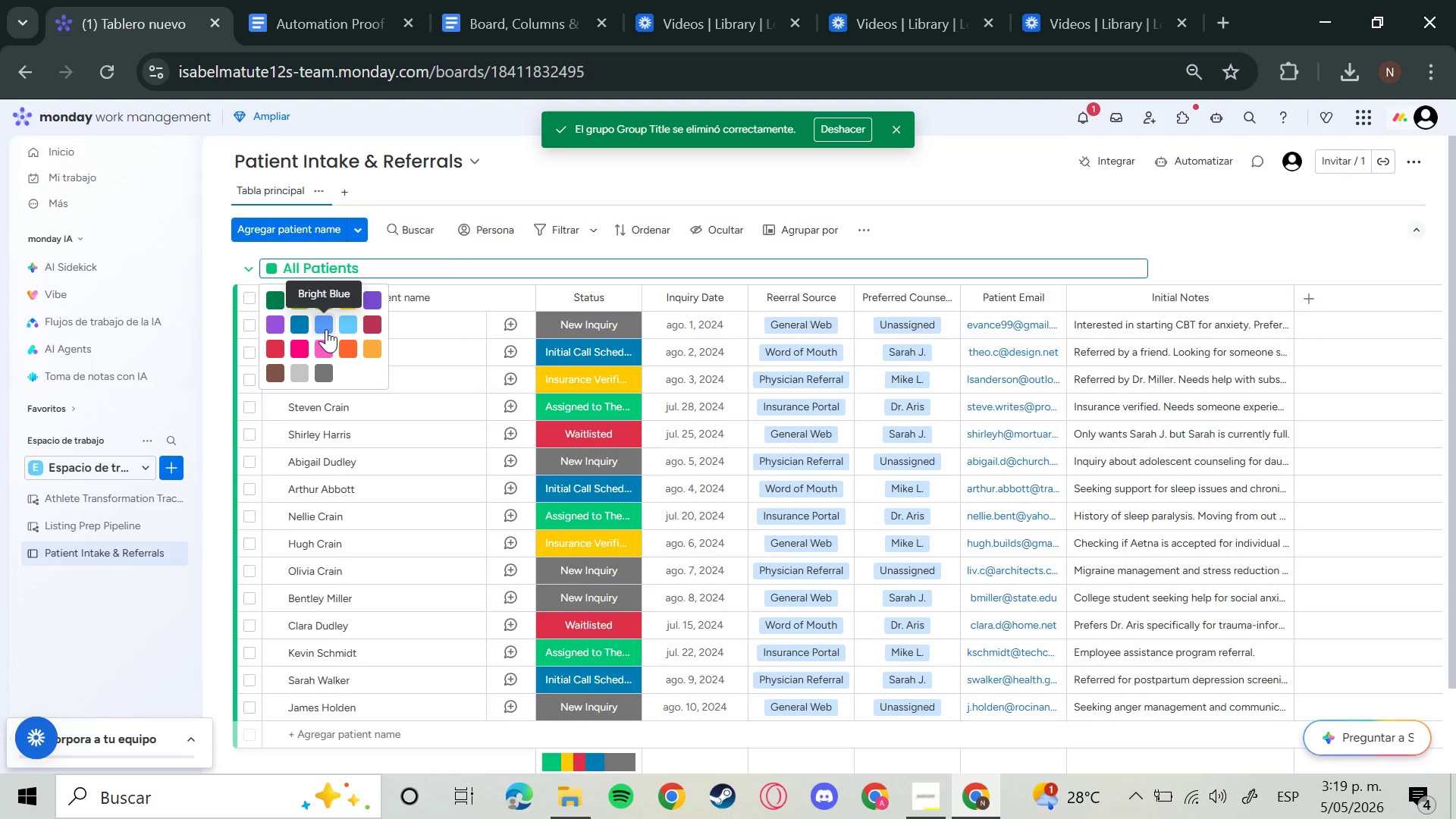 
left_click([326, 329])
 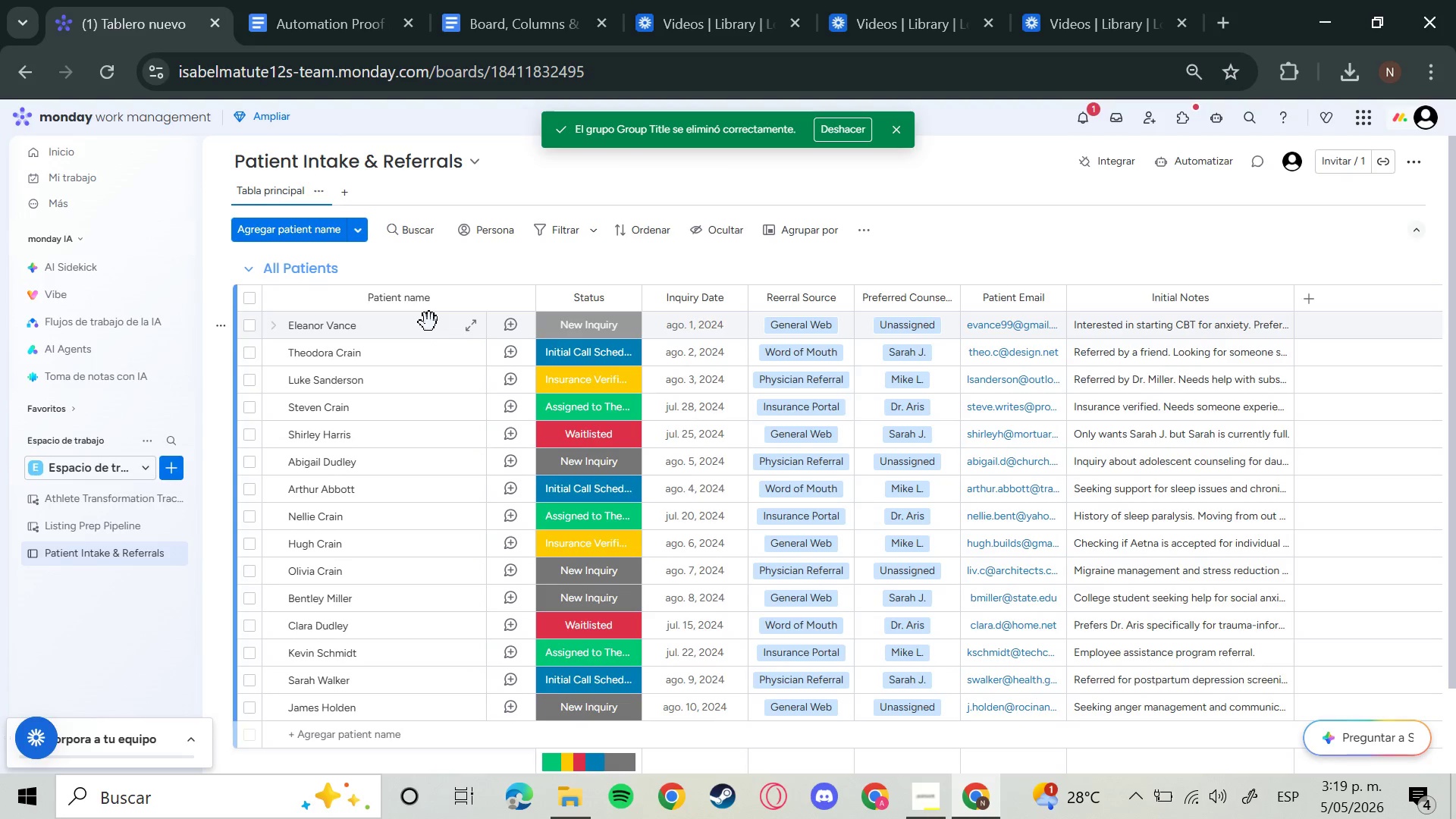 
wait(15.8)
 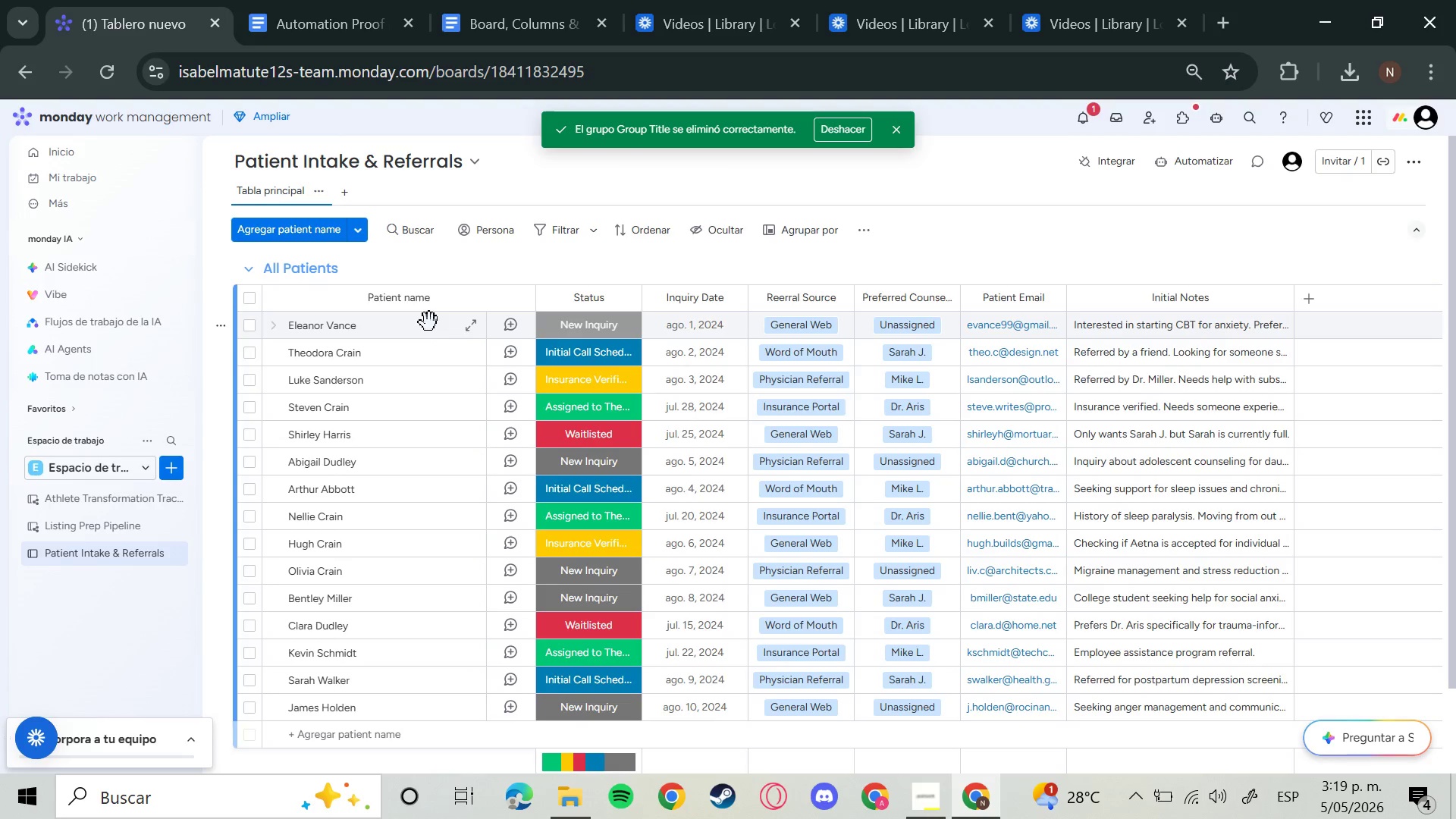 
left_click([1120, 158])
 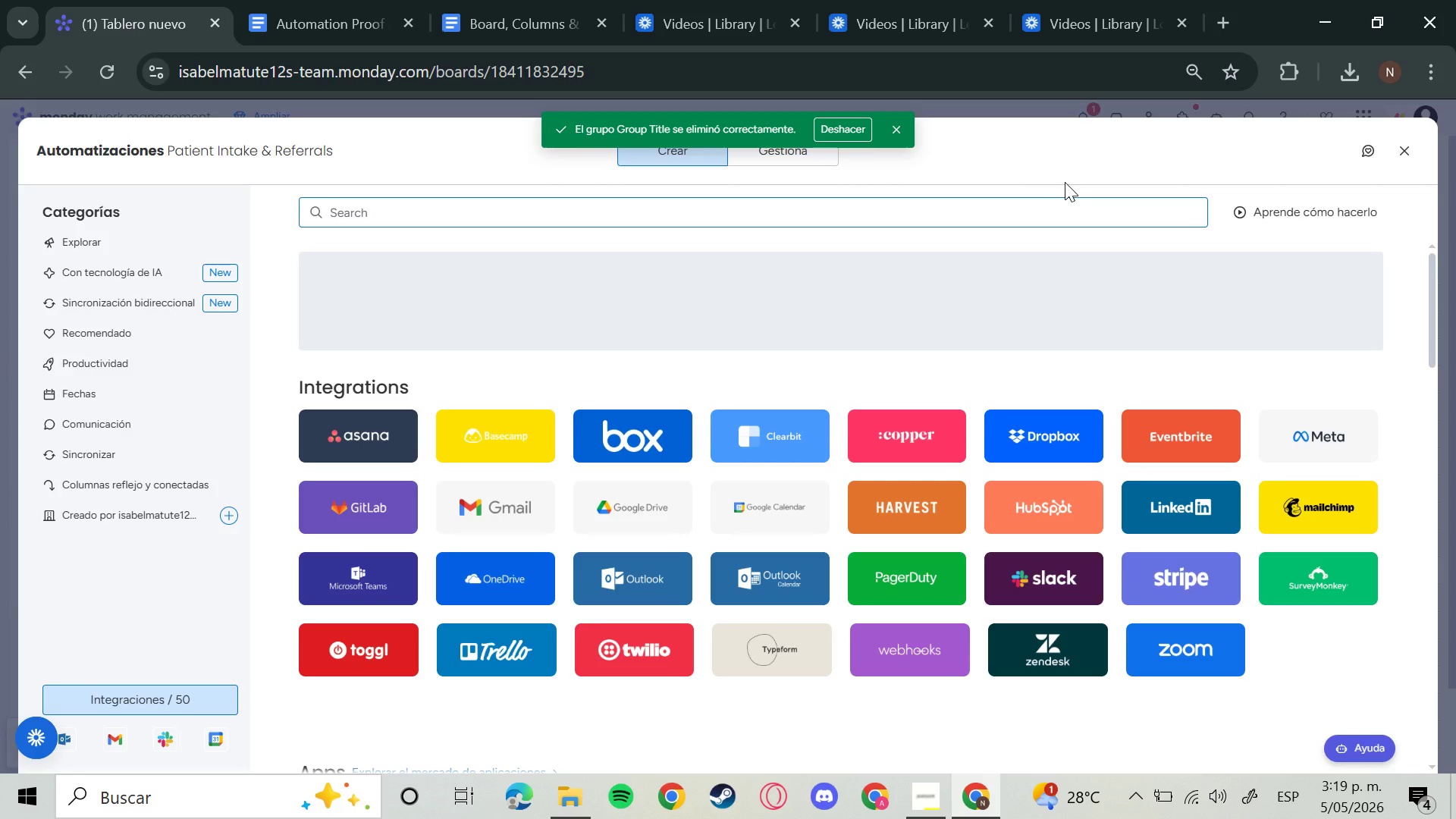 
wait(17.86)
 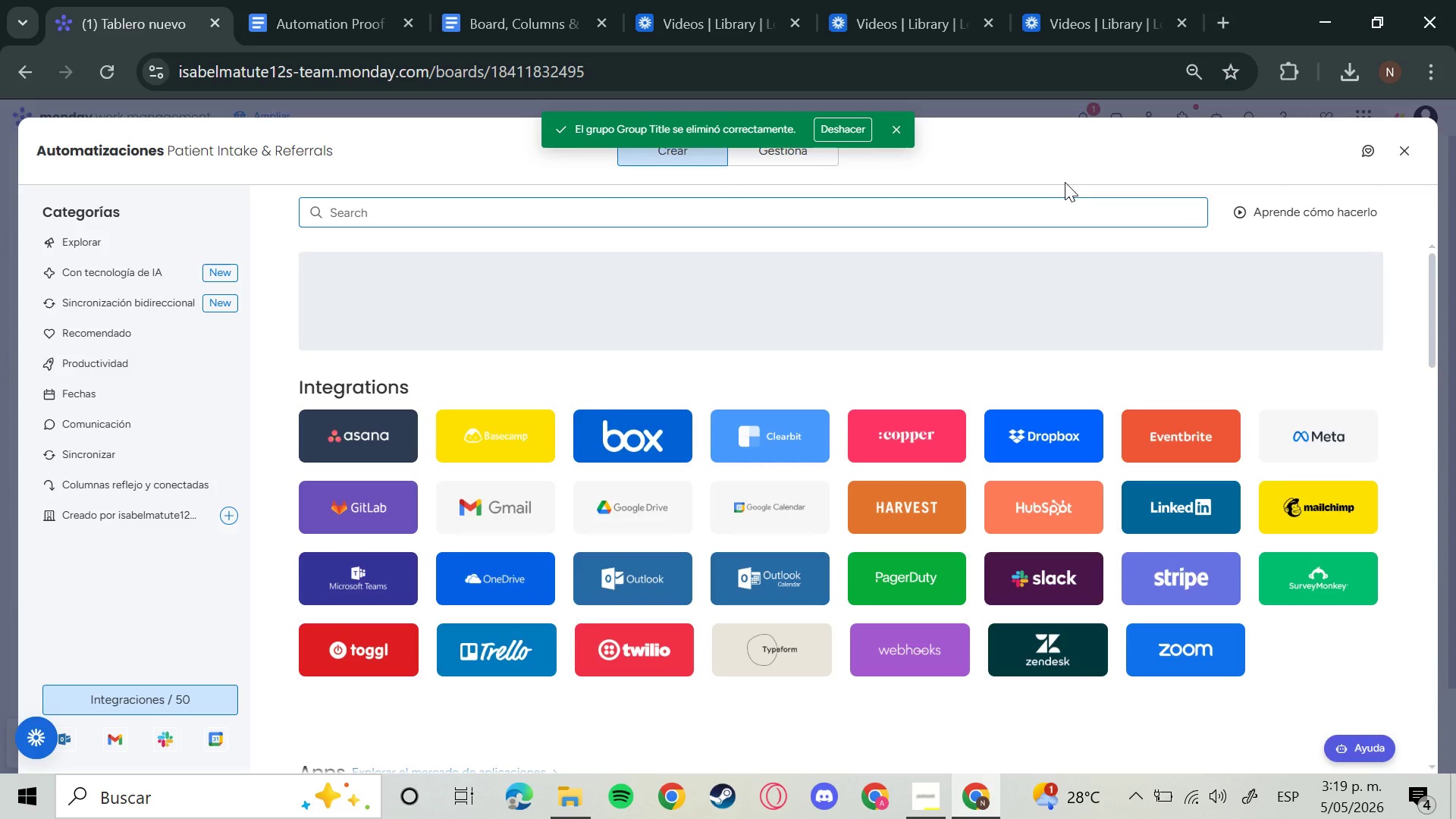 
type(email yo)
key(Backspace)
key(Backspace)
type(to board)
 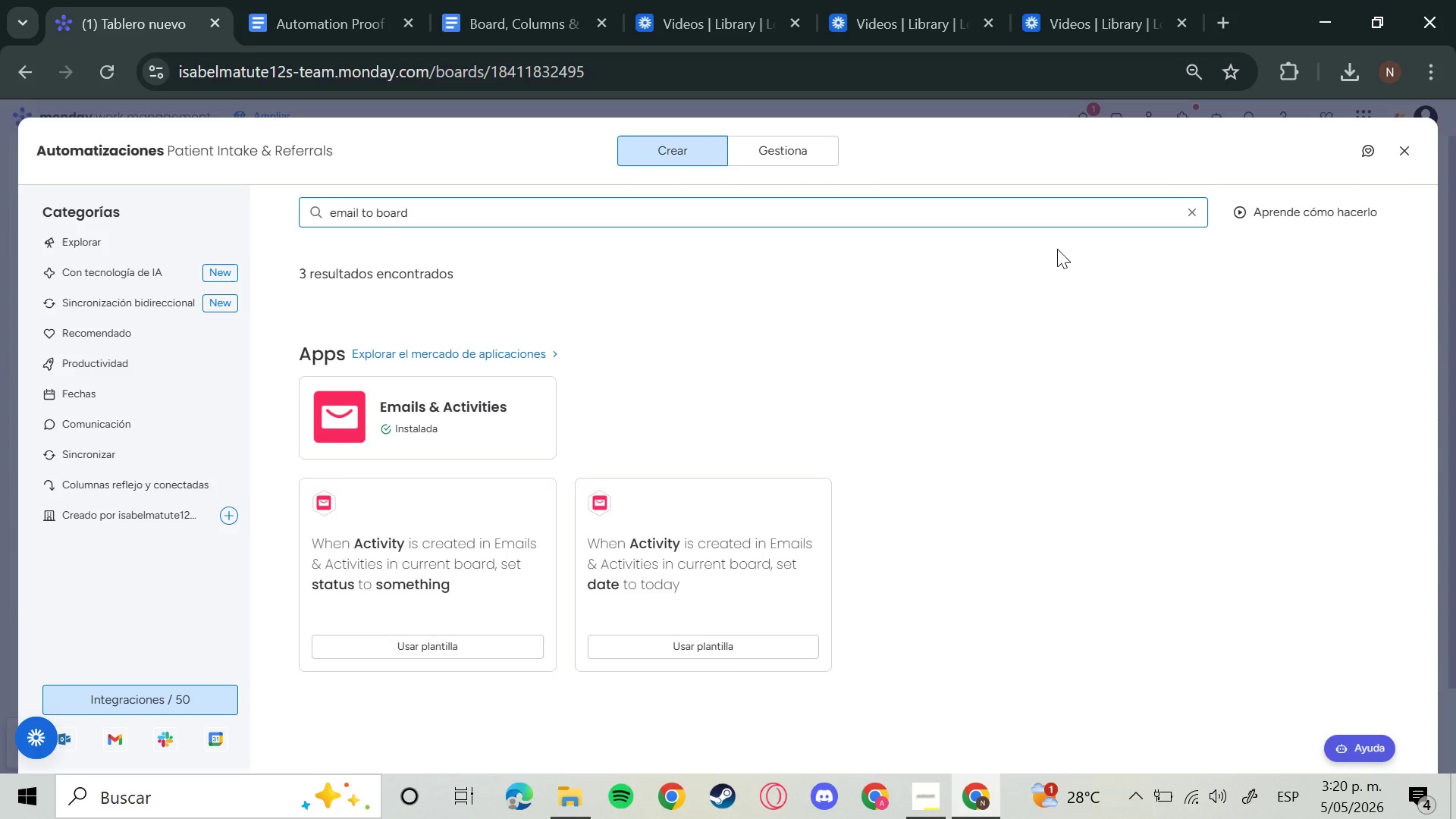 
wait(59.56)
 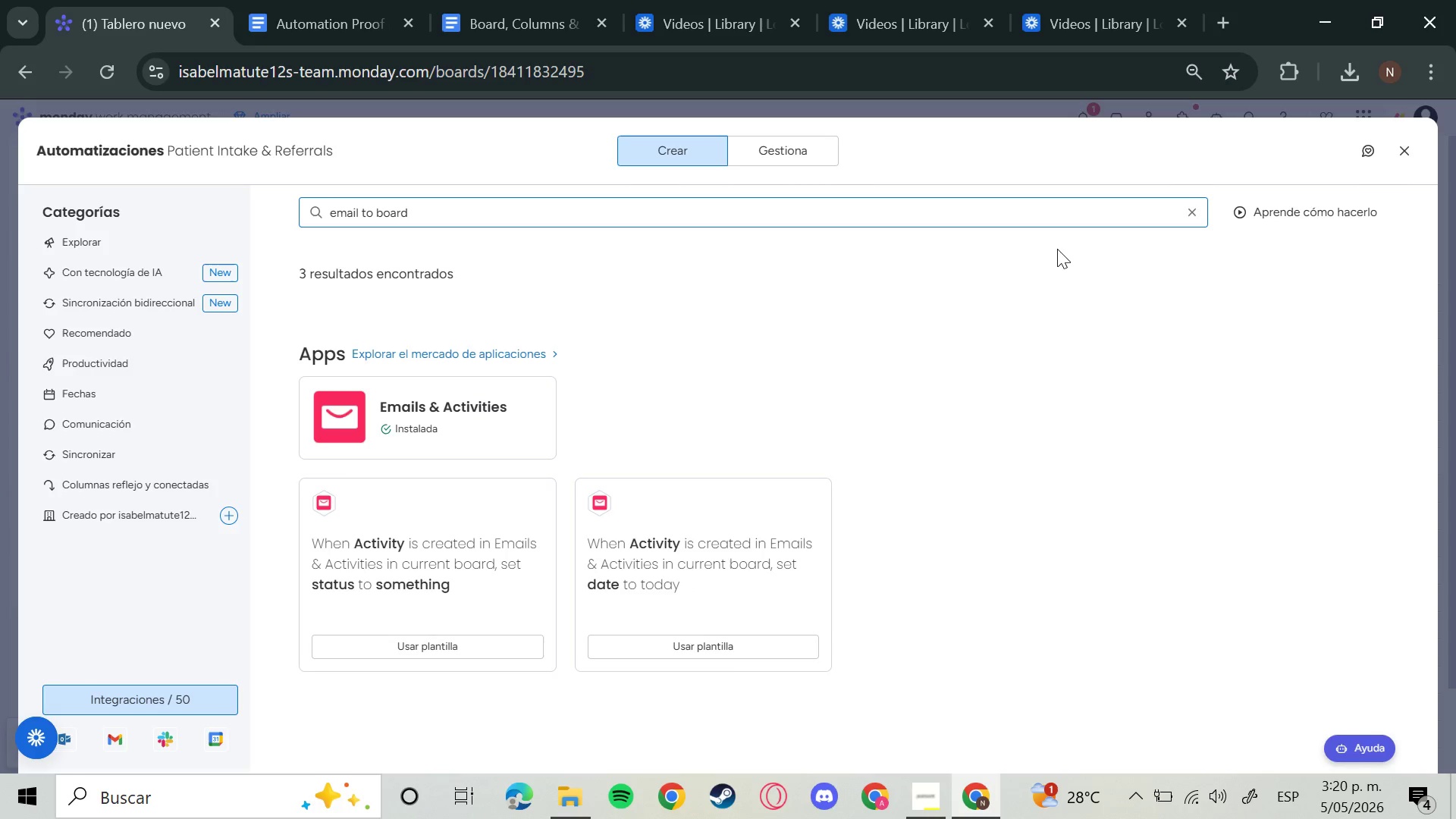 
hold_key(key=Backspace, duration=1.5)
 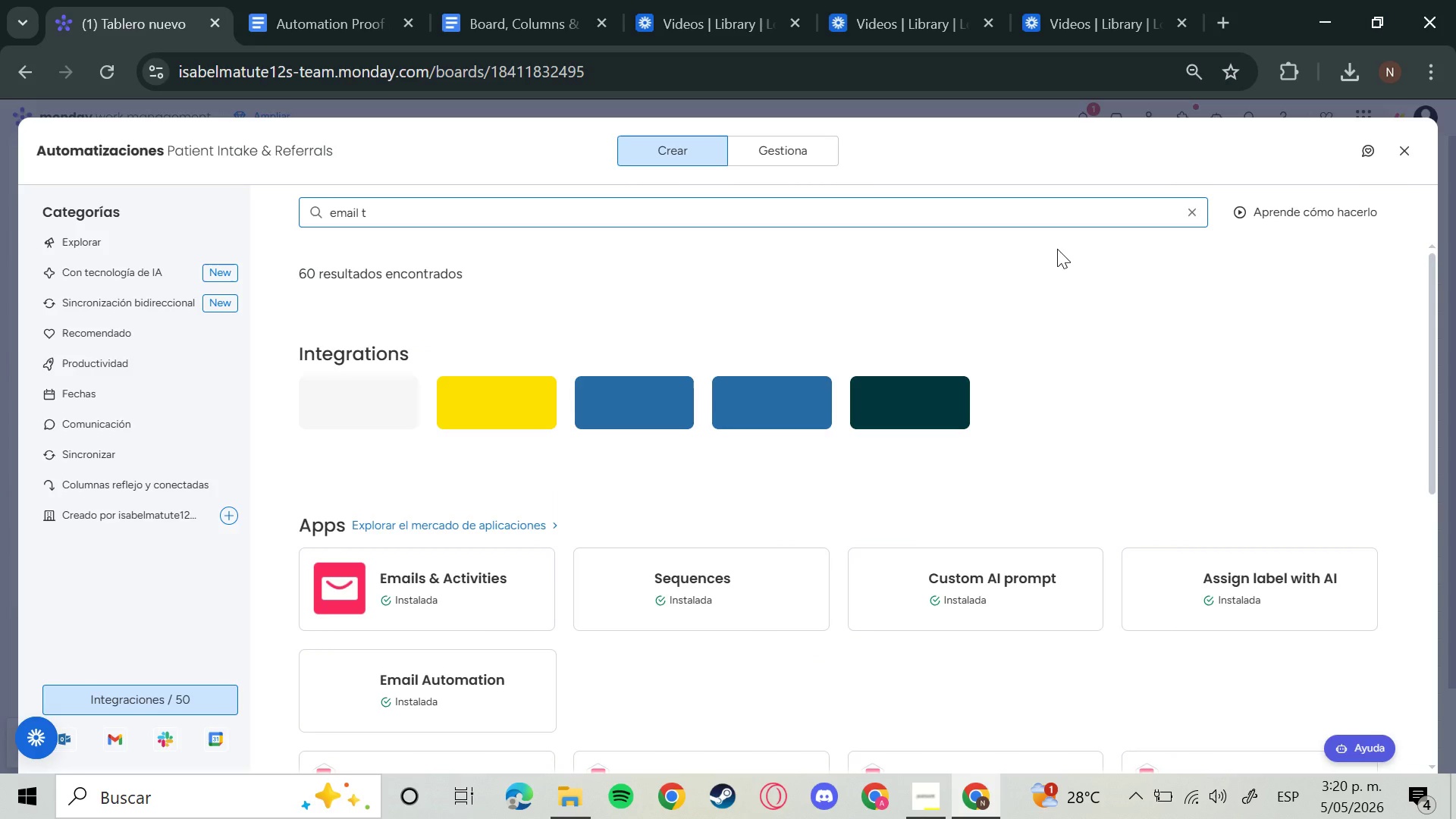 
hold_key(key=Backspace, duration=1.5)
 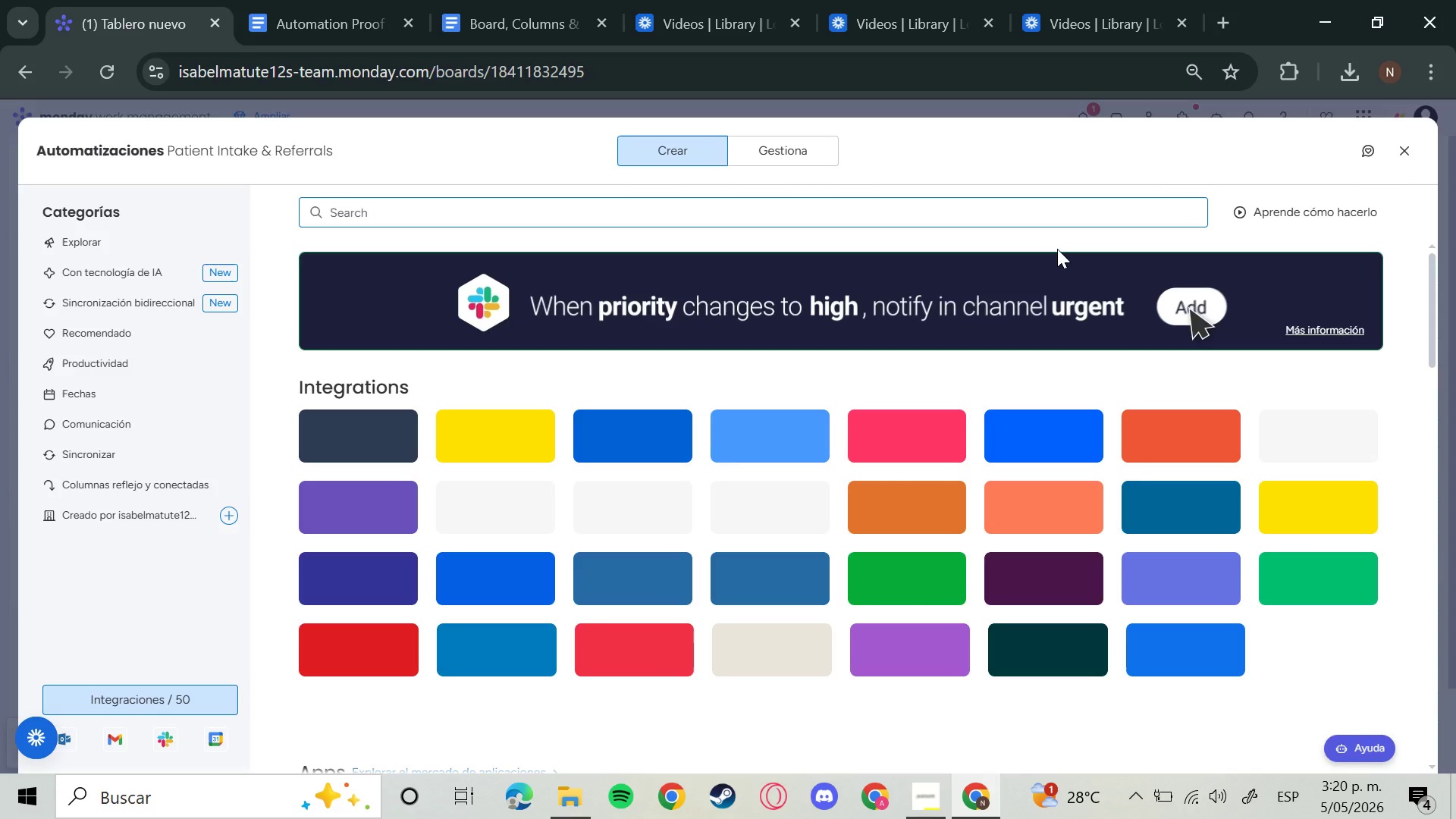 
type(ce)
 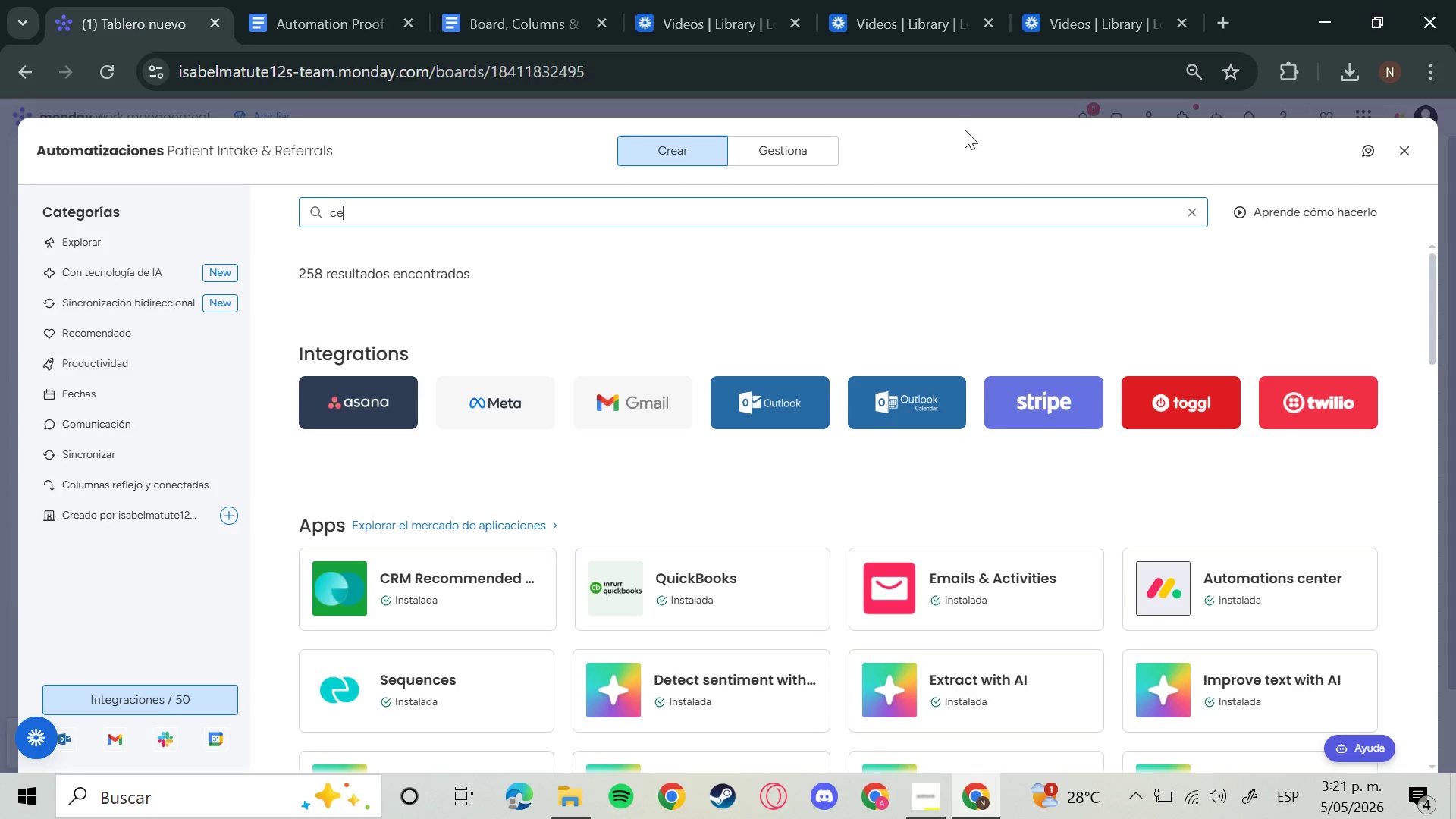 
wait(21.06)
 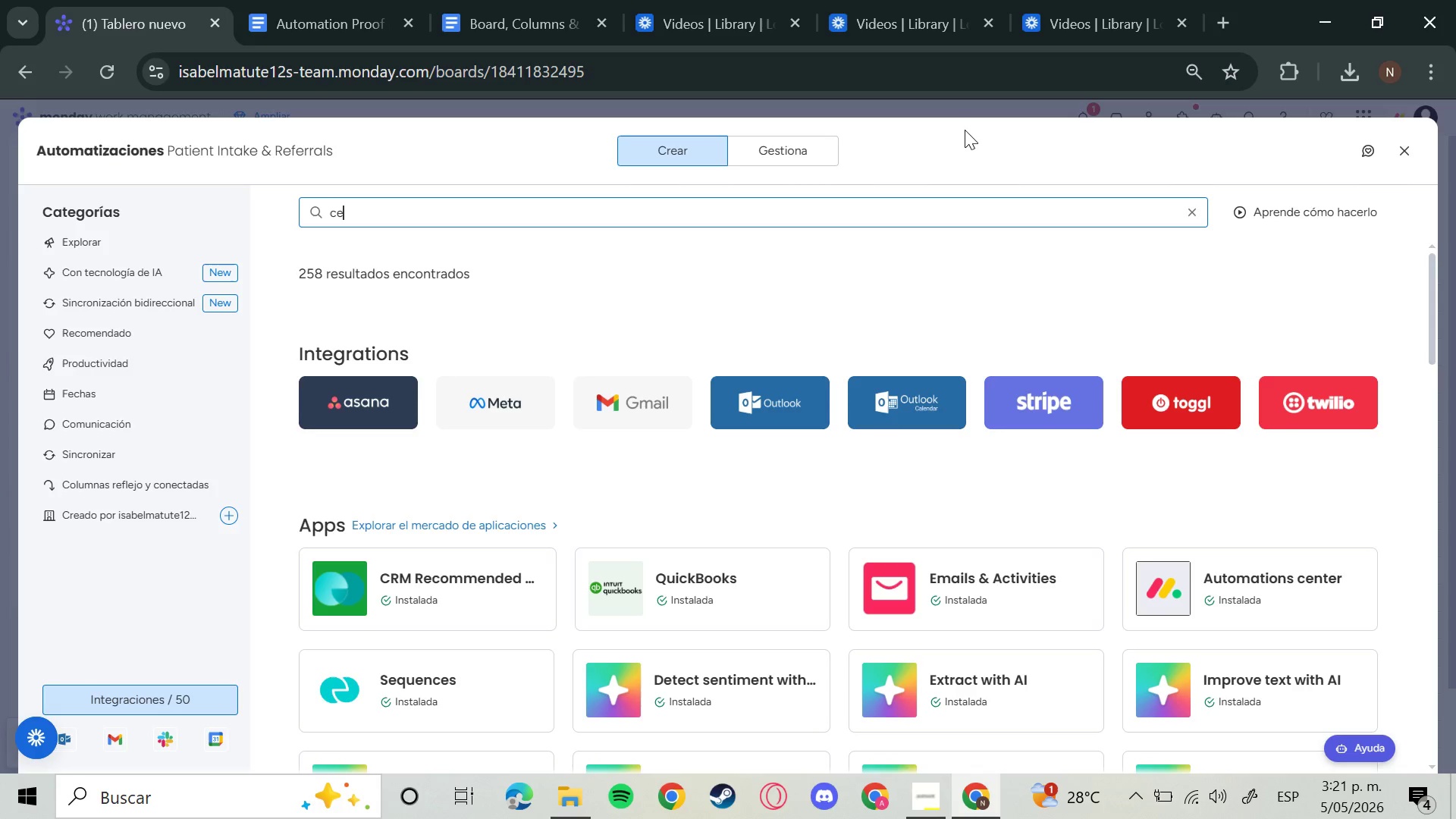 
key(Backspace)
type(ore)
key(Backspace)
key(Backspace)
key(Backspace)
key(Backspace)
key(Backspace)
type(gmail)
key(Backspace)
key(Backspace)
key(Backspace)
key(Backspace)
key(Backspace)
key(Backspace)
key(Backspace)
type(ema)
 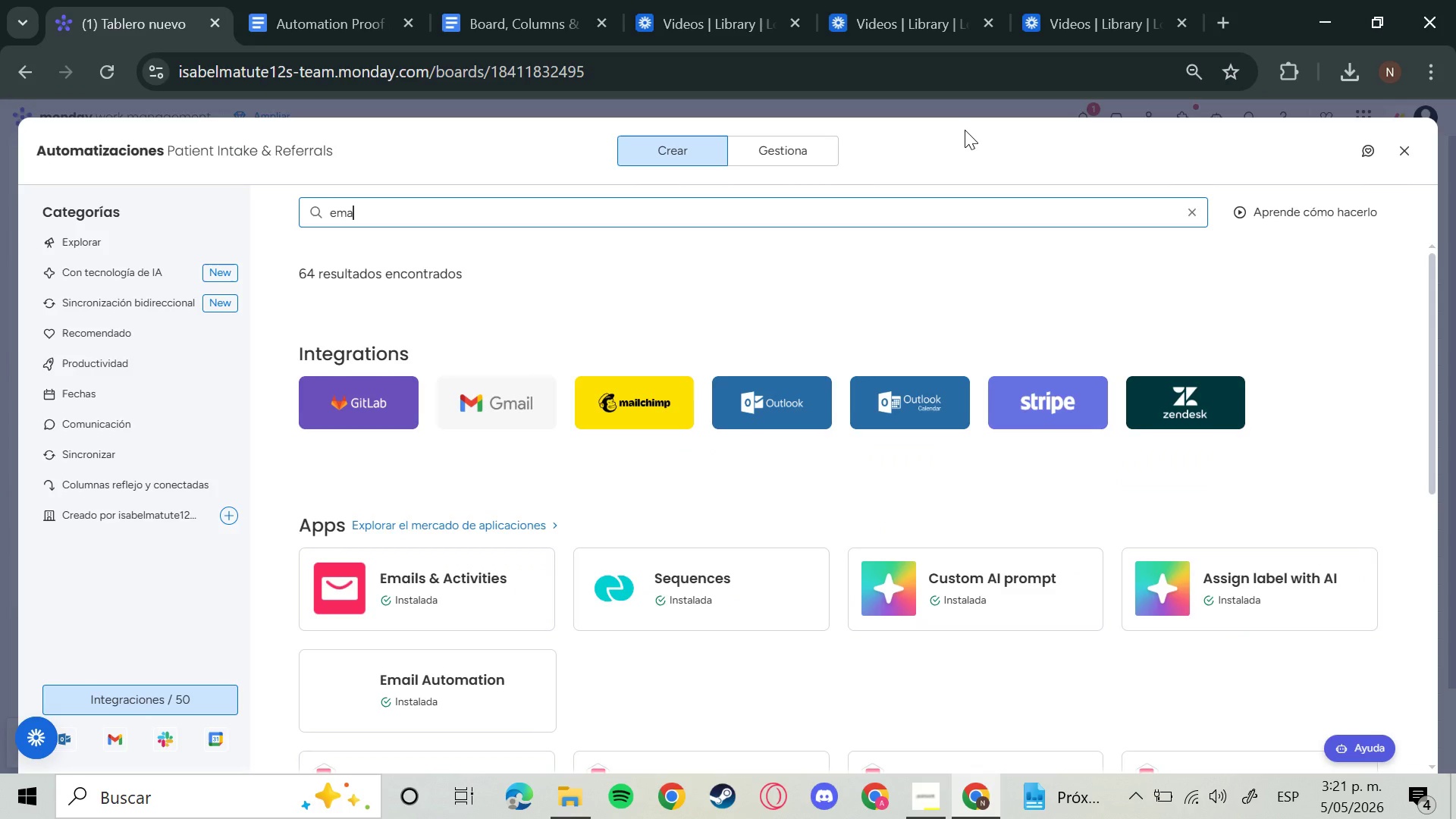 
wait(5.8)
 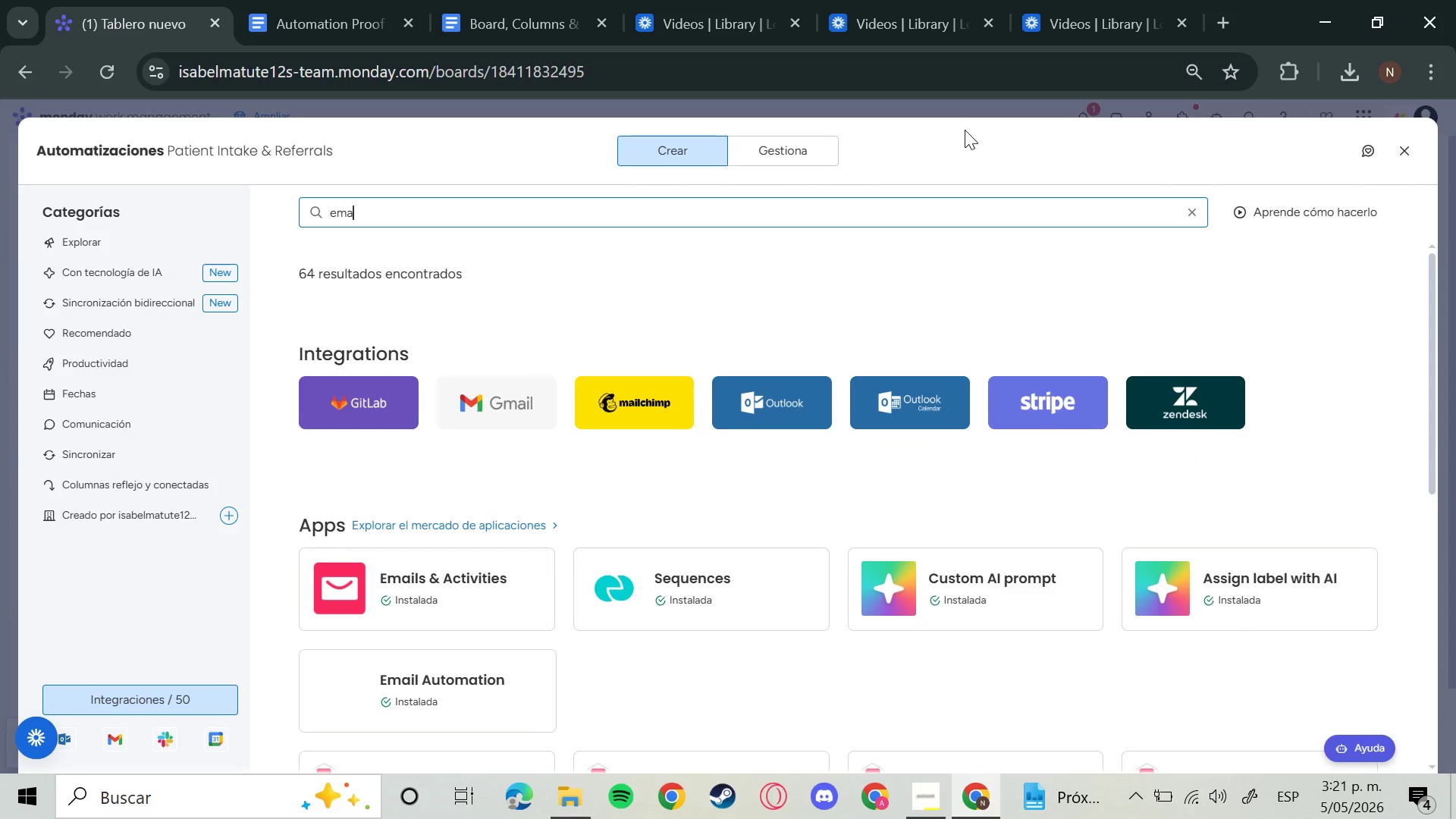 
left_click([475, 565])
 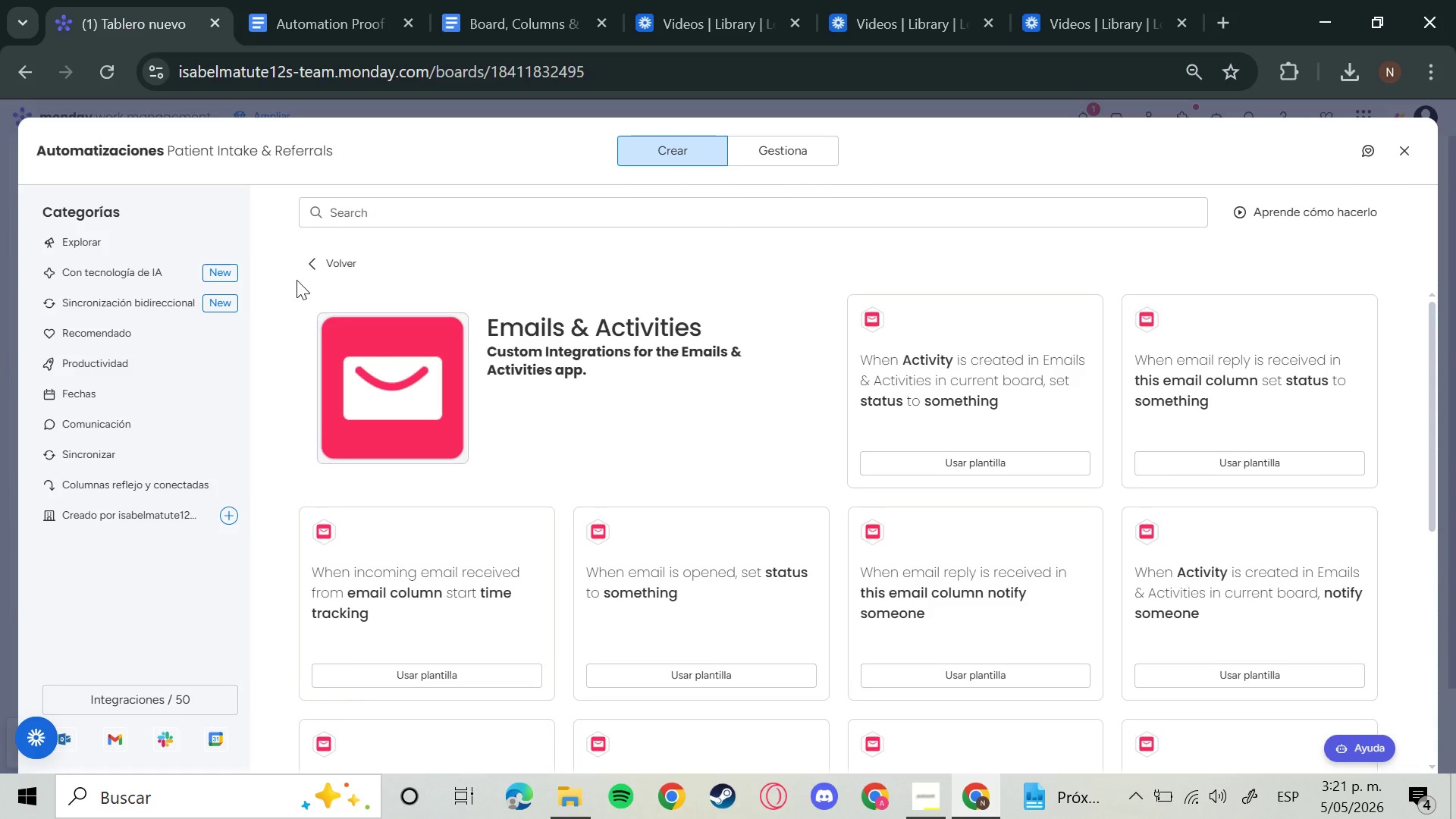 
left_click([332, 256])
 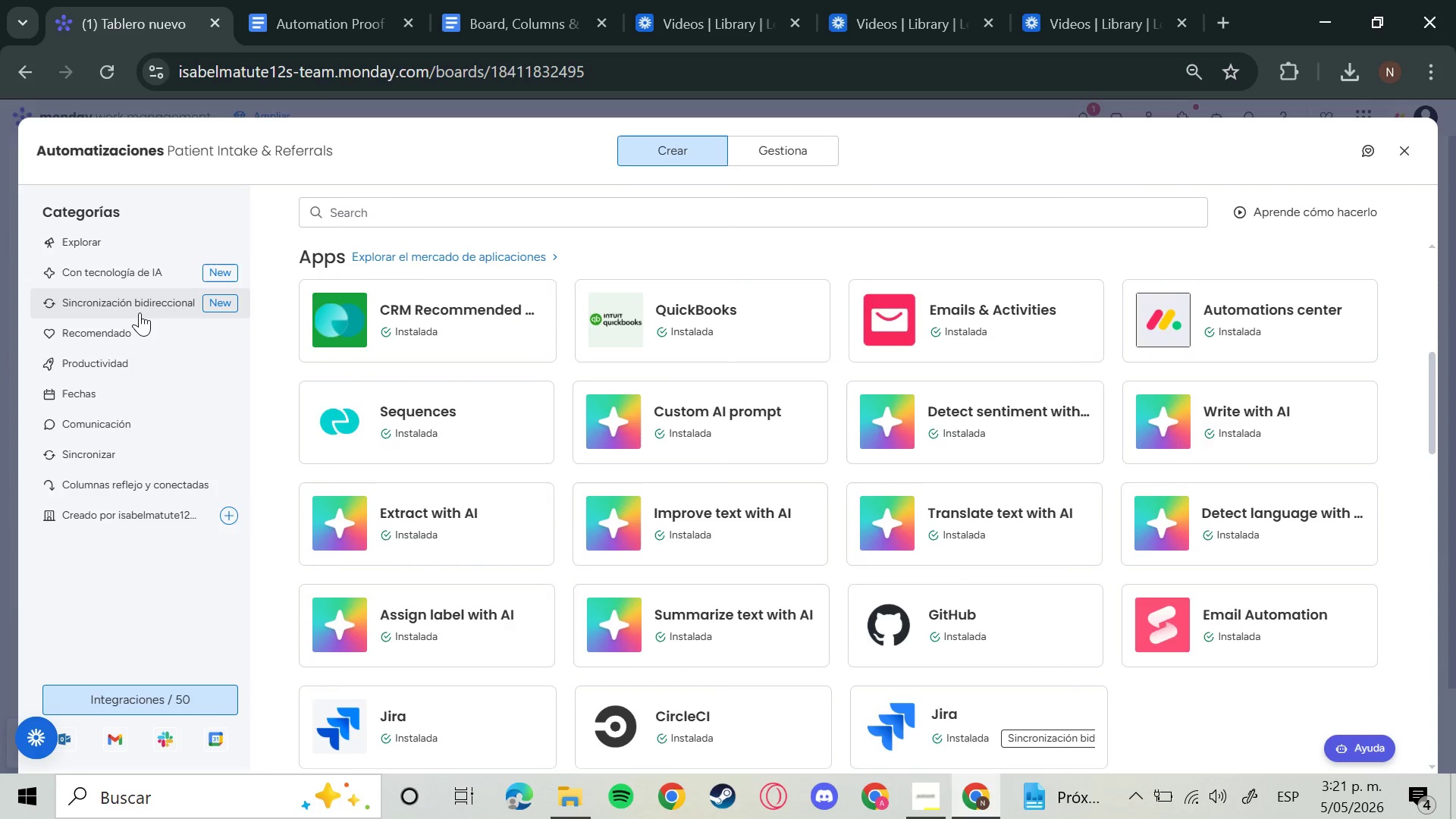 
wait(9.11)
 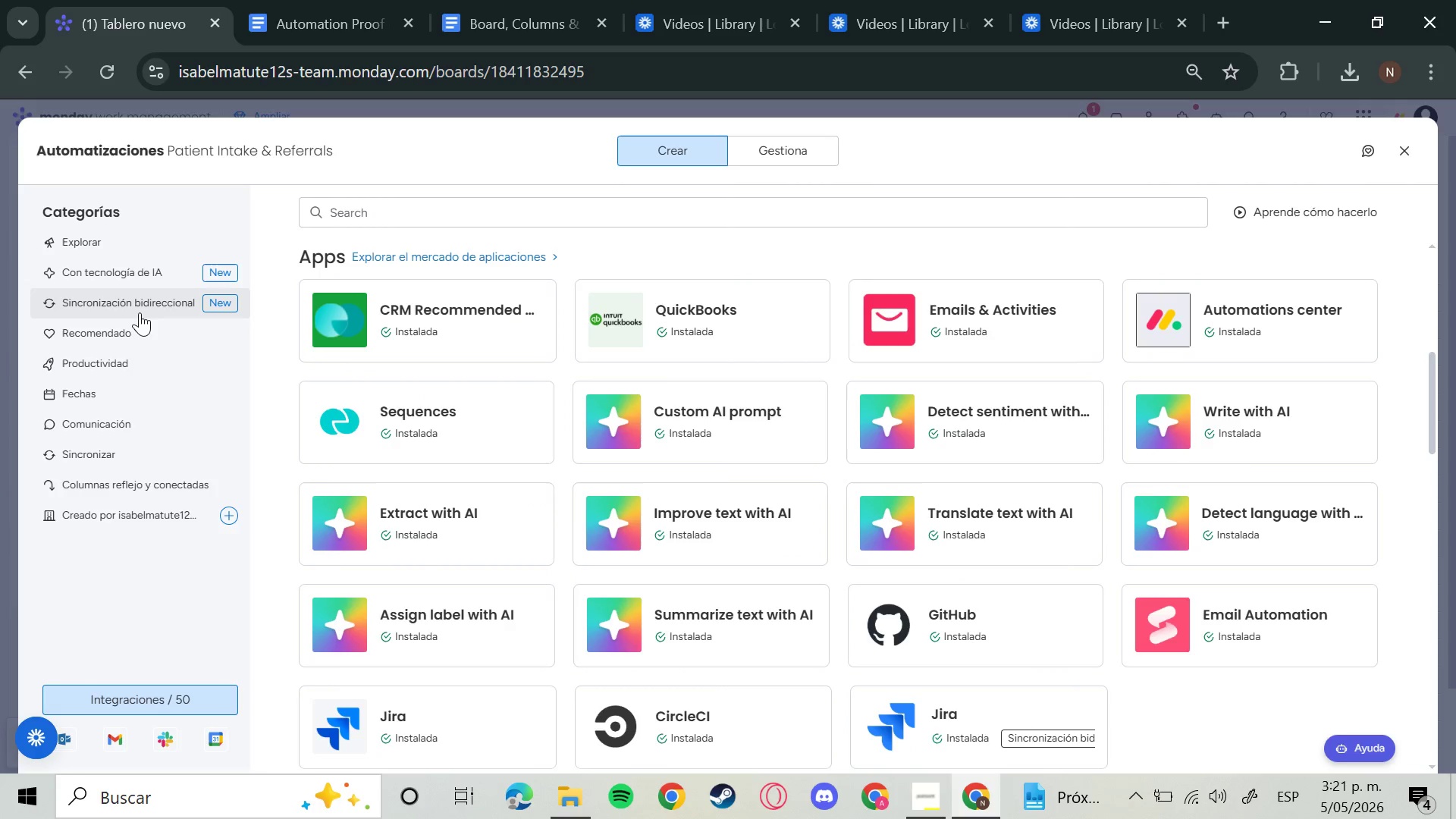 
left_click([112, 748])
 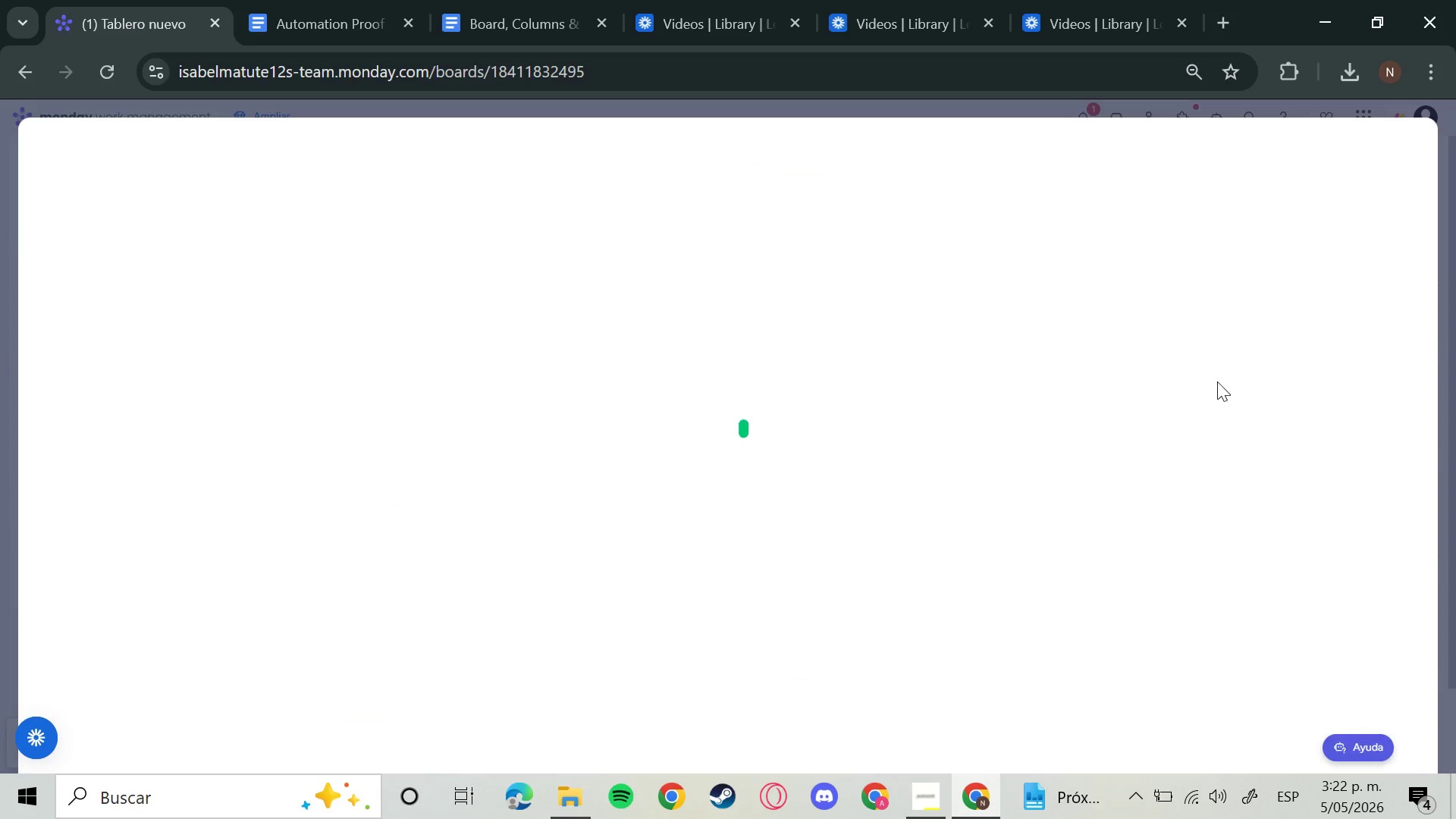 
wait(40.48)
 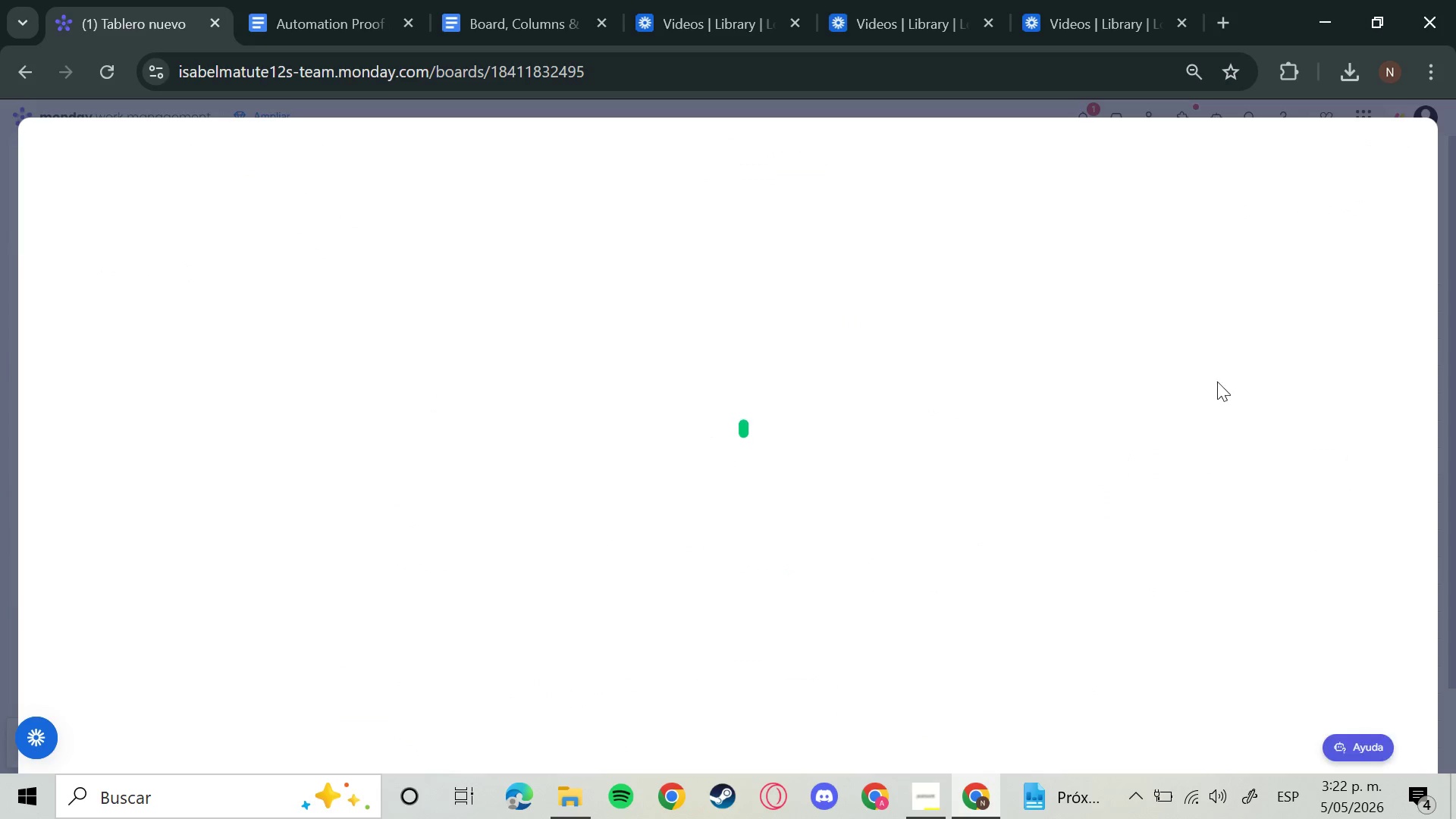 
left_click([701, 494])
 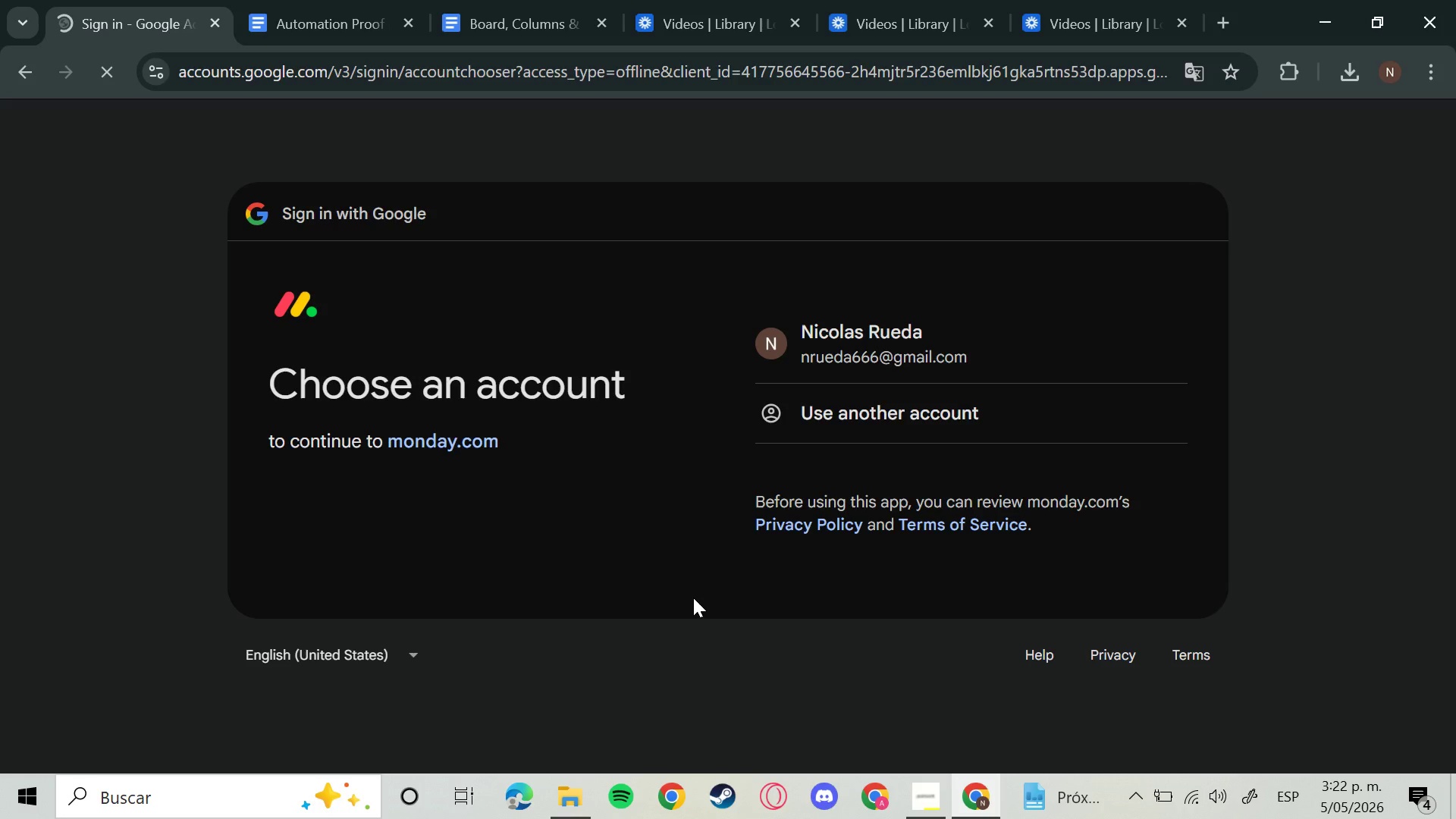 
left_click([909, 317])
 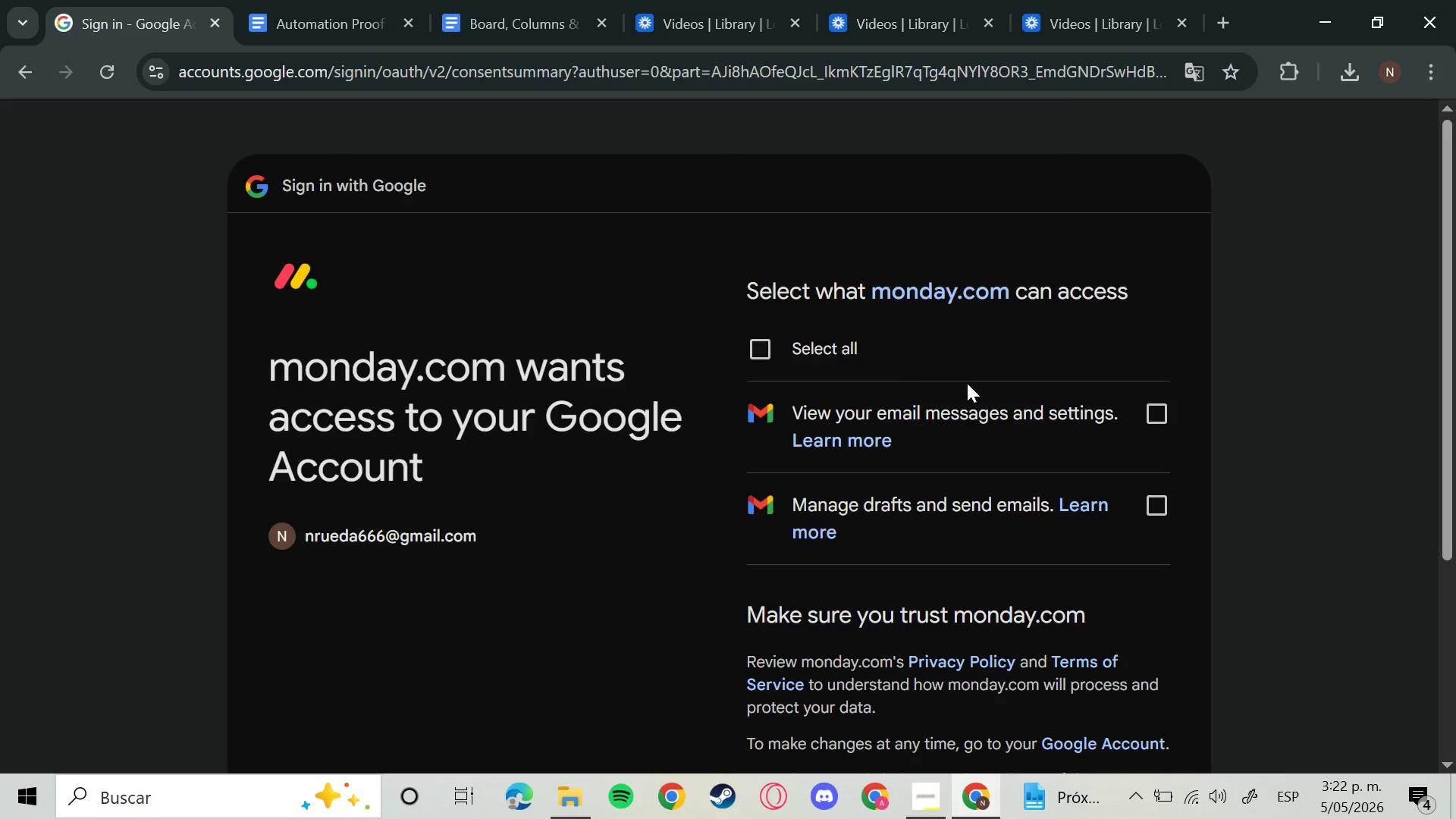 
left_click([1152, 418])
 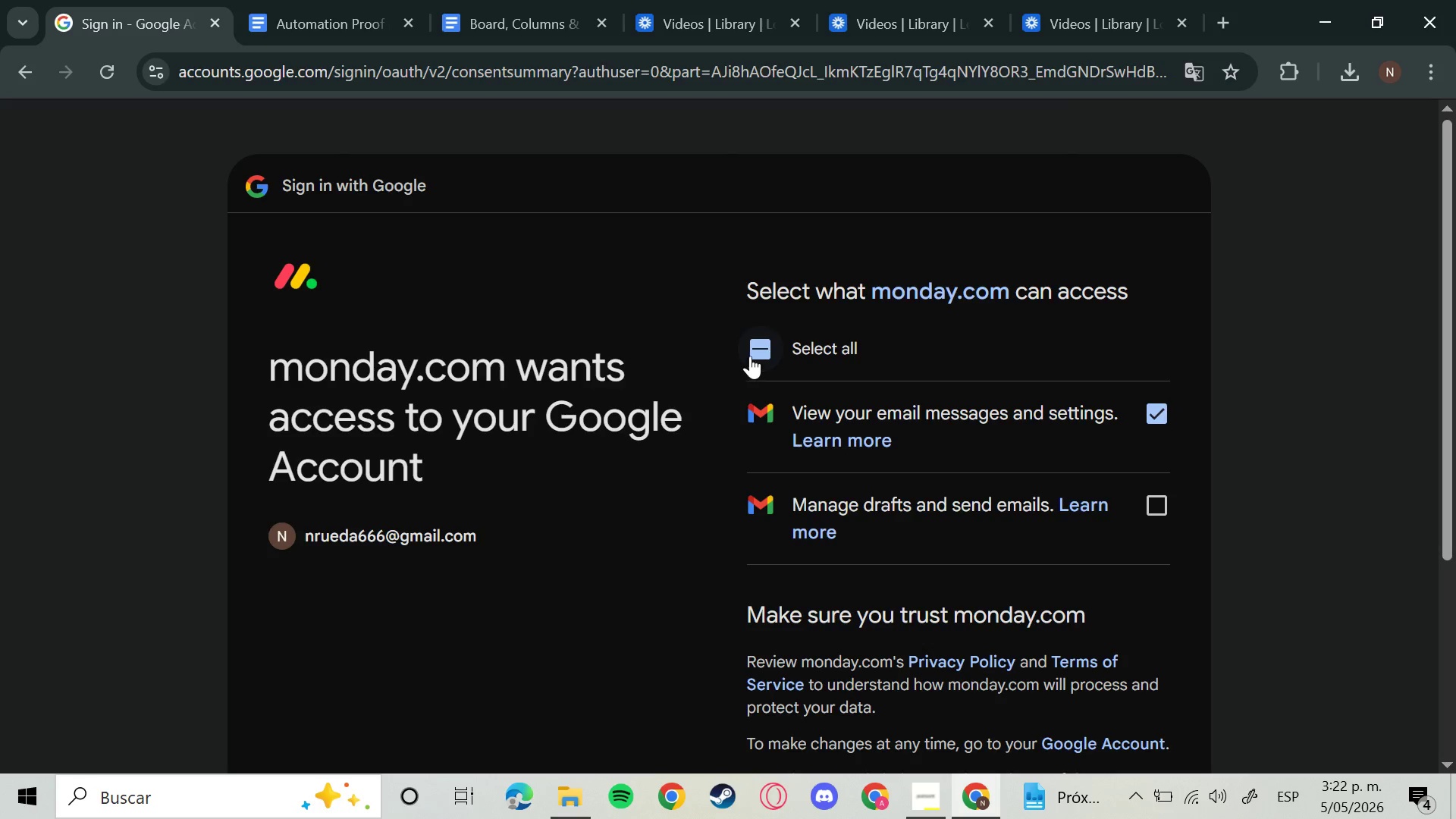 
left_click([769, 342])
 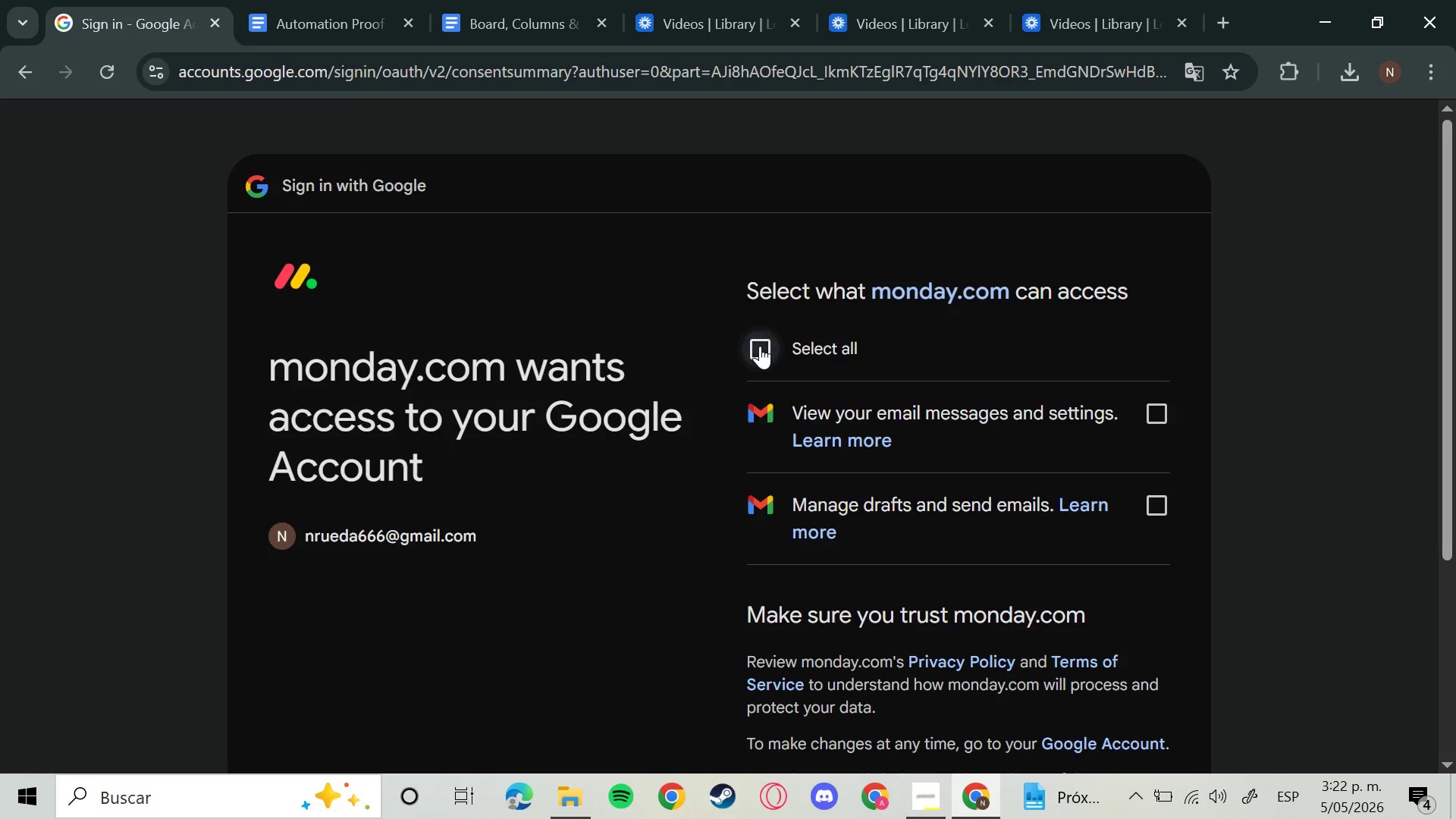 
left_click([760, 346])
 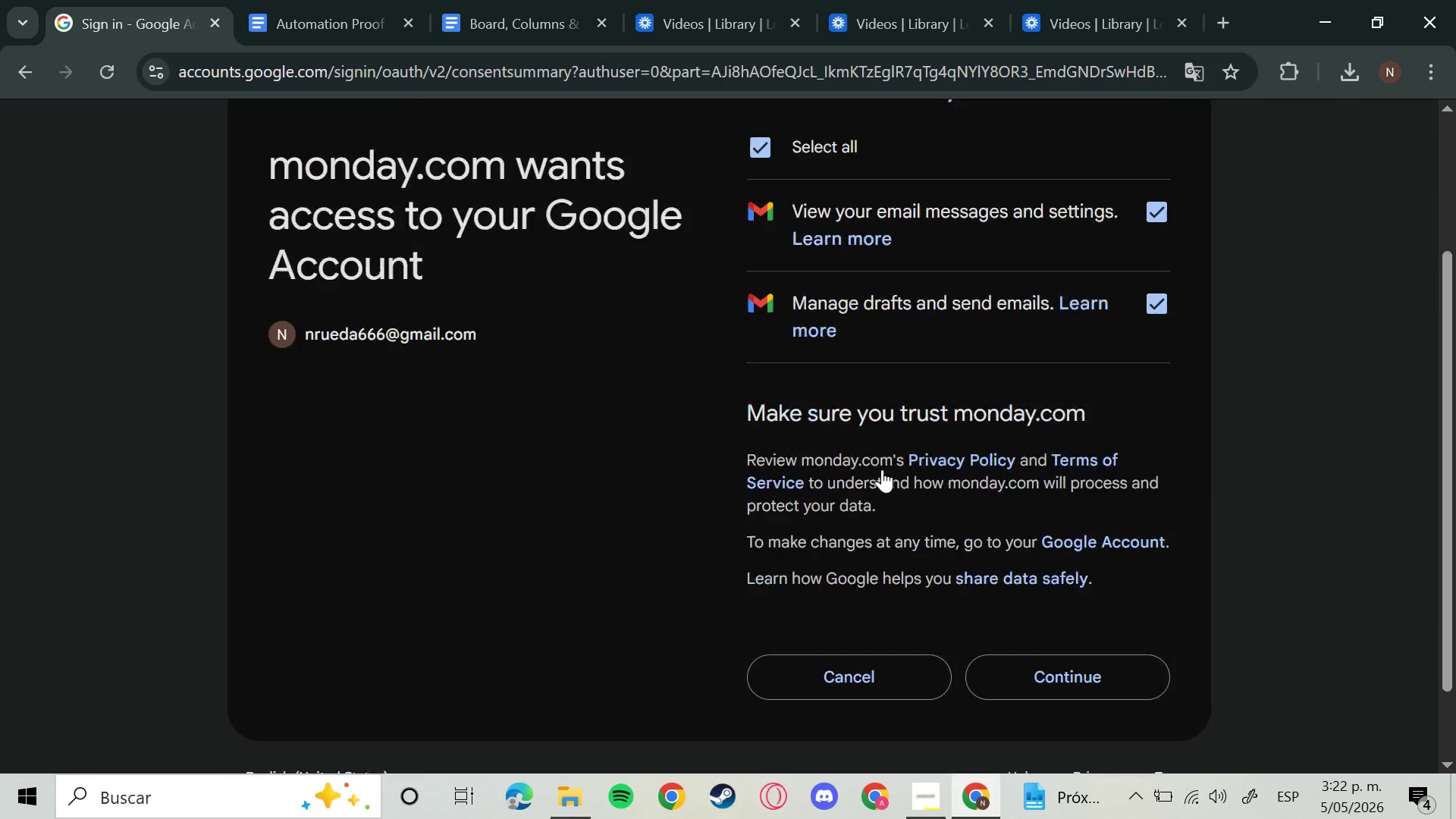 
scroll: coordinate [882, 477], scroll_direction: down, amount: 4.0
 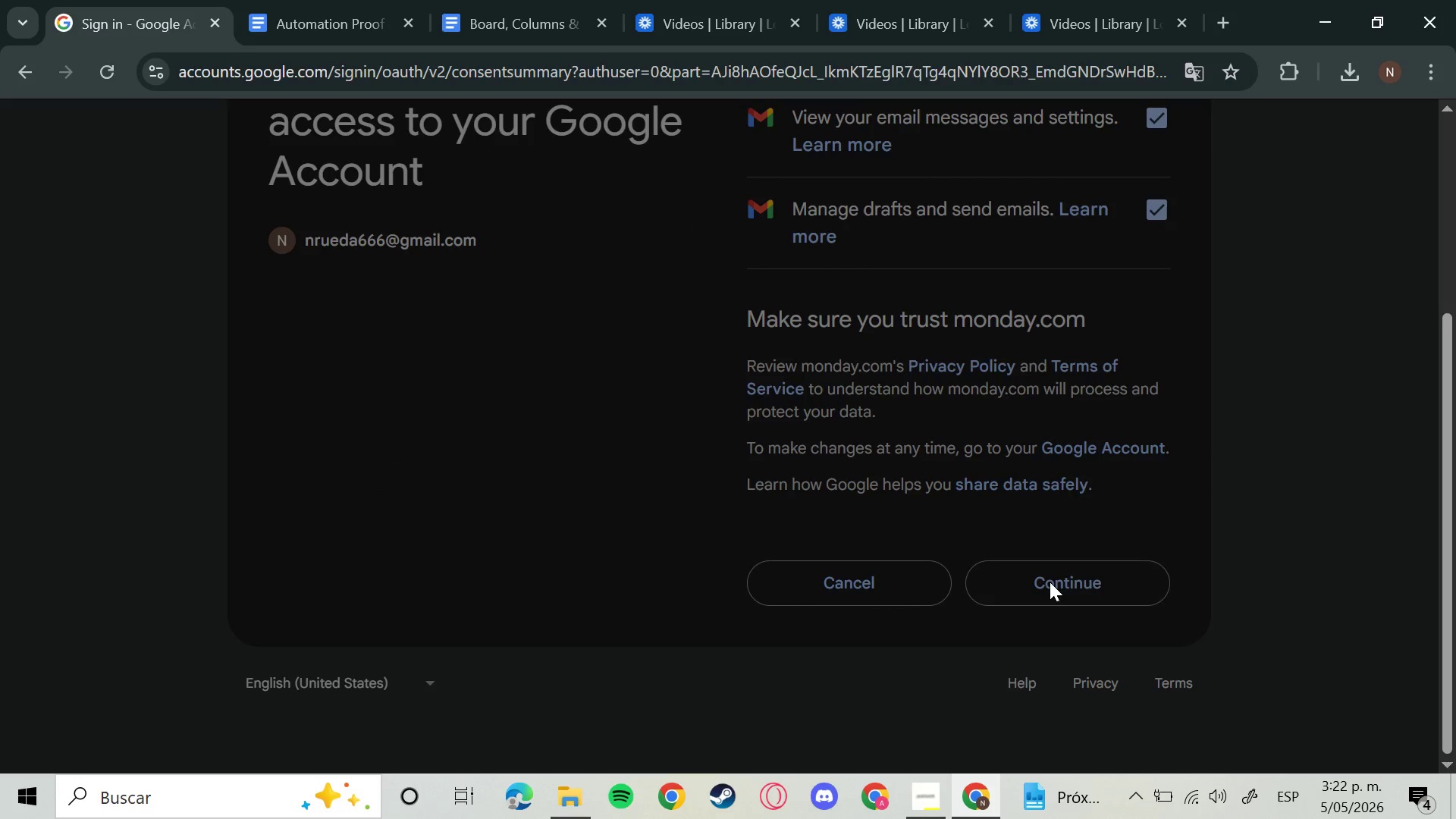 
left_click([1050, 582])
 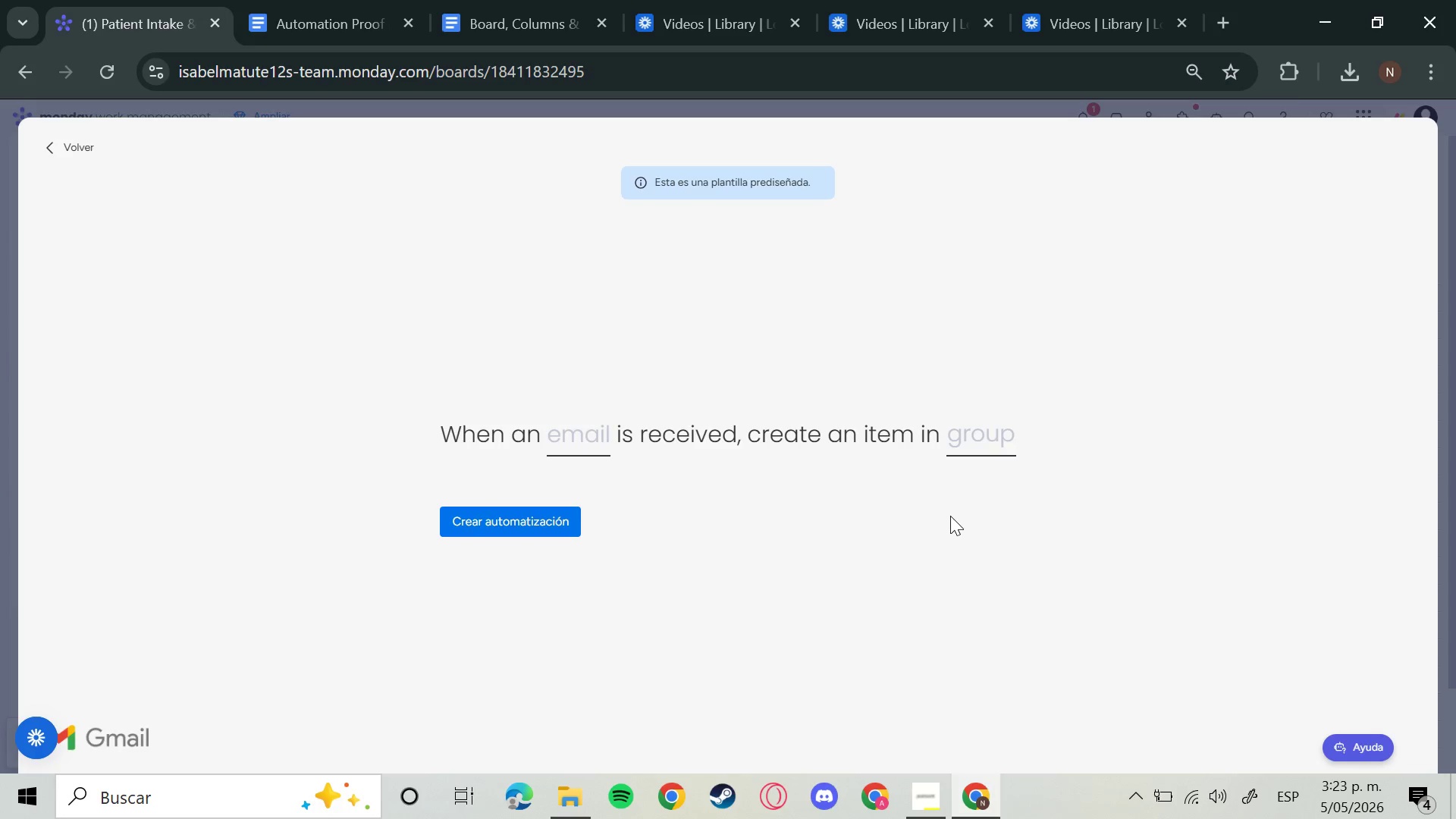 
wait(53.67)
 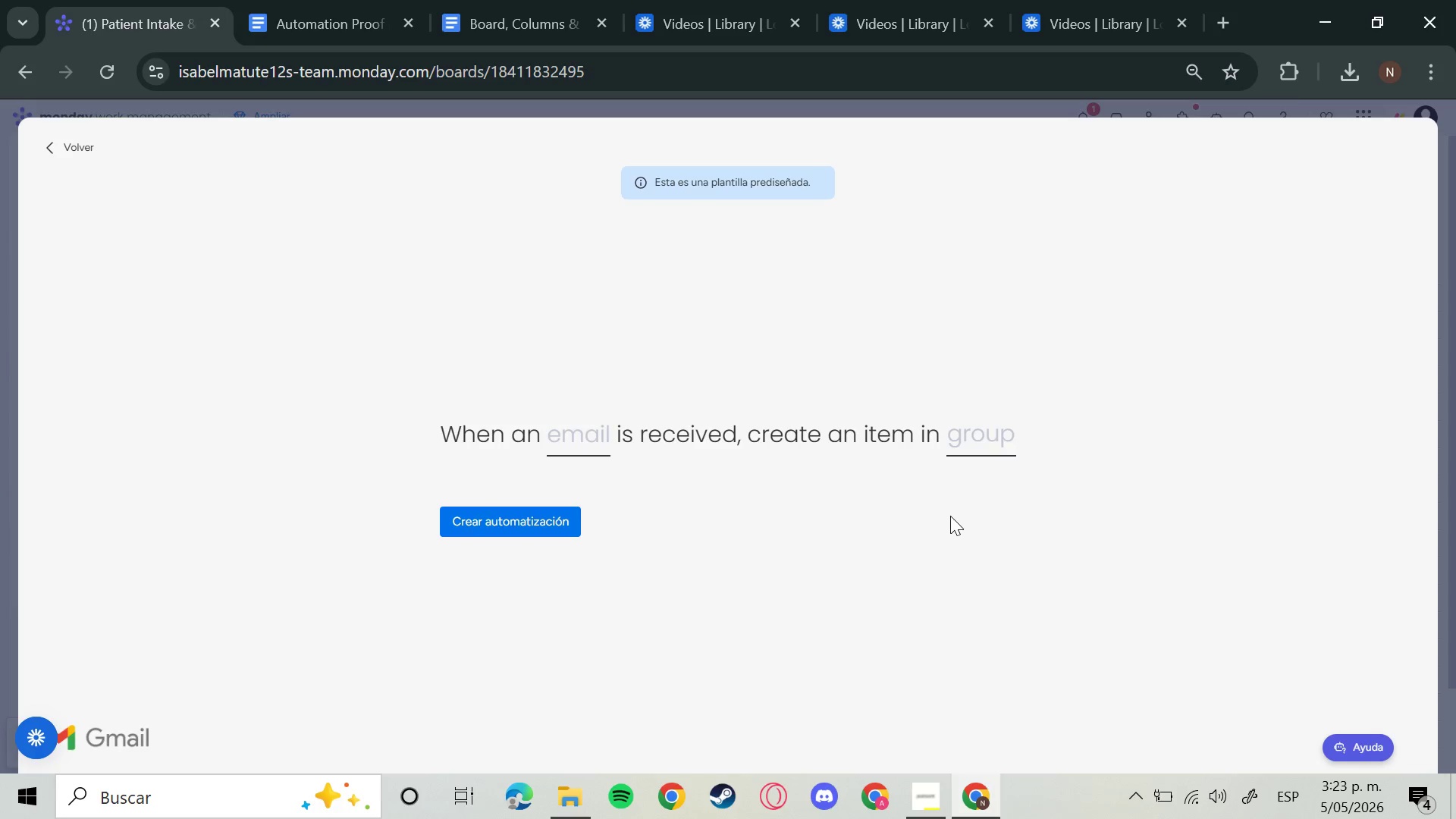 
left_click([555, 441])
 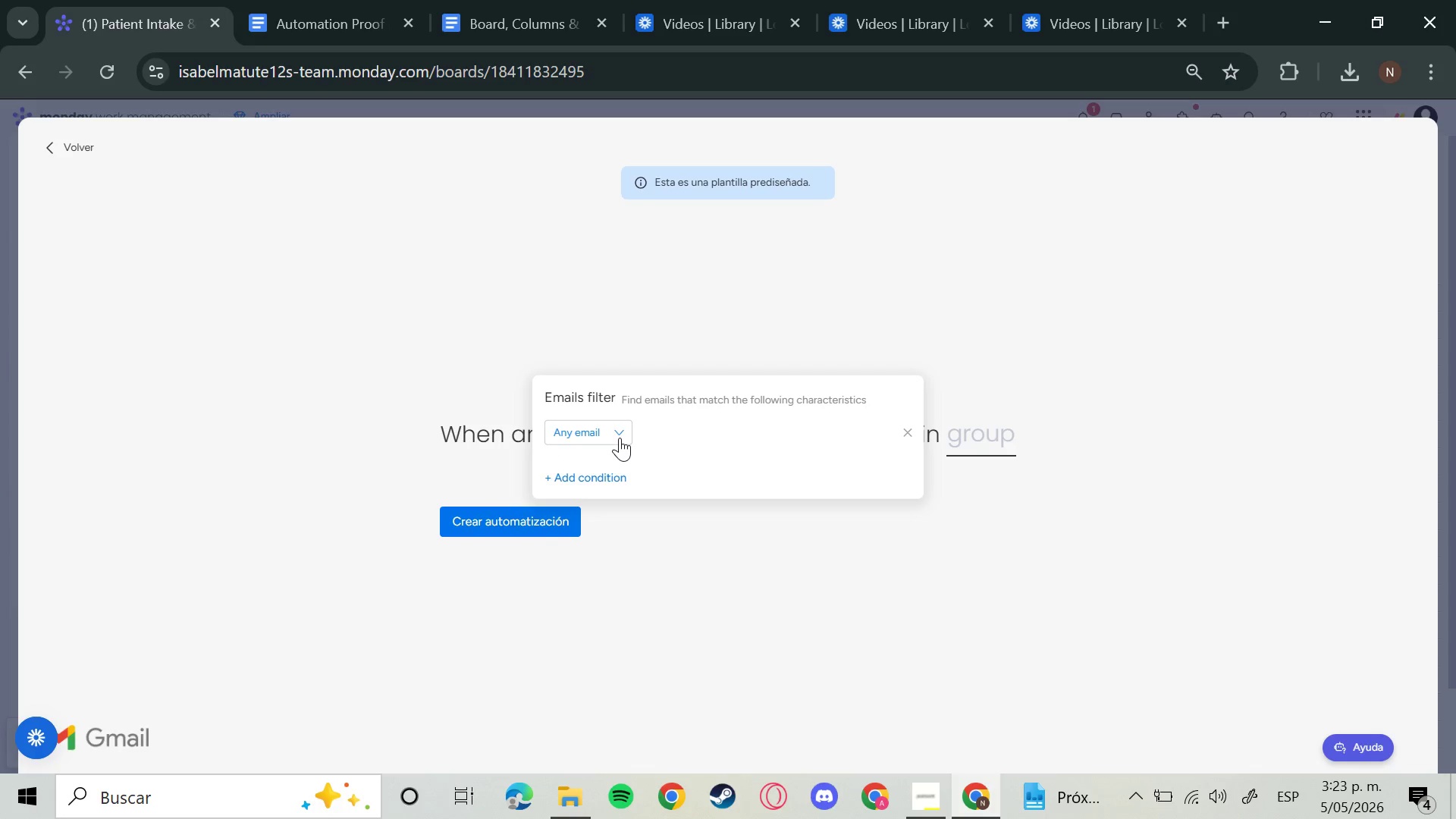 
left_click([620, 438])
 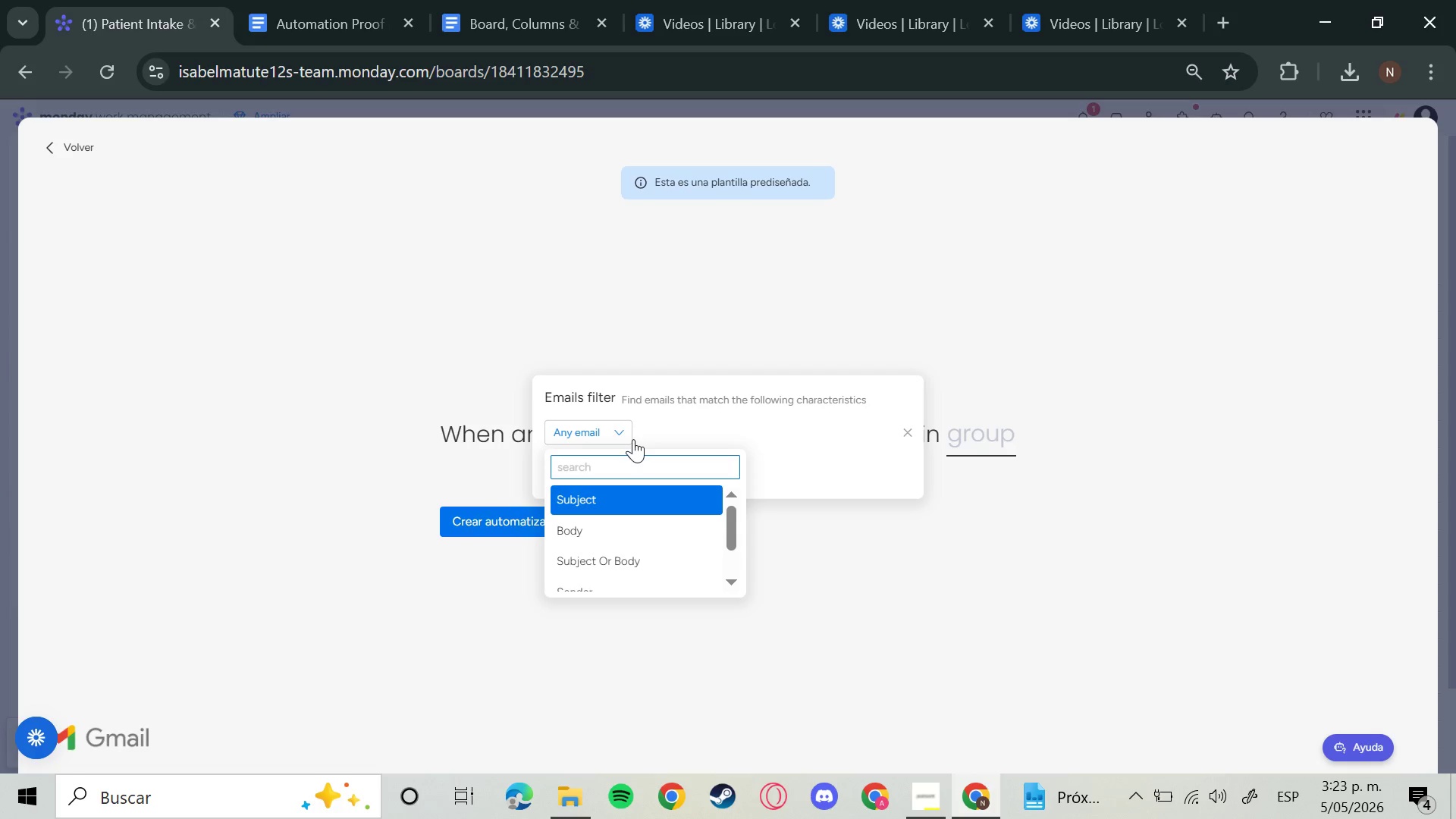 
left_click([617, 421])
 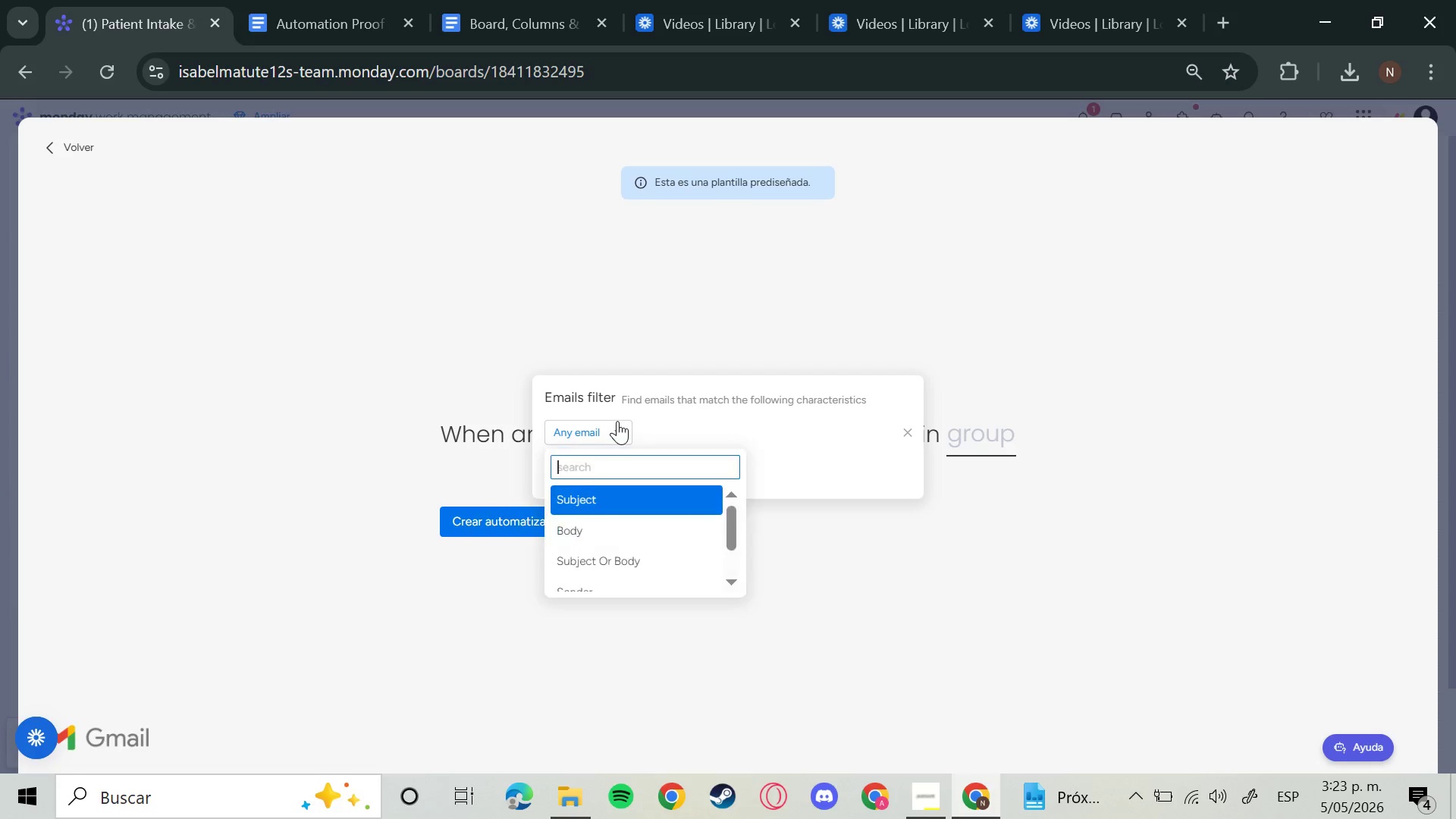 
left_click([617, 421])
 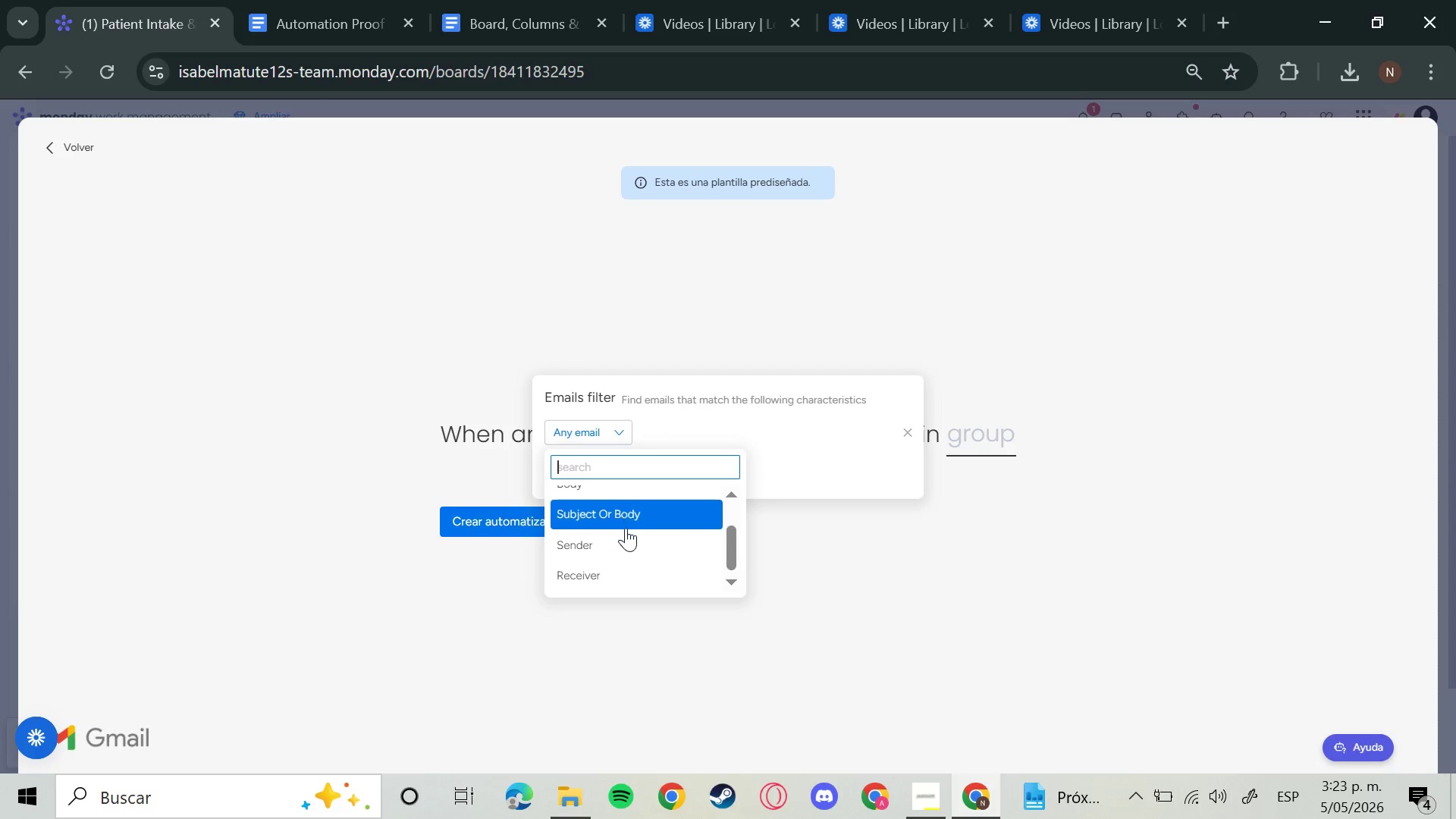 
scroll: coordinate [626, 528], scroll_direction: down, amount: 2.0
 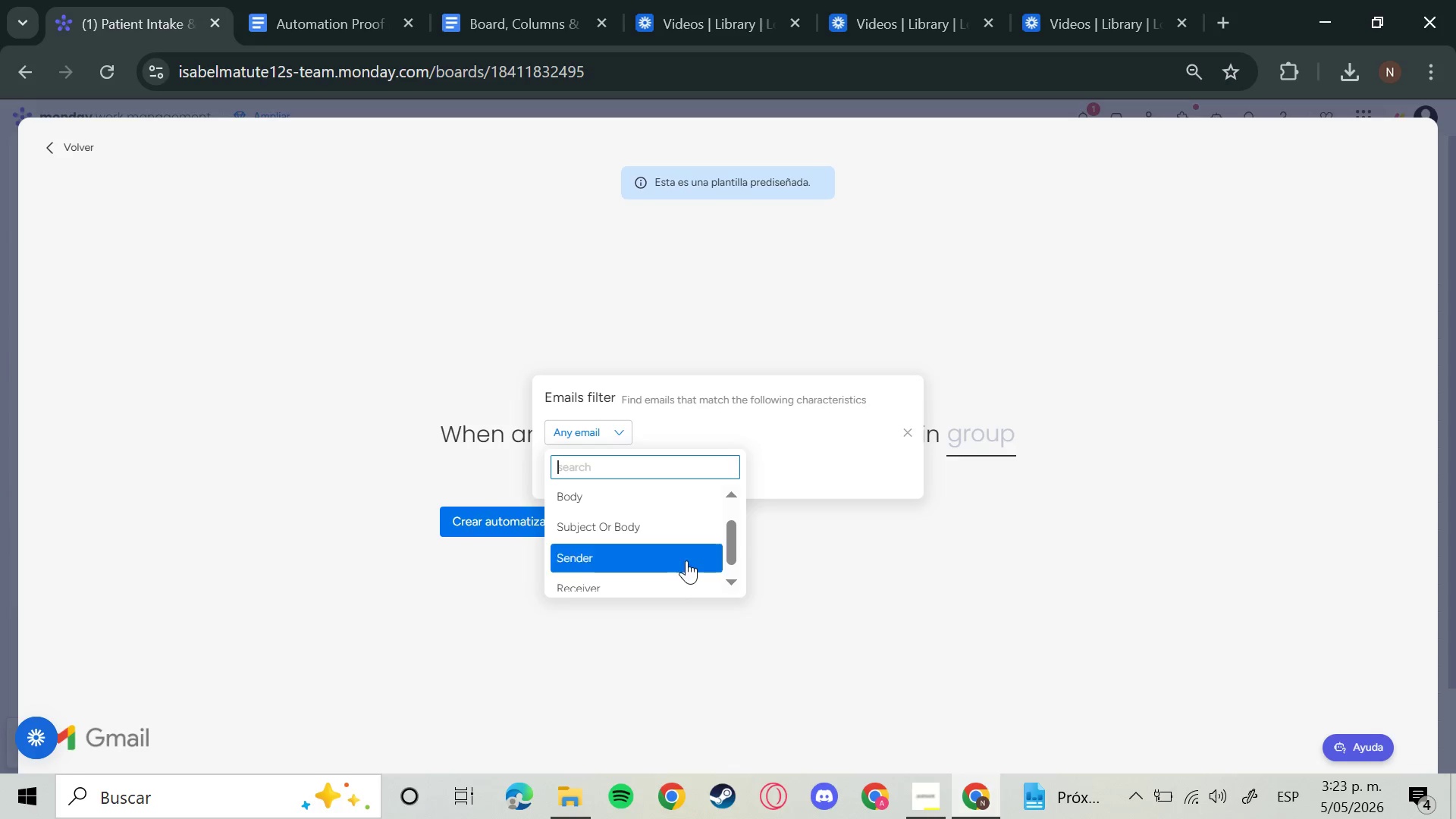 
scroll: coordinate [683, 550], scroll_direction: up, amount: 1.0
 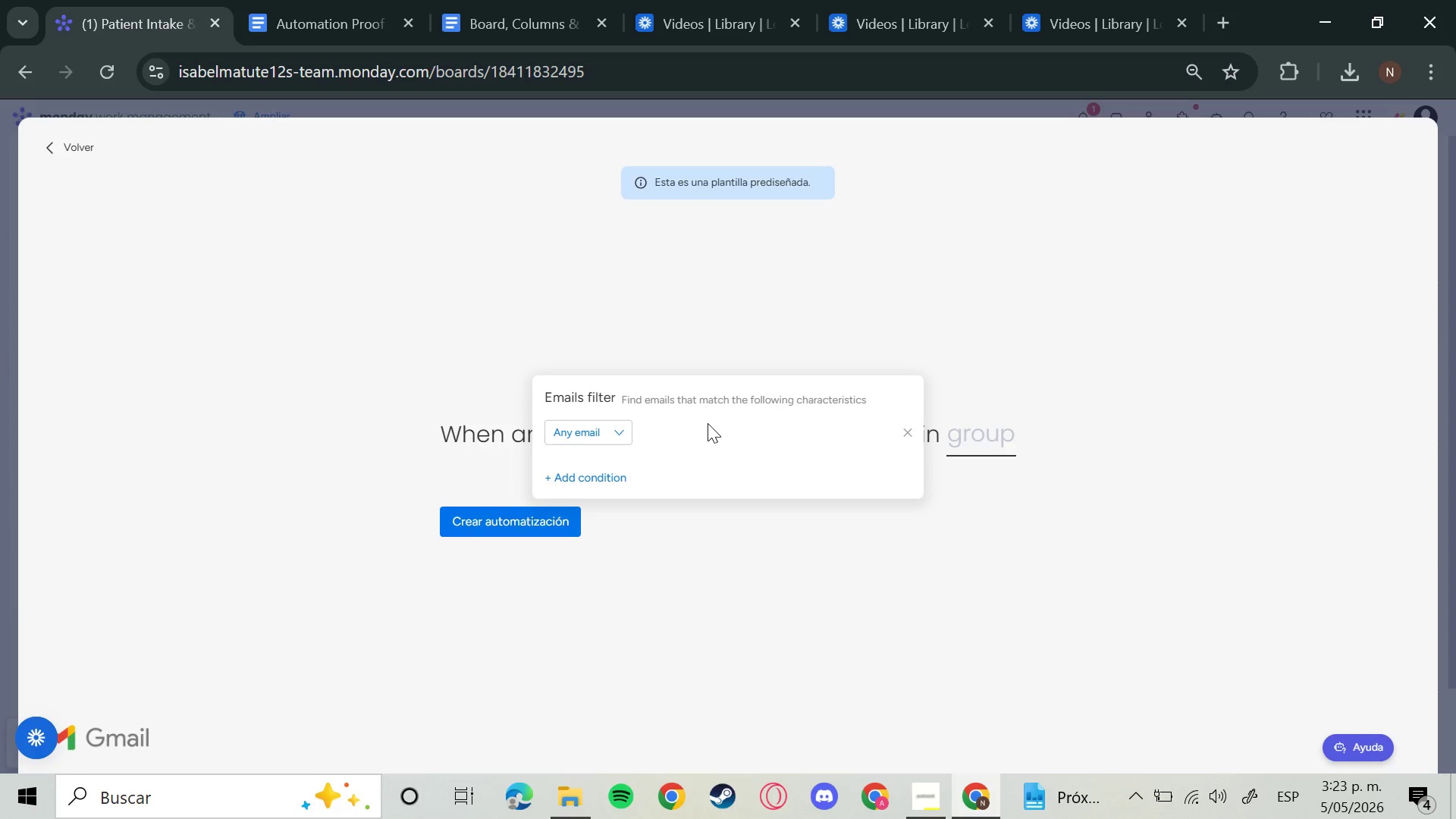 
left_click([554, 437])
 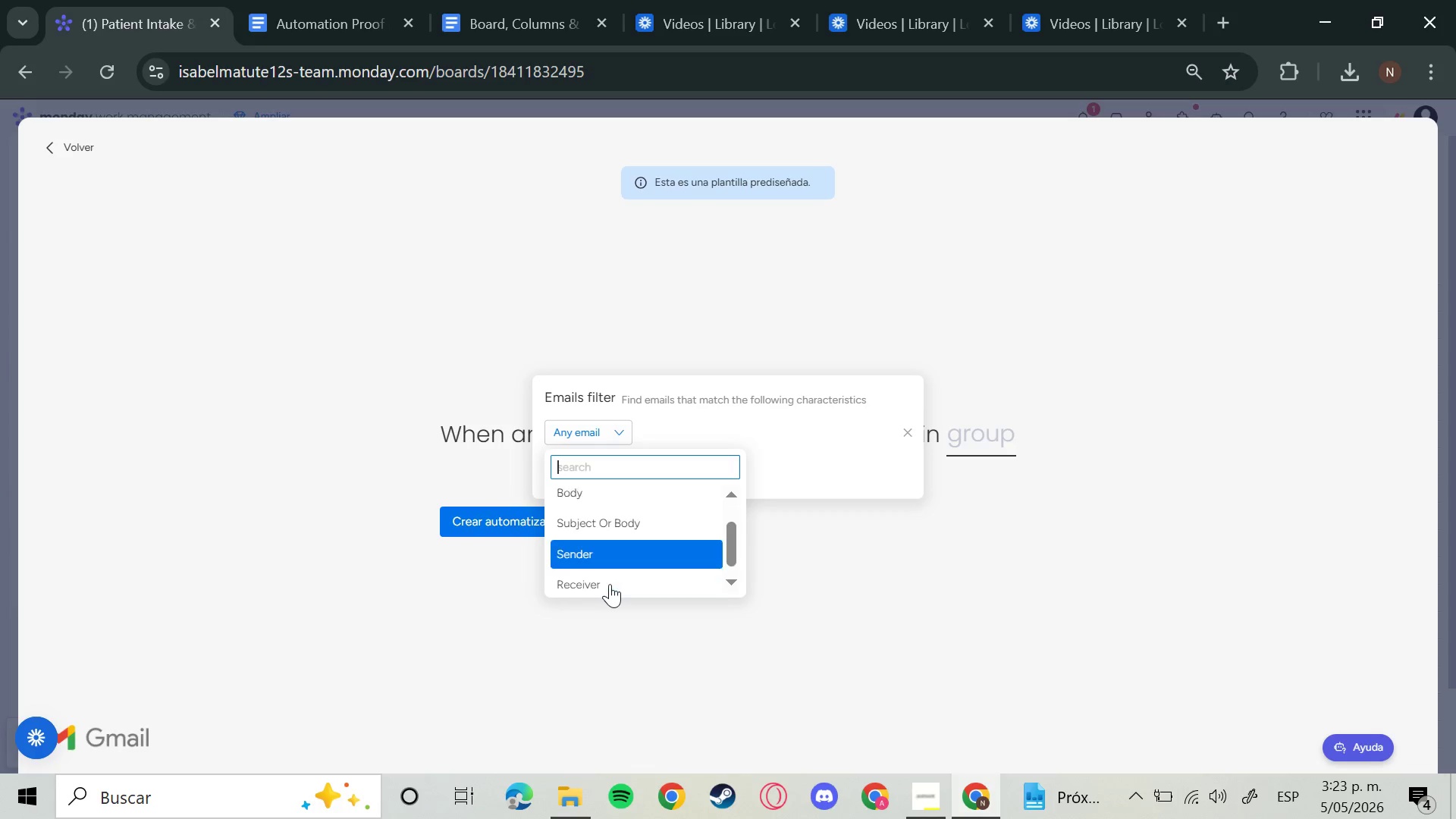 
scroll: coordinate [612, 587], scroll_direction: down, amount: 6.0
 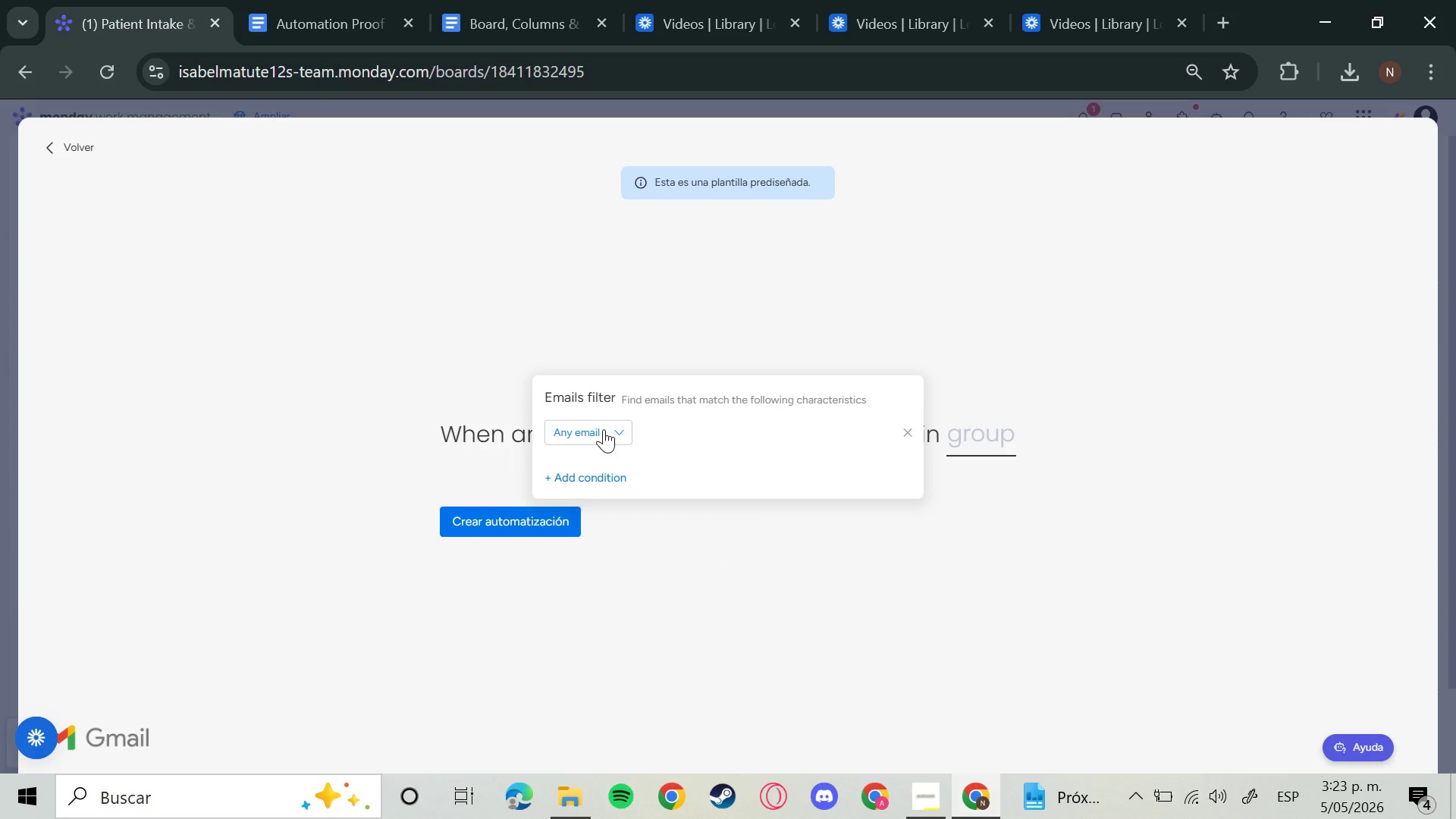 
left_click([604, 429])
 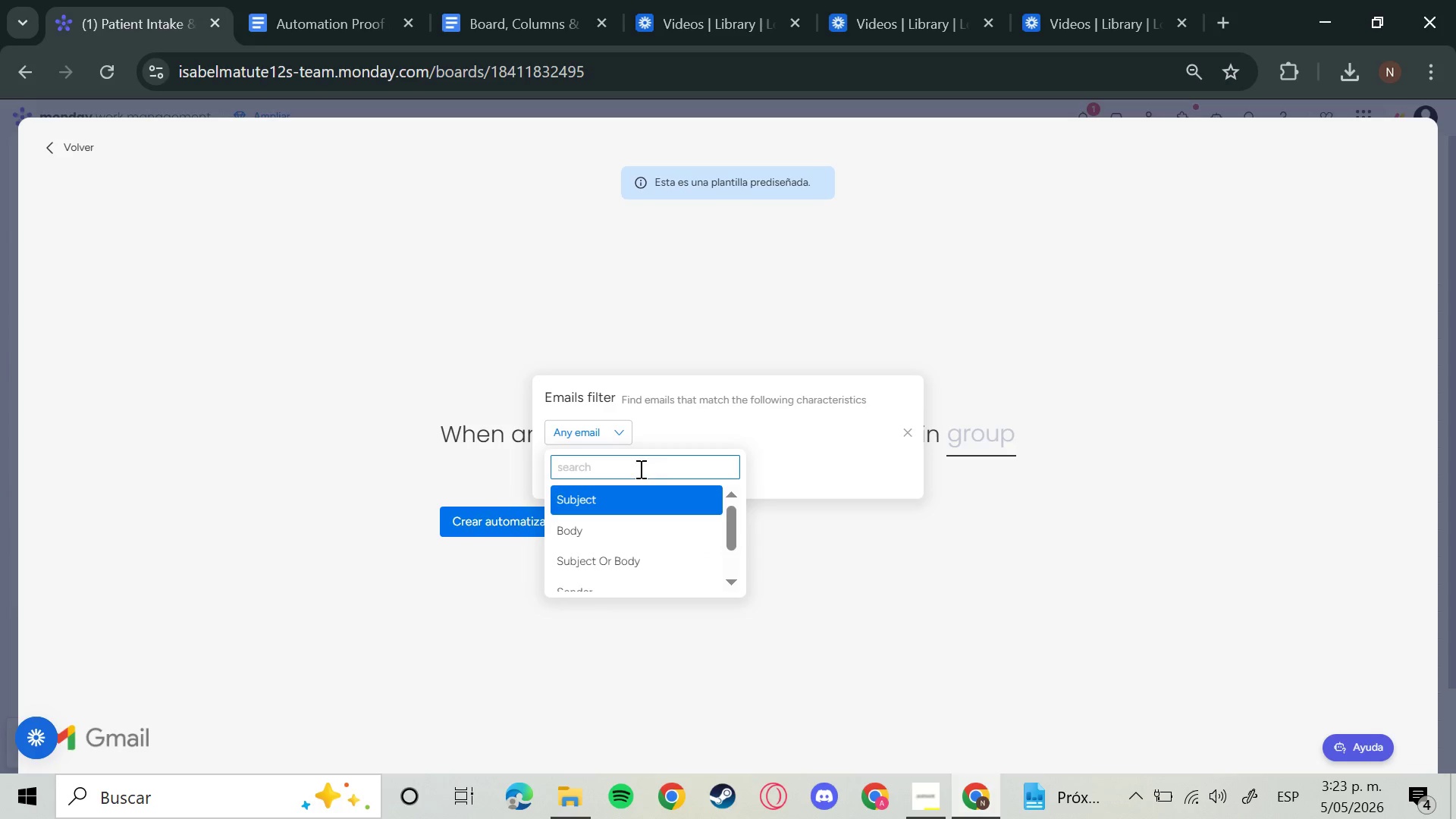 
left_click([637, 469])
 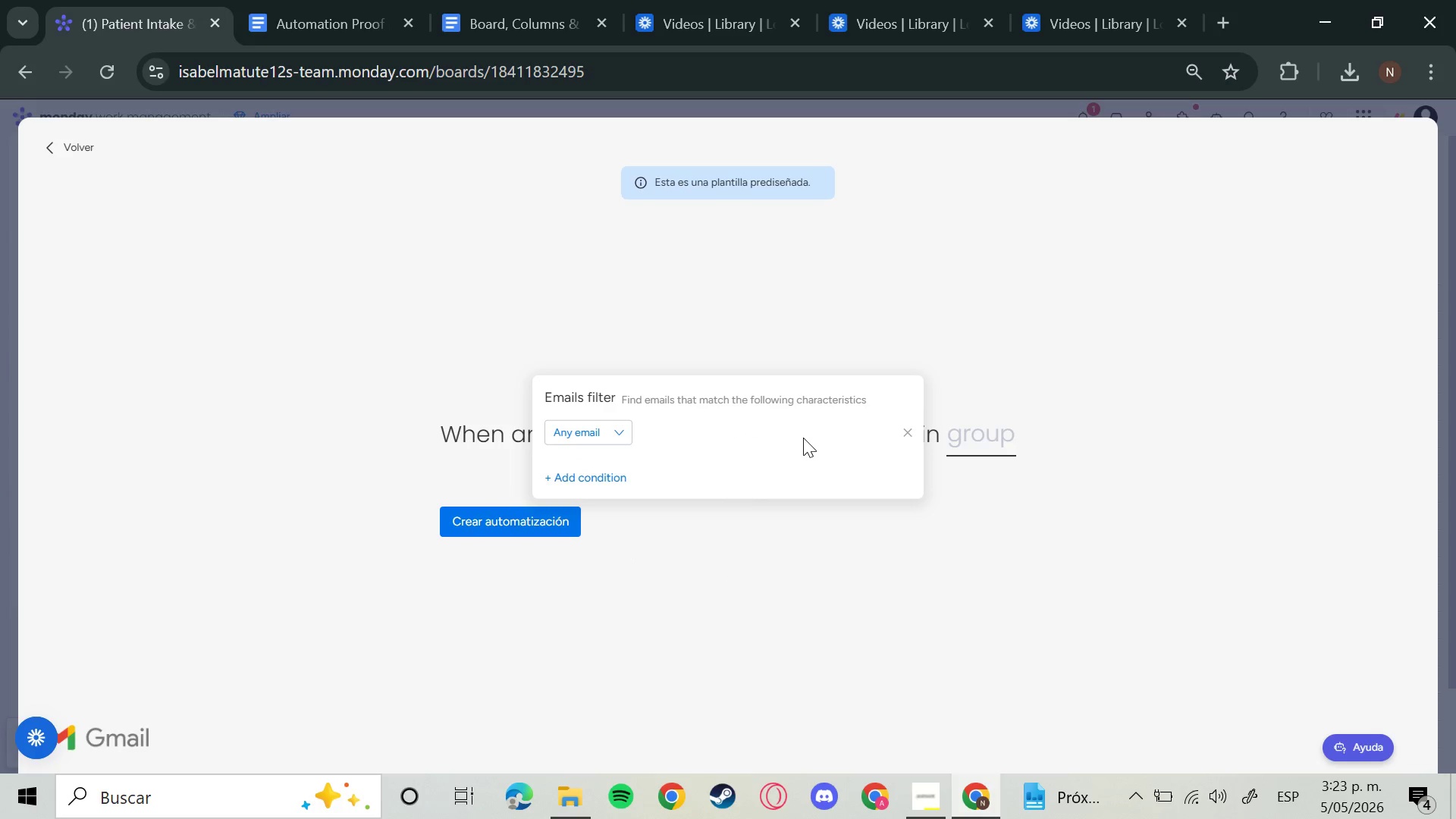 
left_click([803, 438])
 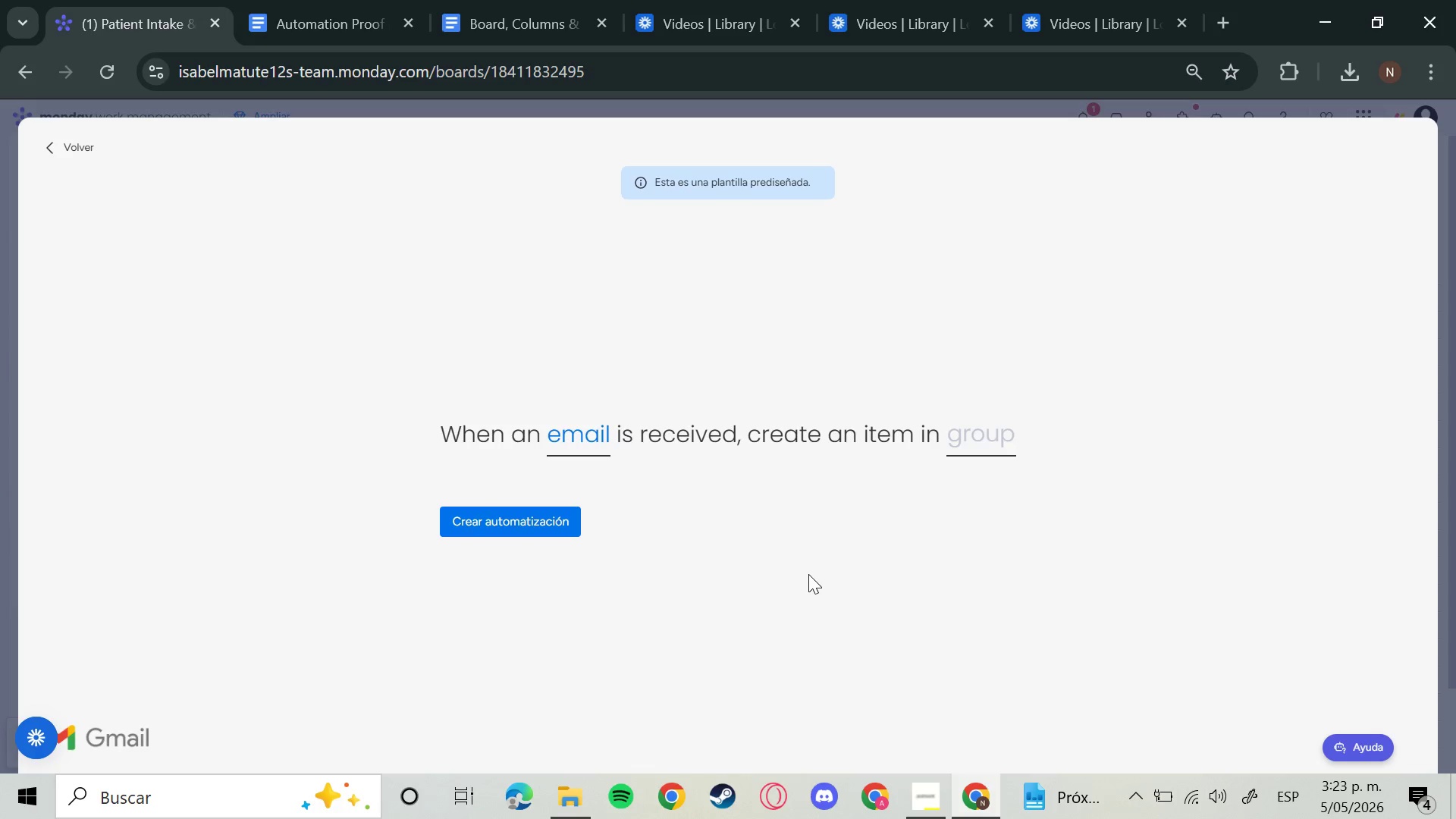 
left_click([808, 574])
 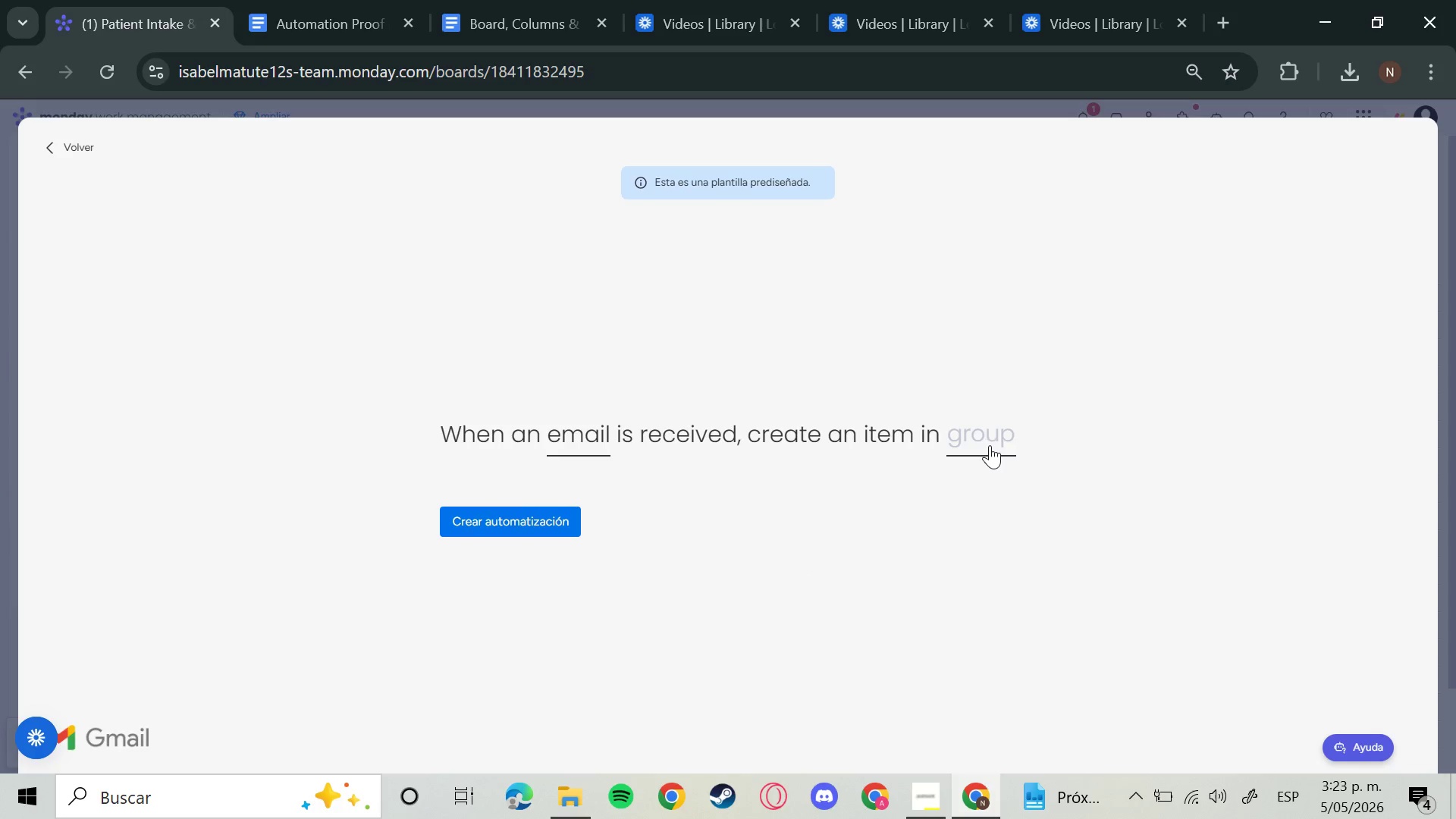 
left_click([990, 445])
 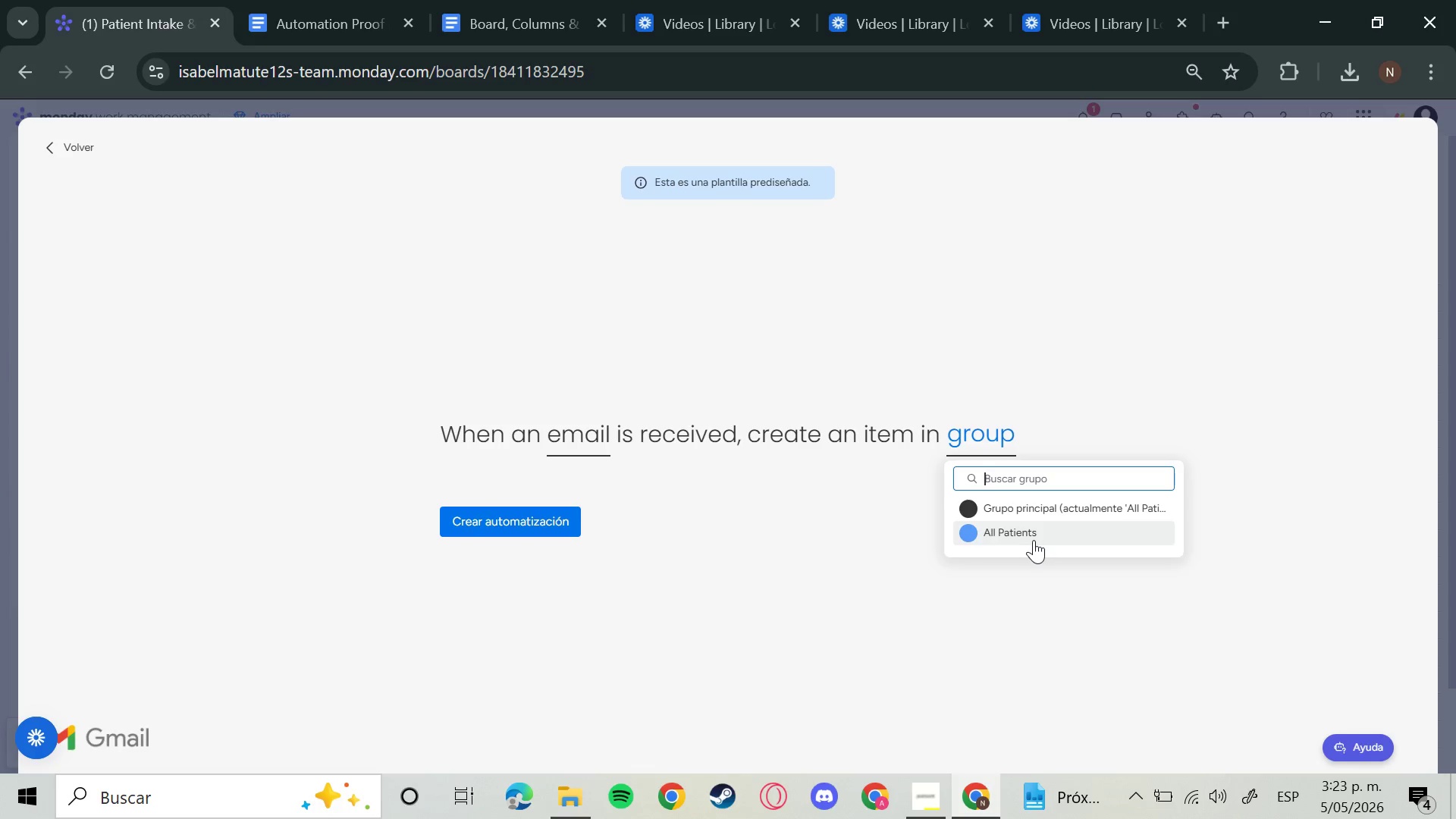 
left_click([1034, 540])
 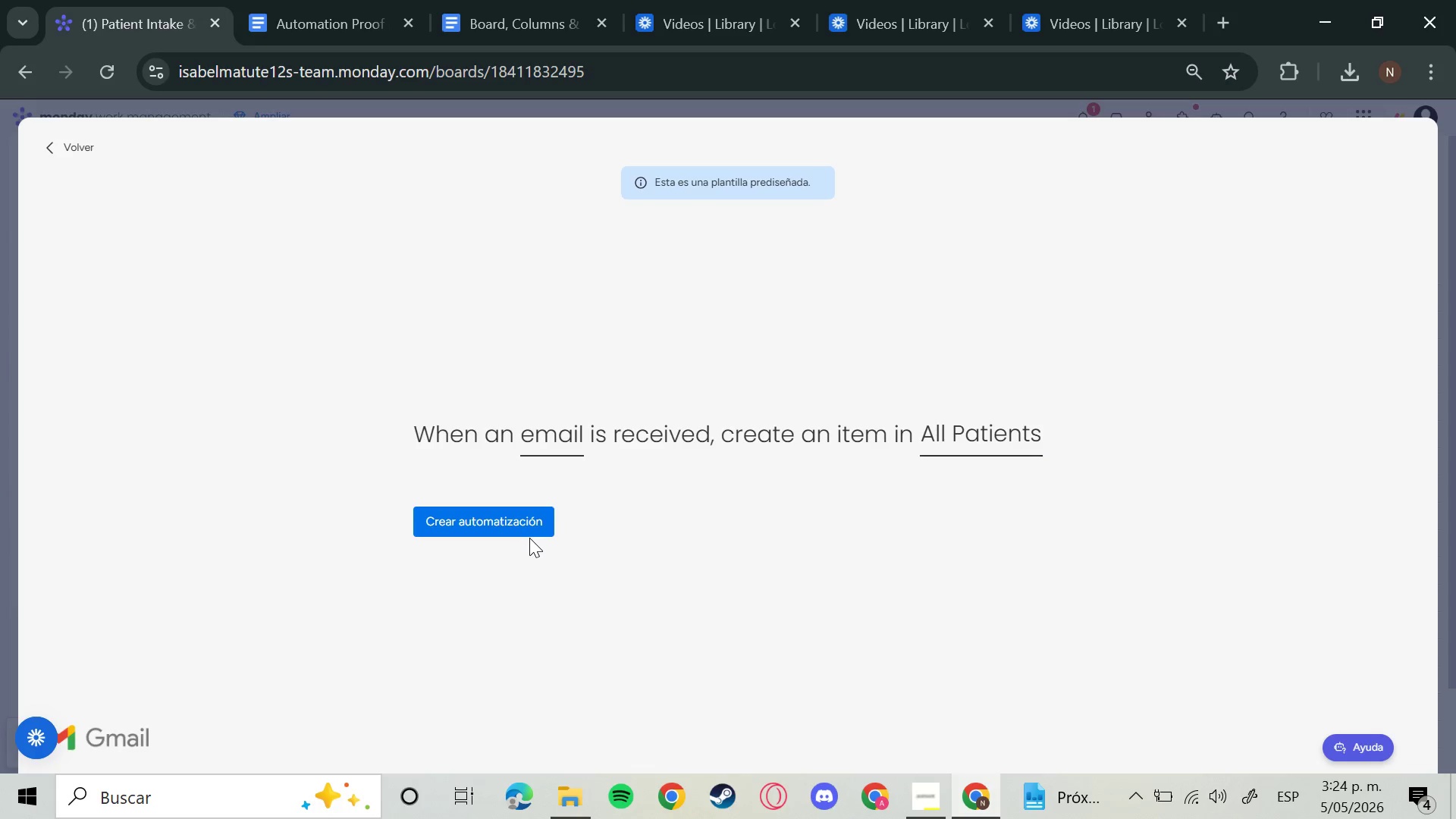 
left_click([529, 538])
 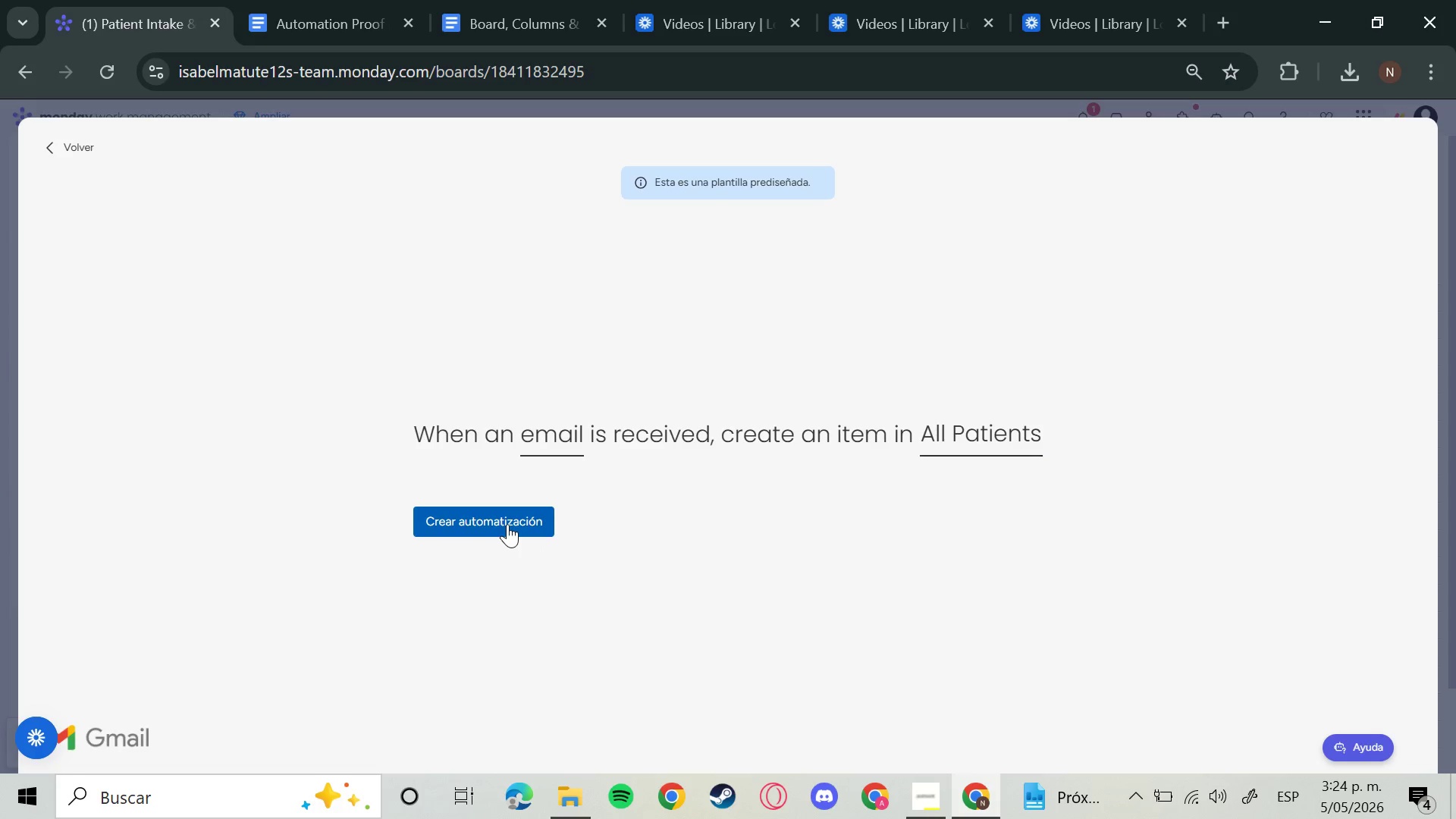 
left_click([507, 524])
 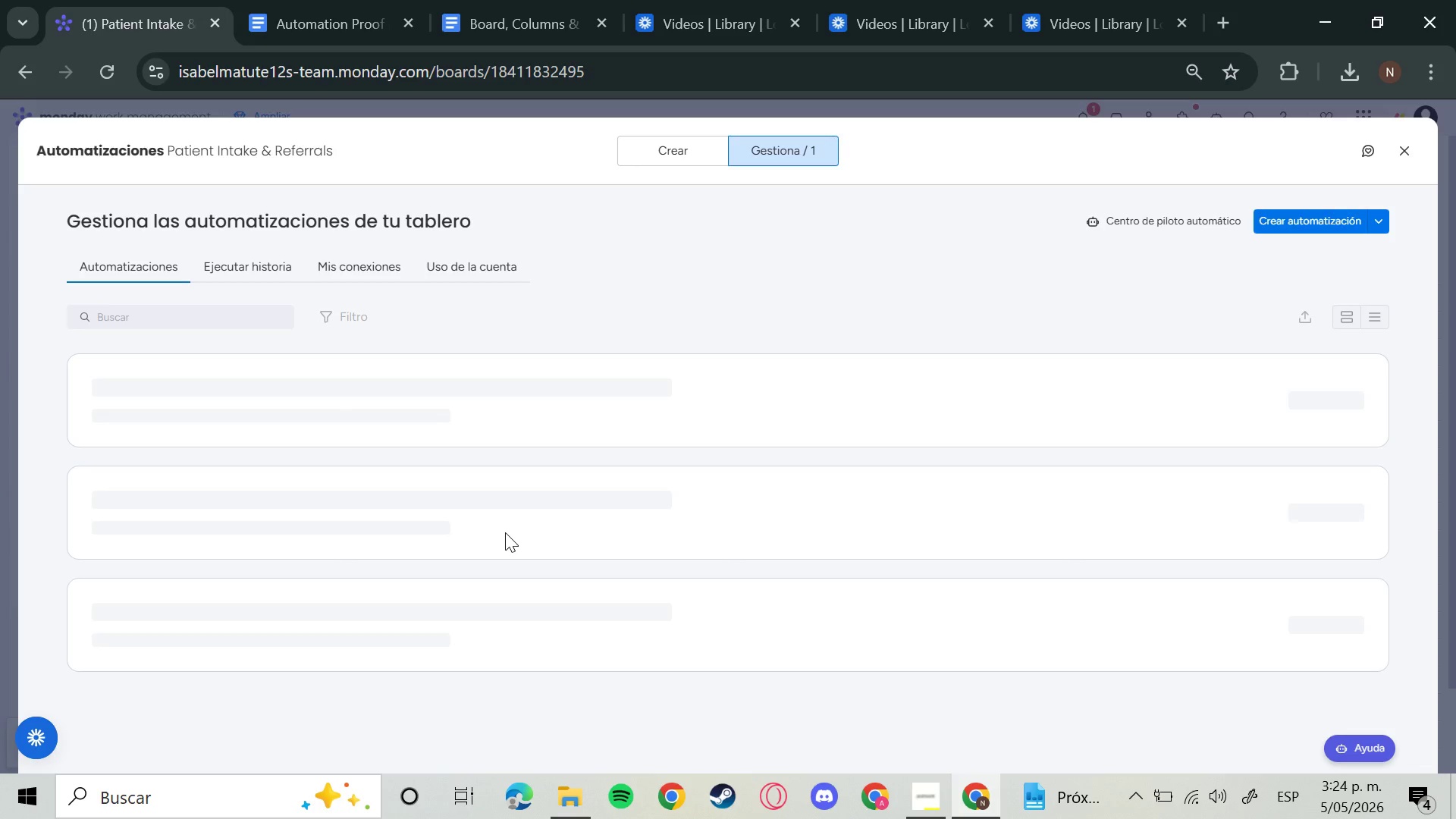 
wait(9.88)
 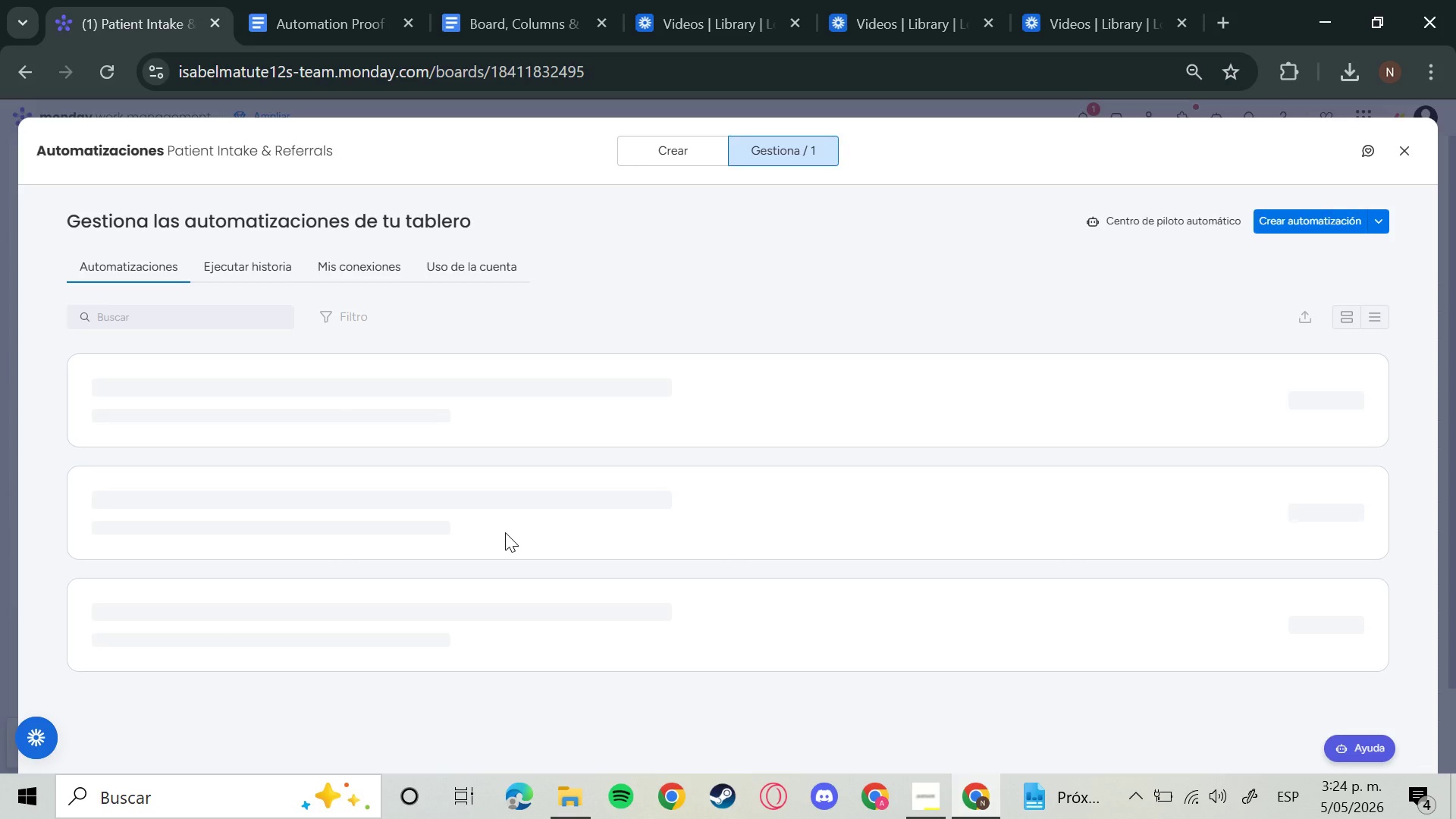 
left_click([1414, 145])
 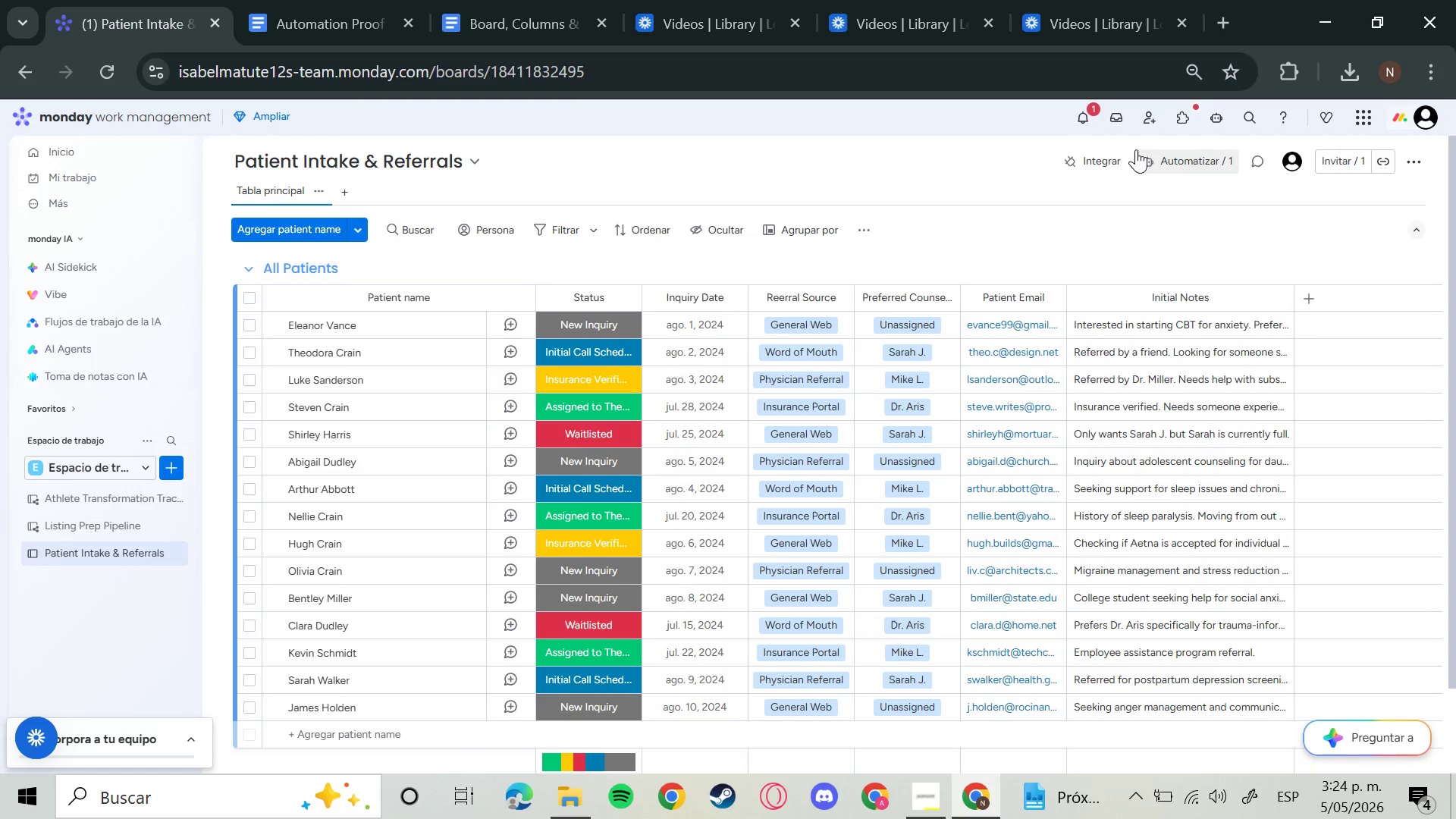 
left_click([1111, 154])
 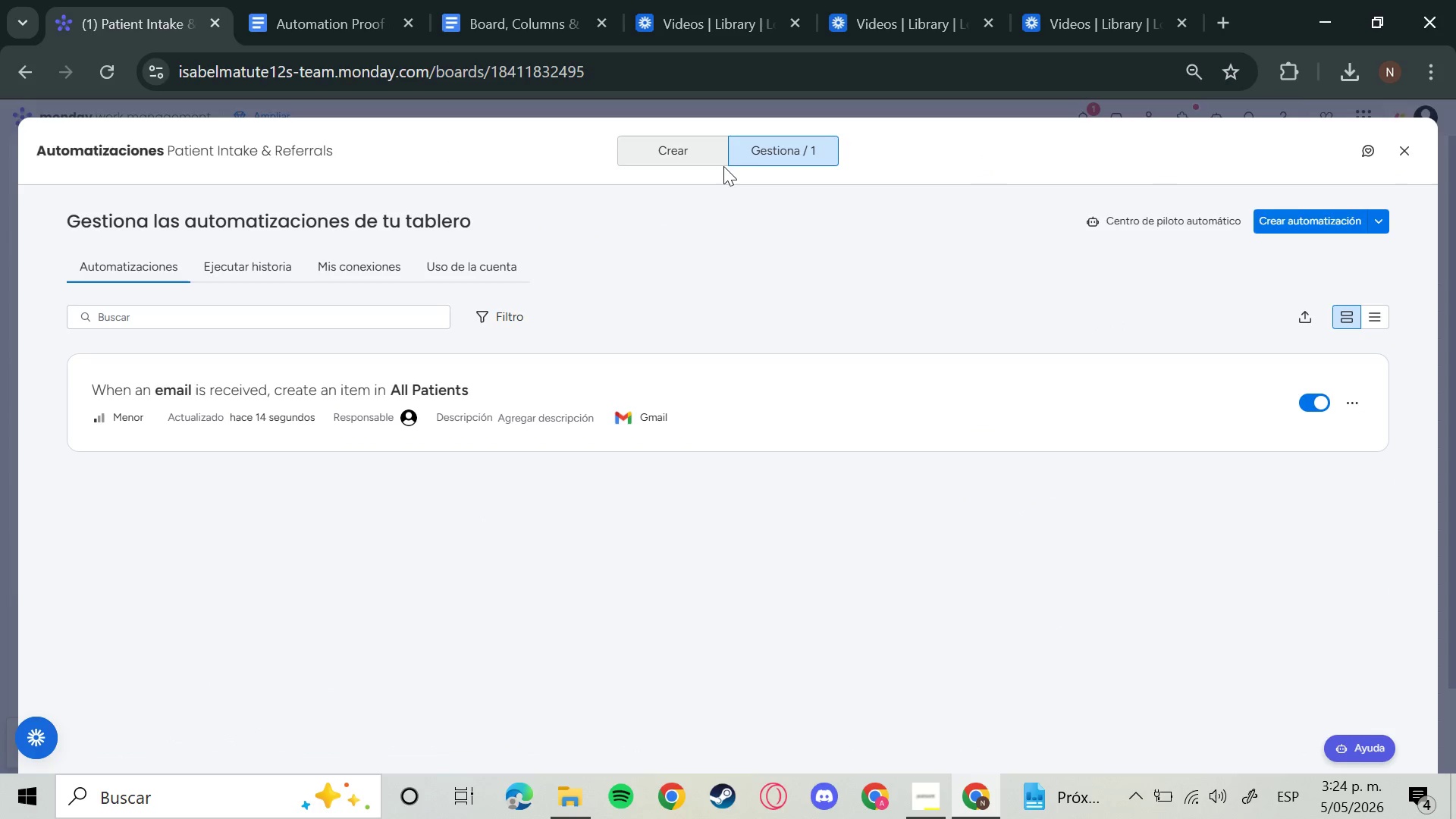 
left_click([689, 158])
 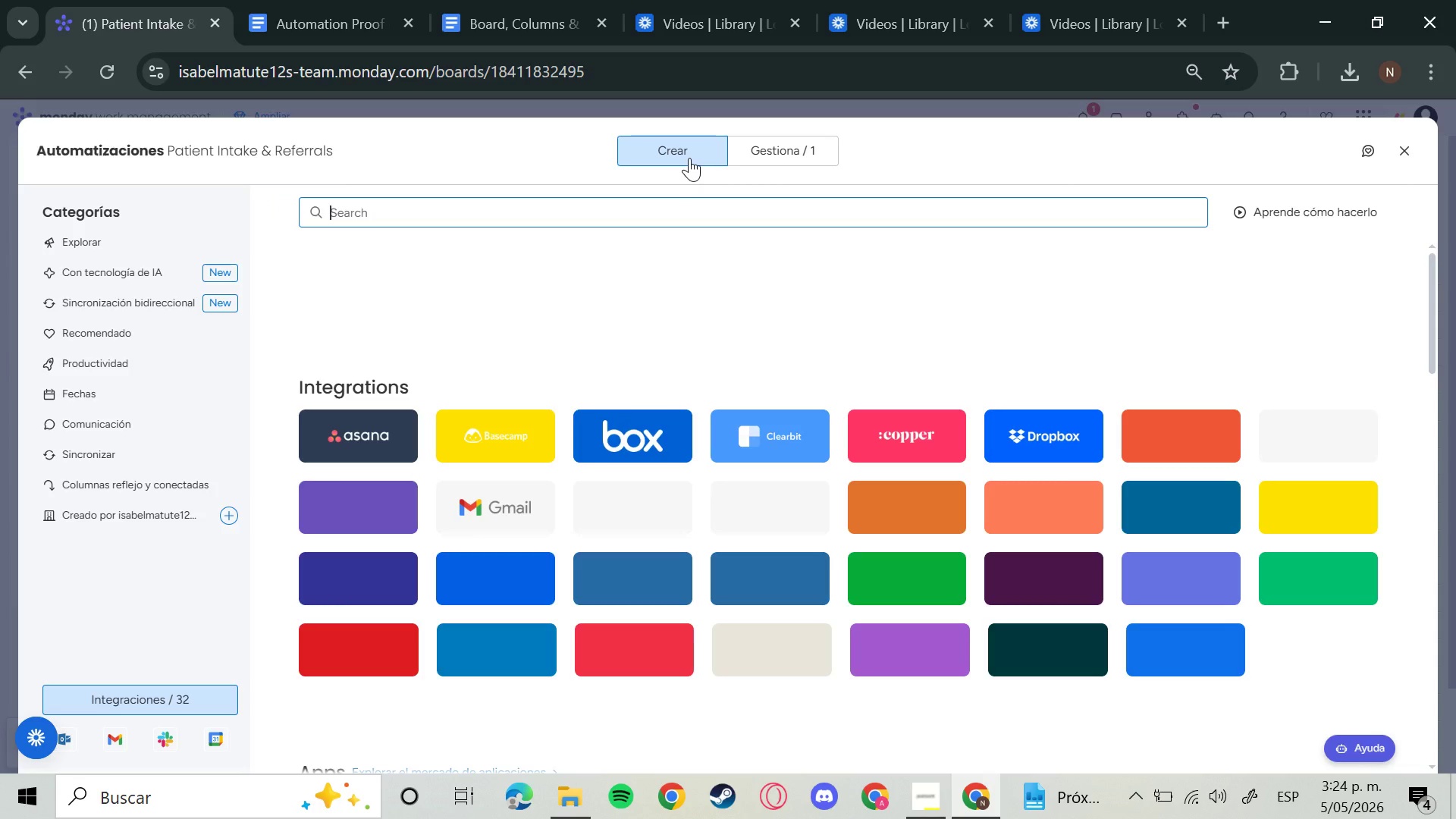 
wait(5.83)
 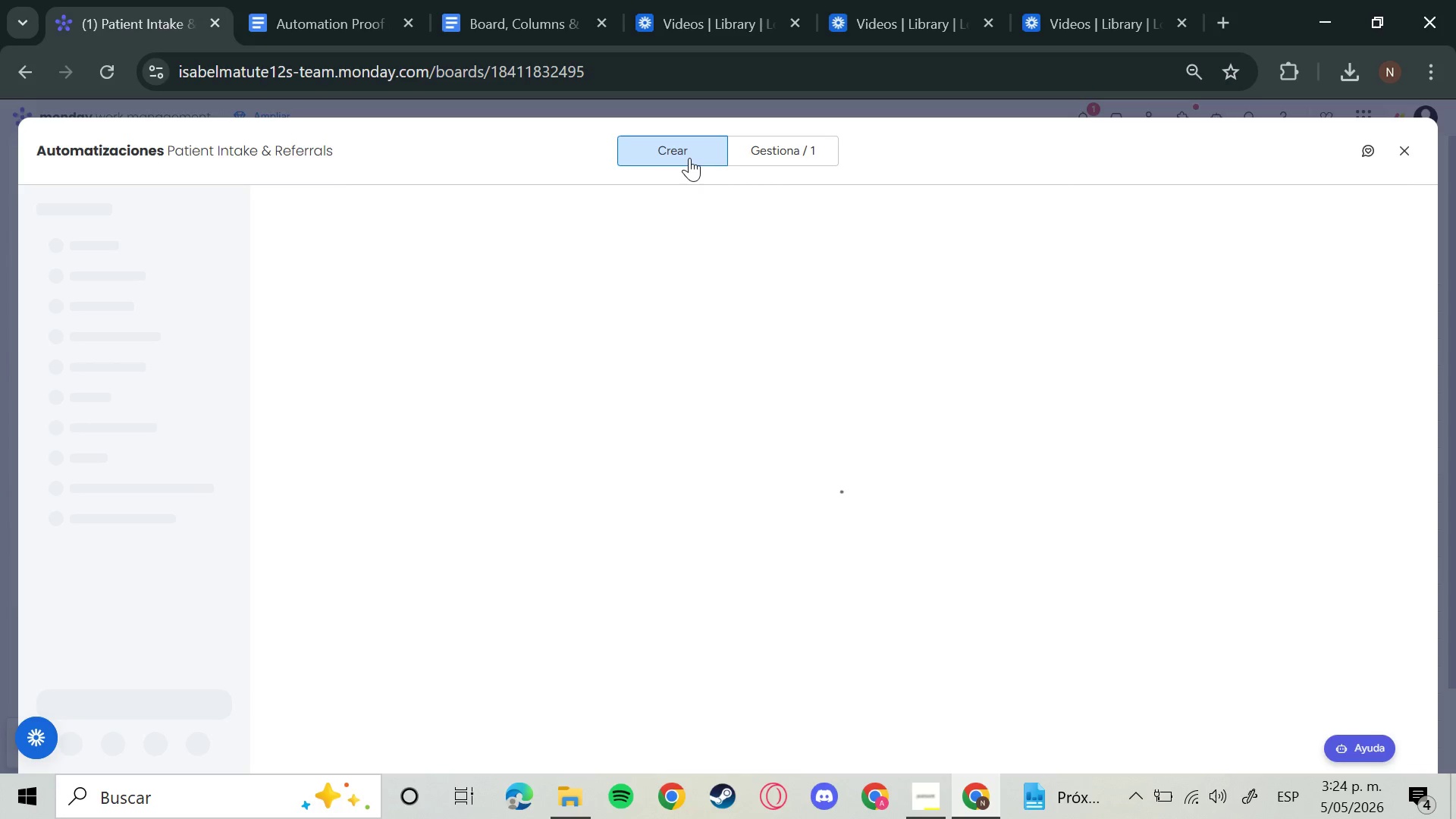 
type(email)
 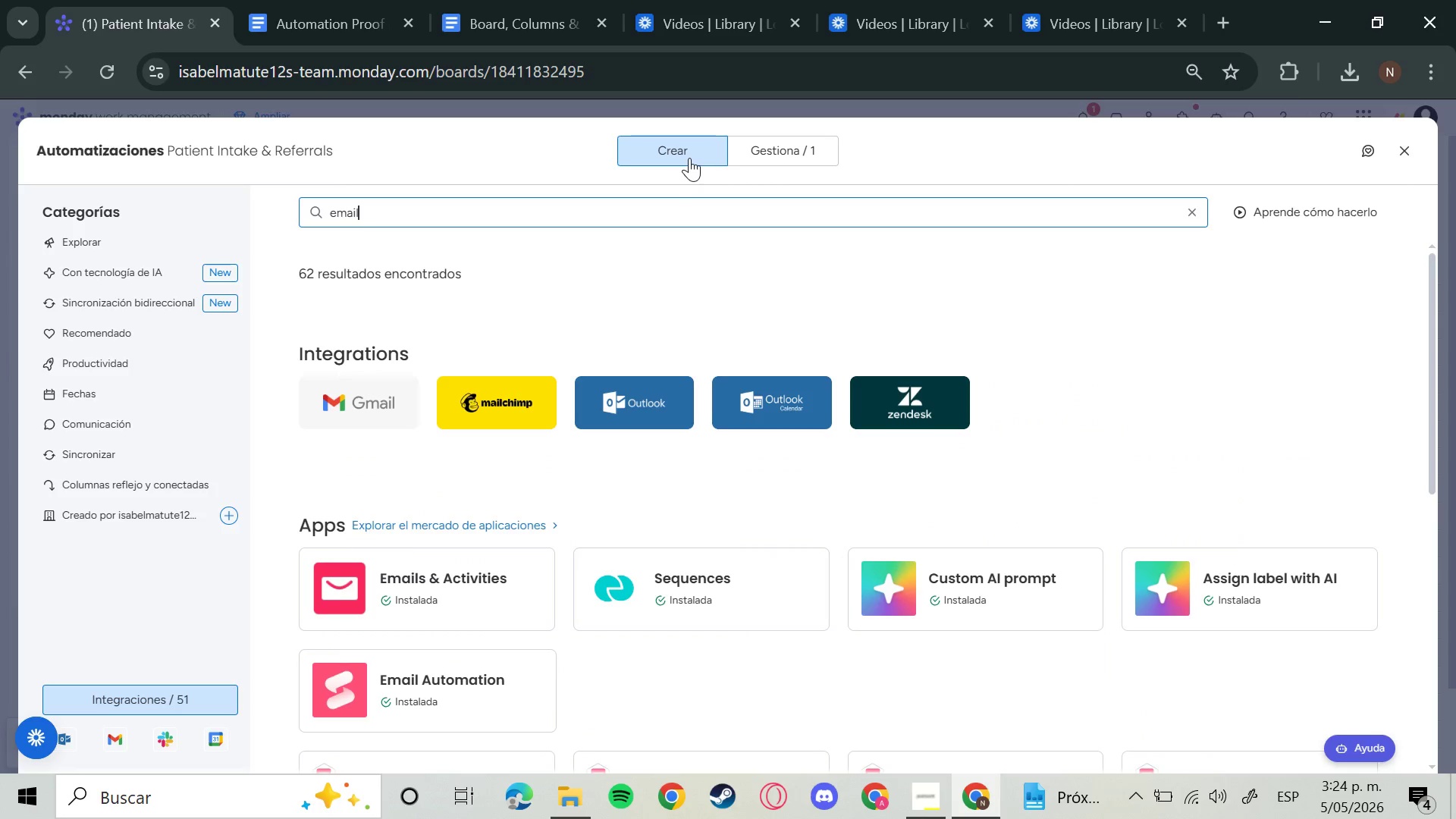 
key(Enter)
 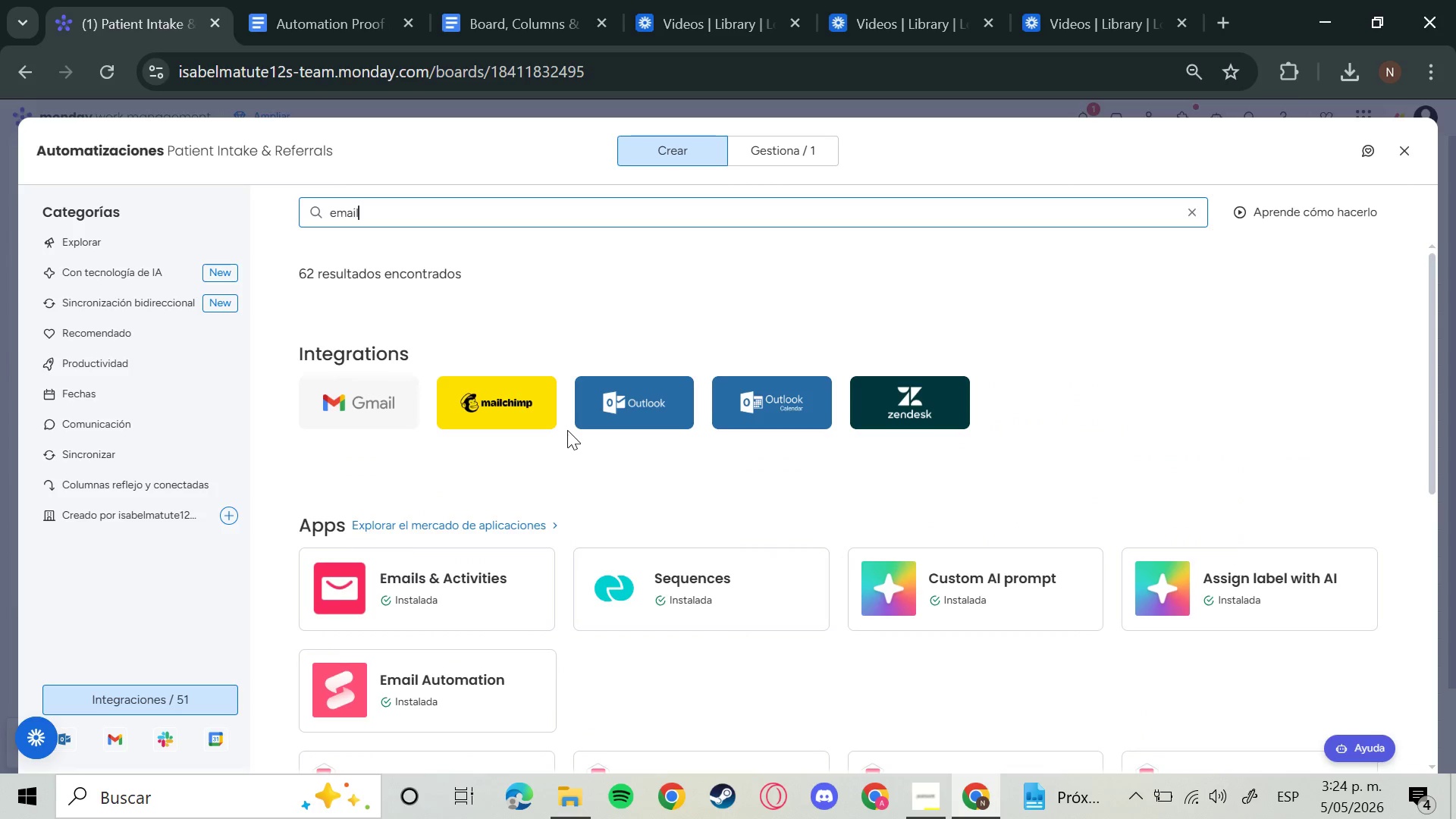 
mouse_move([451, 565])
 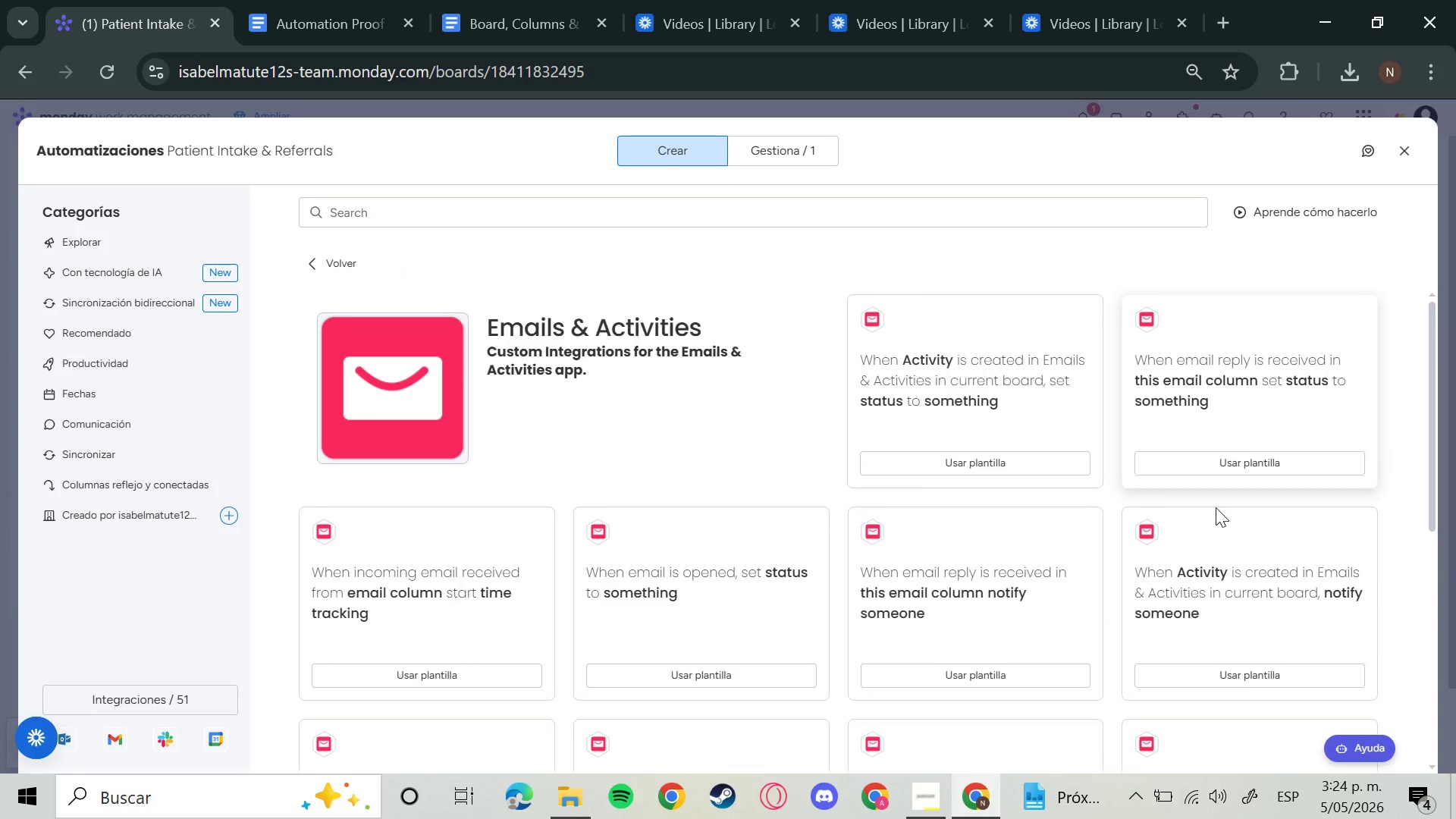 
wait(6.29)
 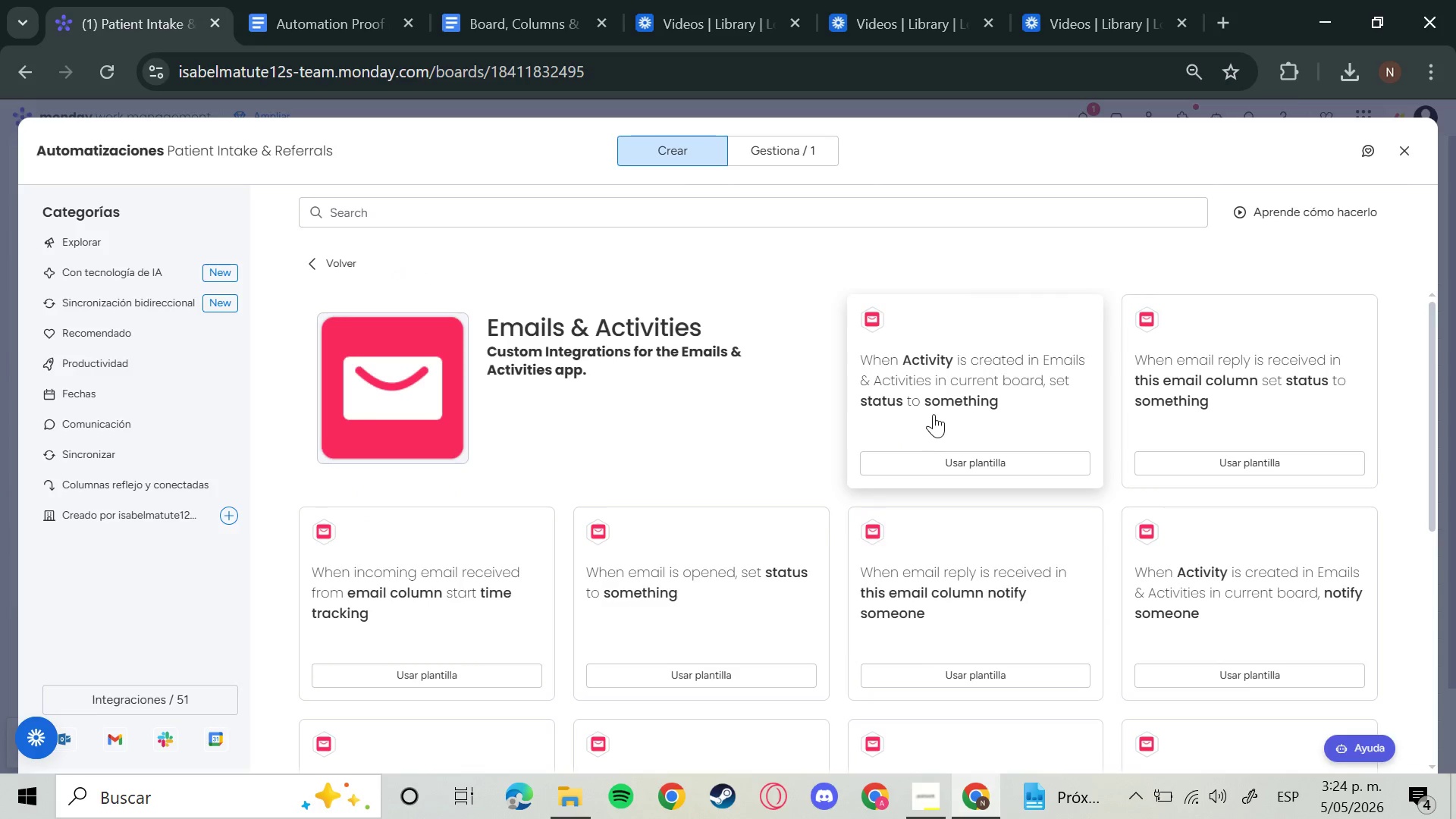 
scroll: coordinate [871, 620], scroll_direction: down, amount: 1.0
 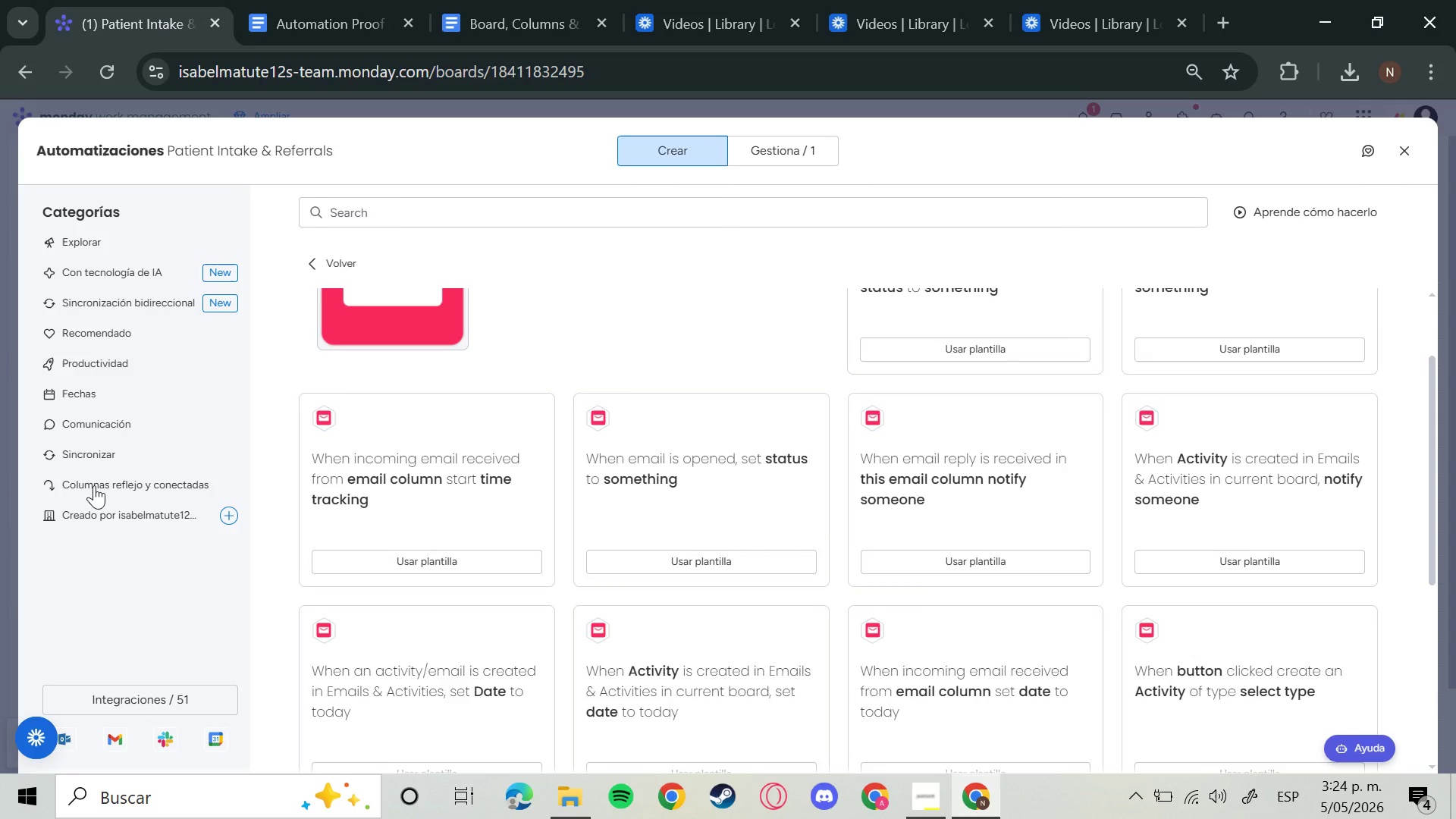 
wait(8.96)
 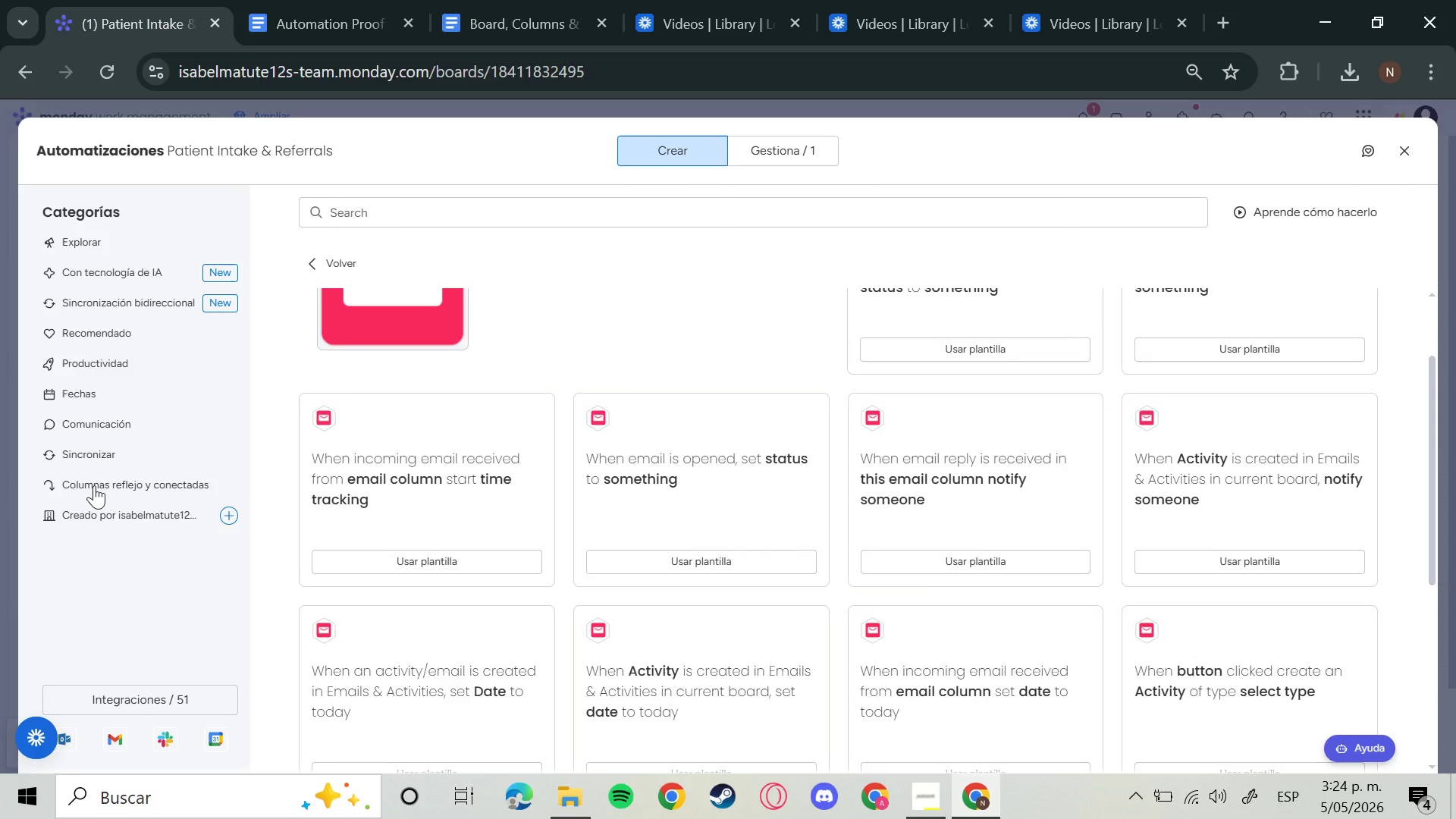 
scroll: coordinate [715, 651], scroll_direction: down, amount: 4.0
 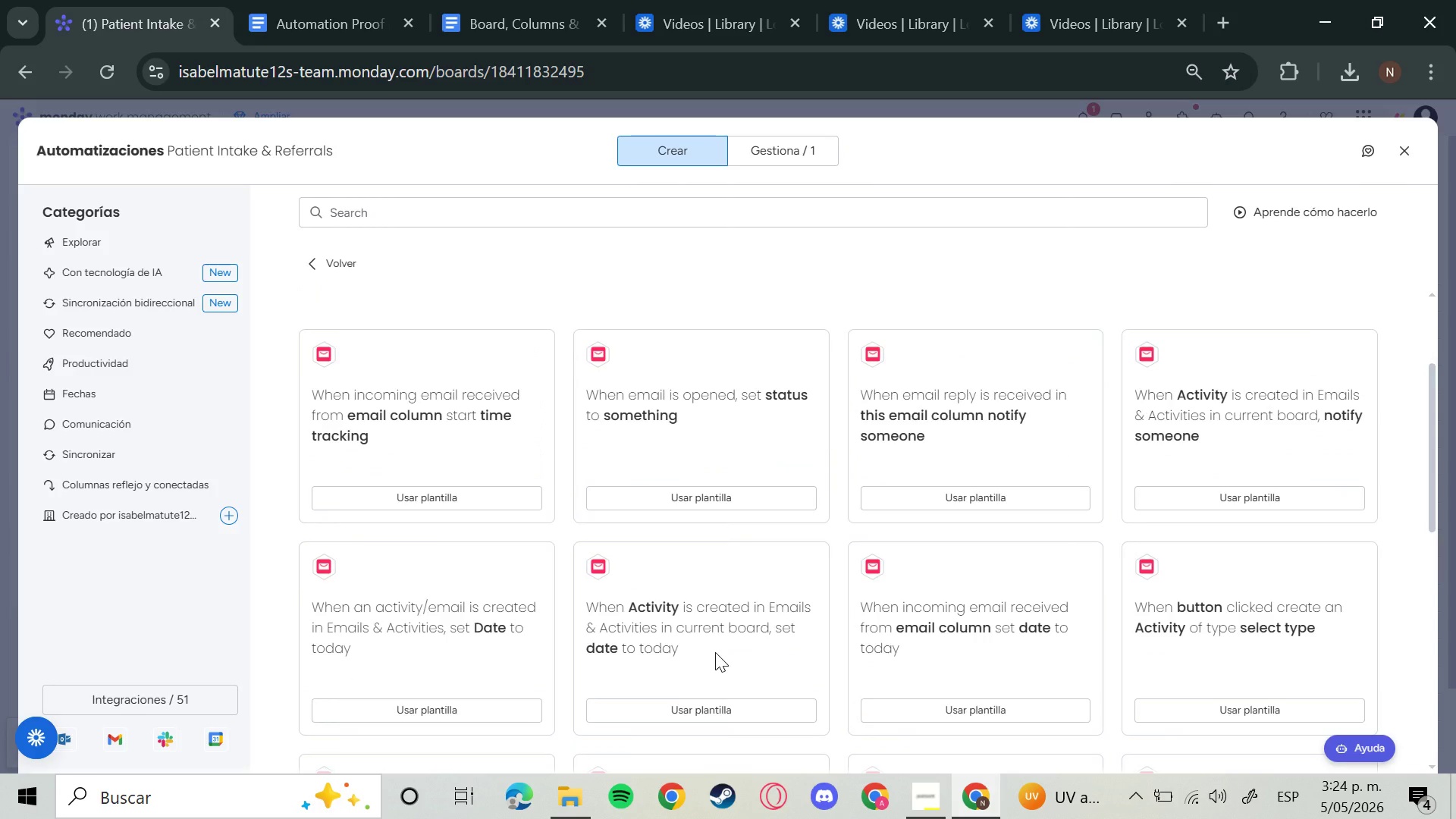 
scroll: coordinate [715, 652], scroll_direction: up, amount: 3.0
 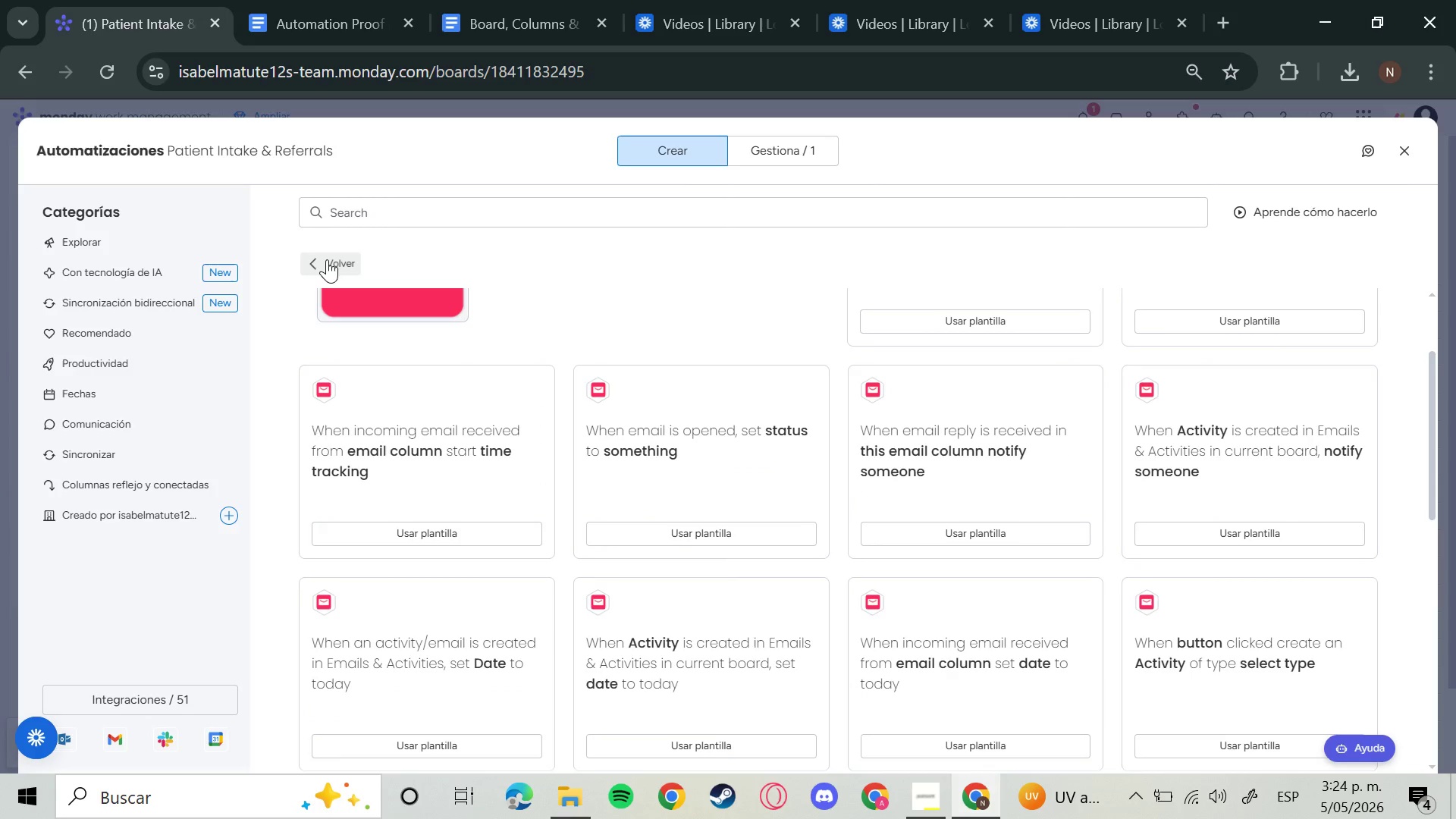 
left_click([327, 259])
 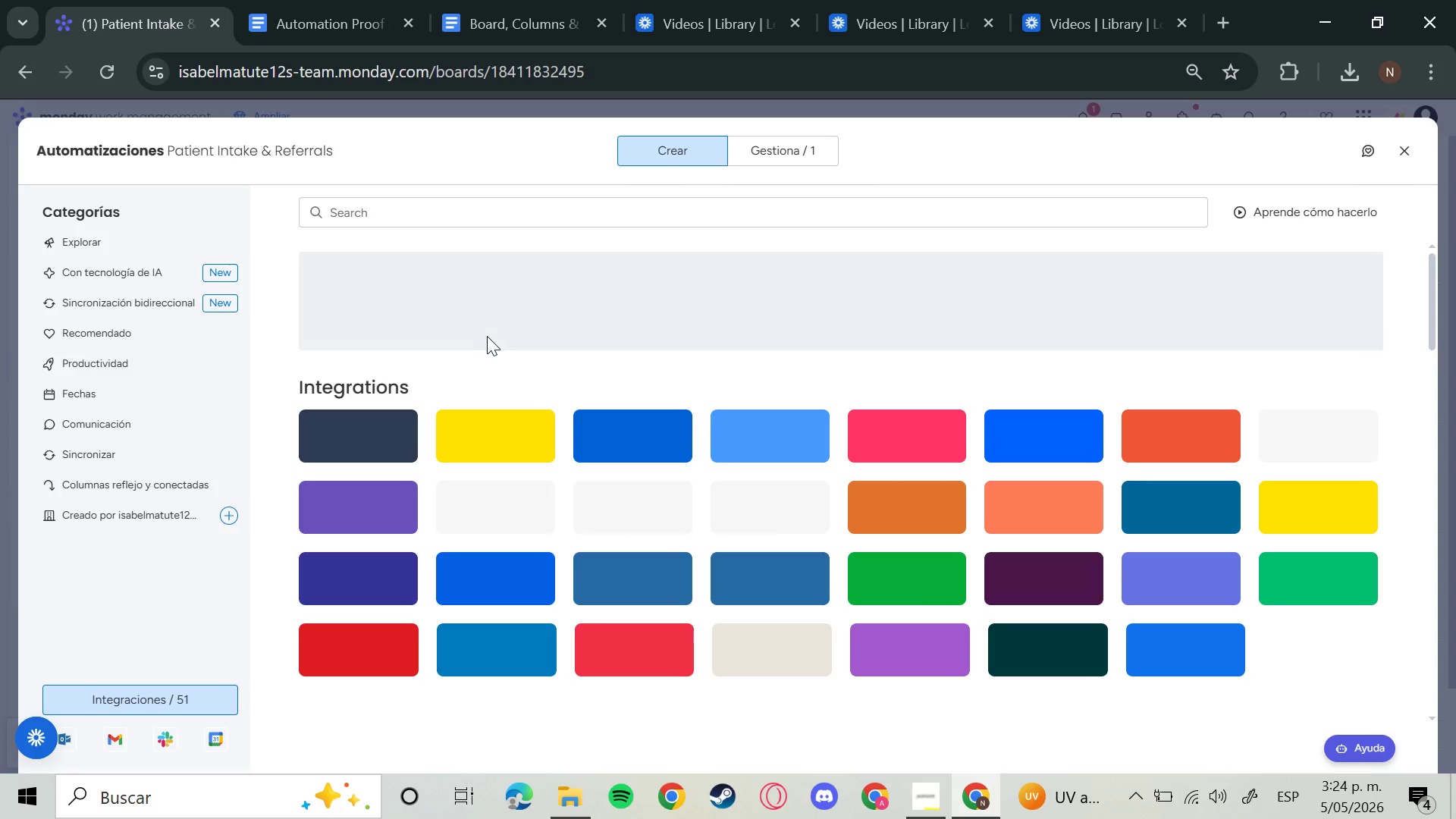 
wait(8.83)
 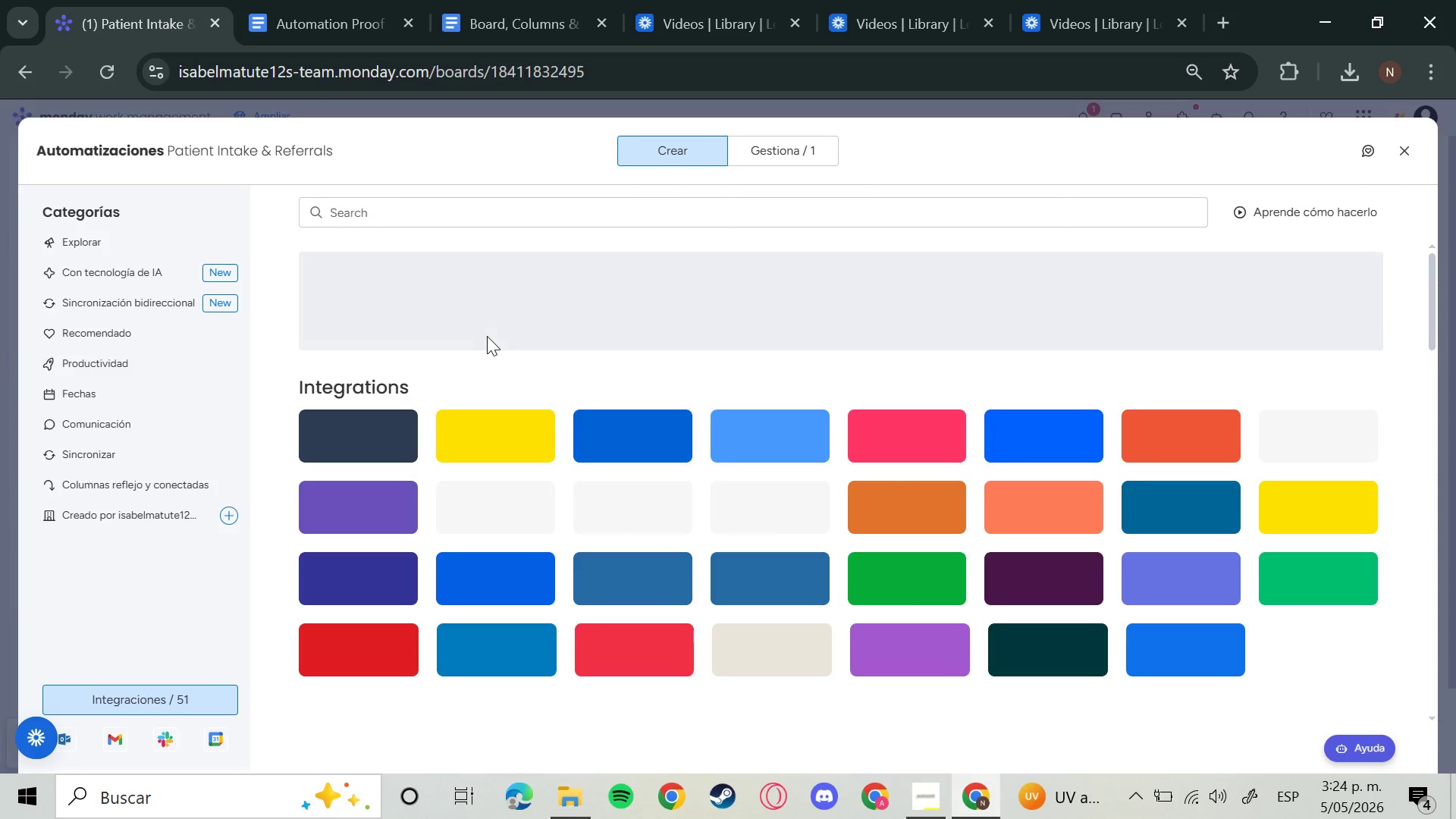 
mouse_move([709, 361])
 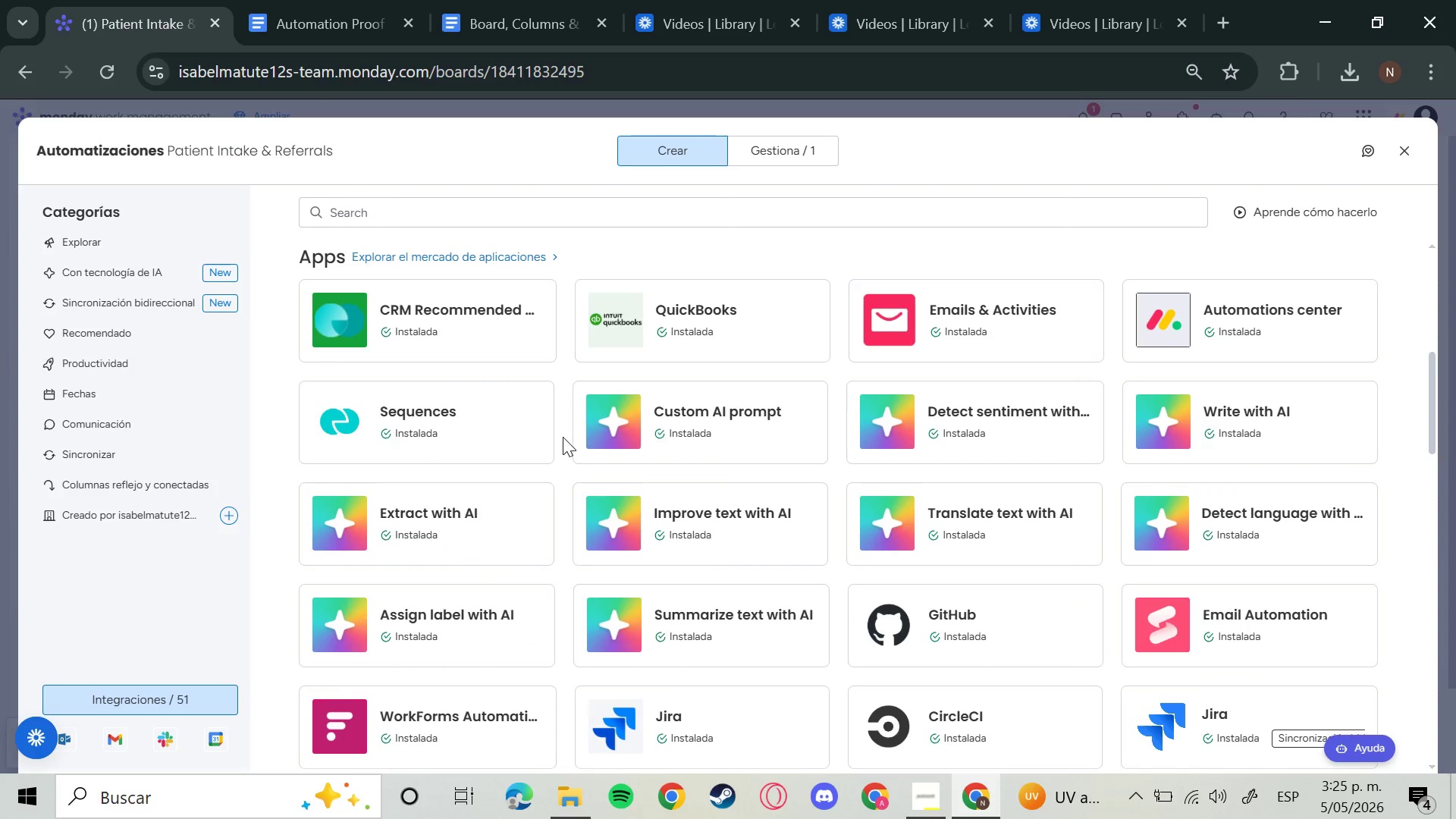 
wait(13.43)
 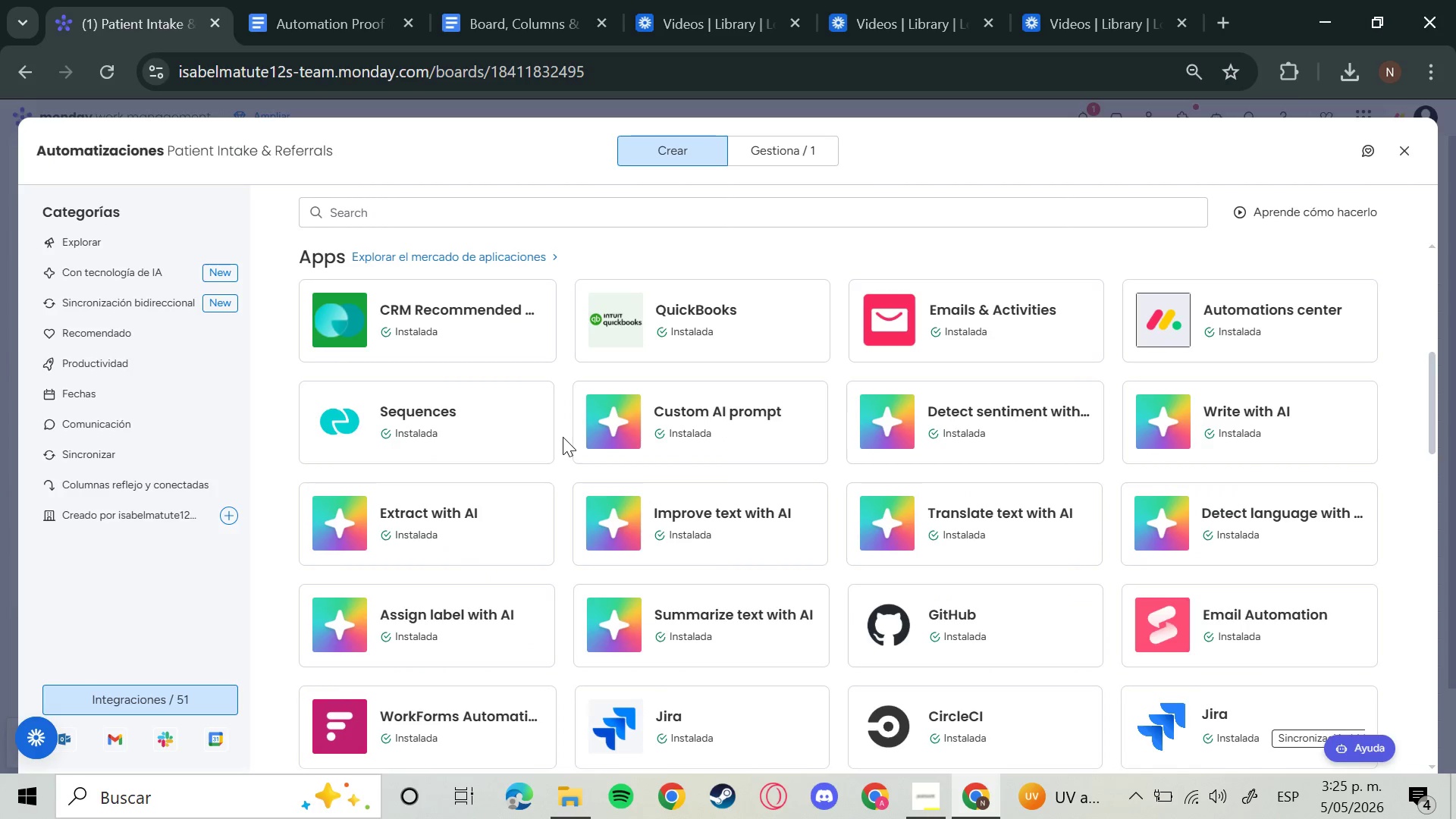 
scroll: coordinate [649, 341], scroll_direction: up, amount: 4.0
 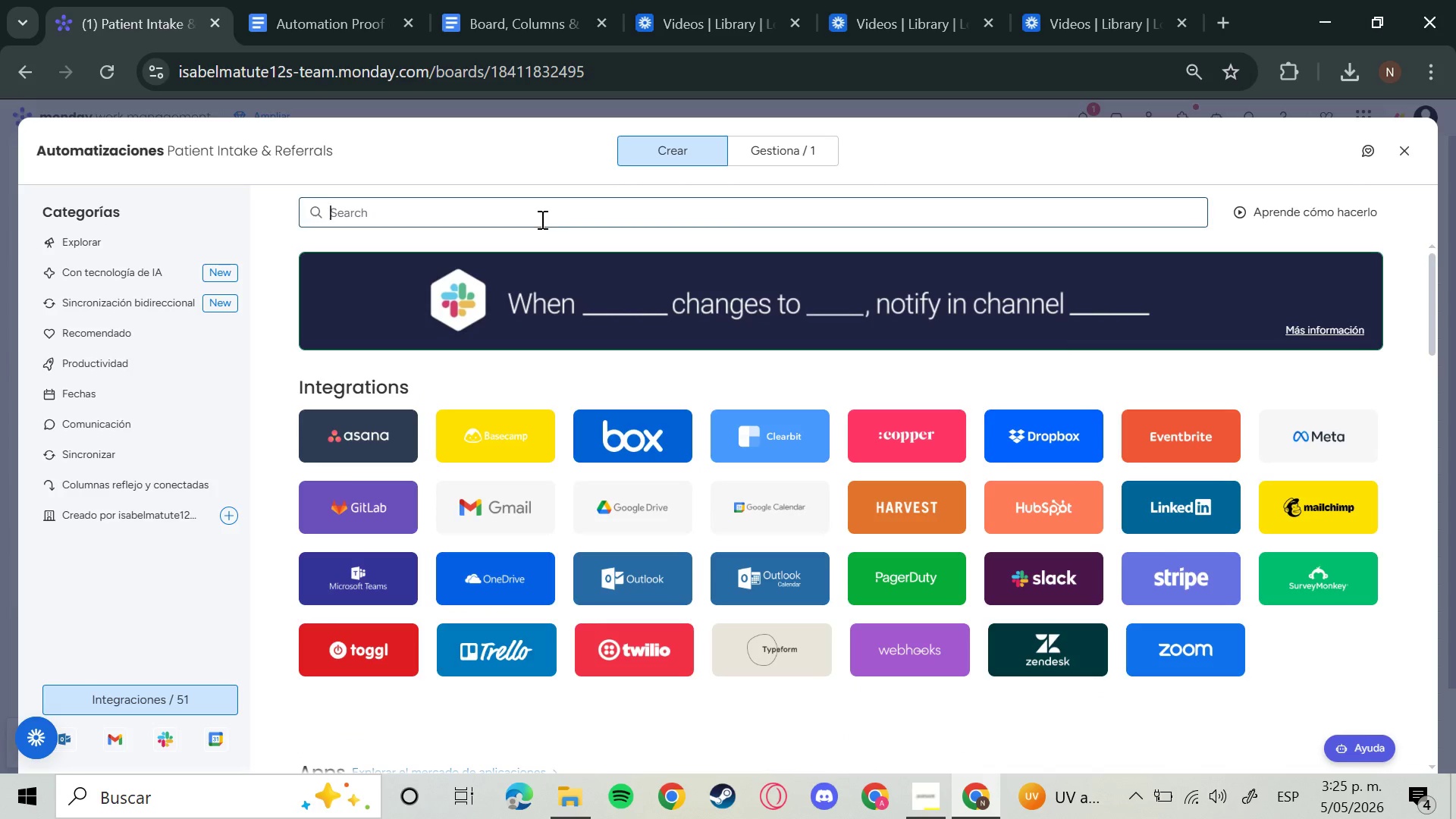 
left_click([541, 219])
 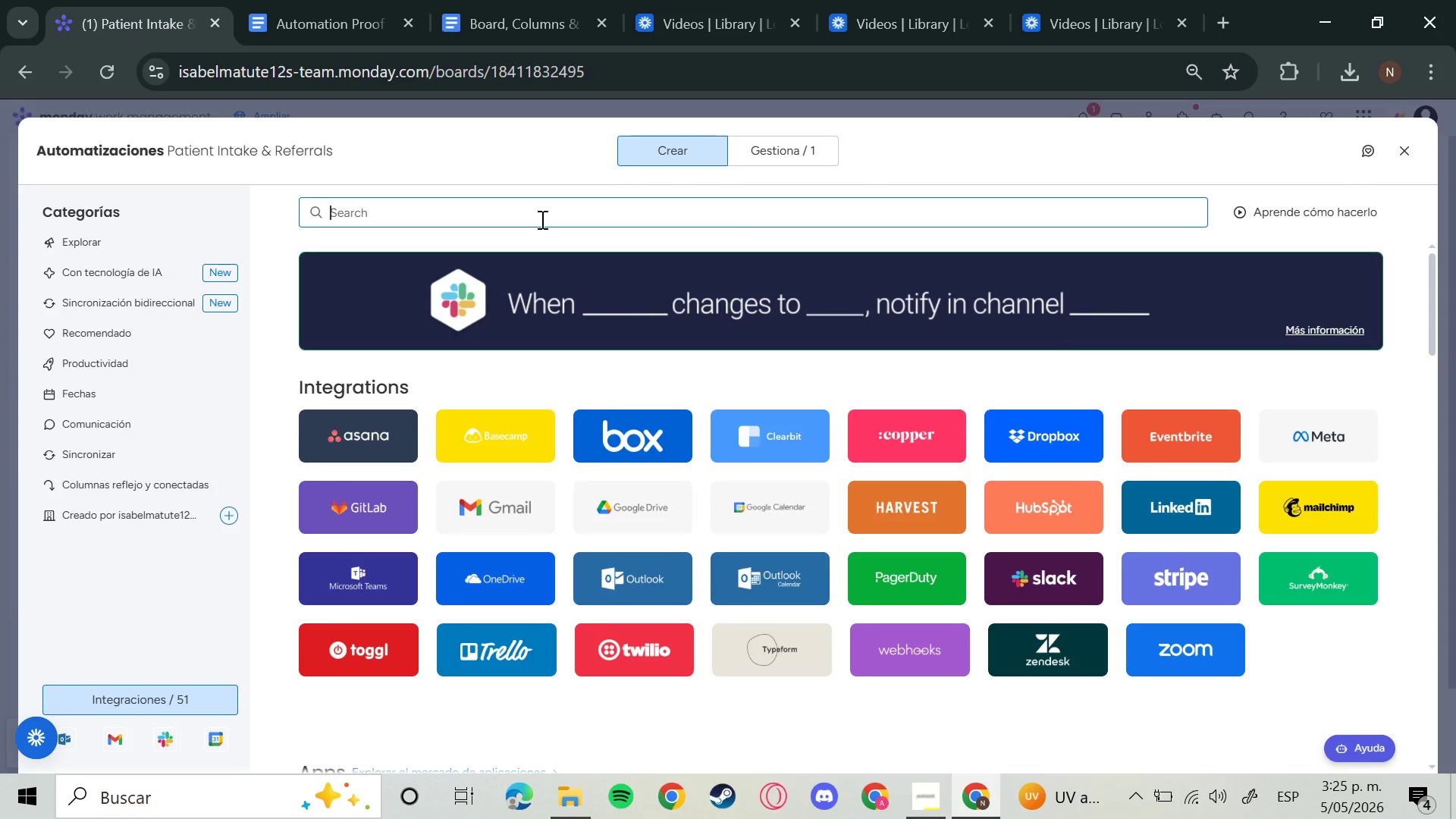 
type(email)
 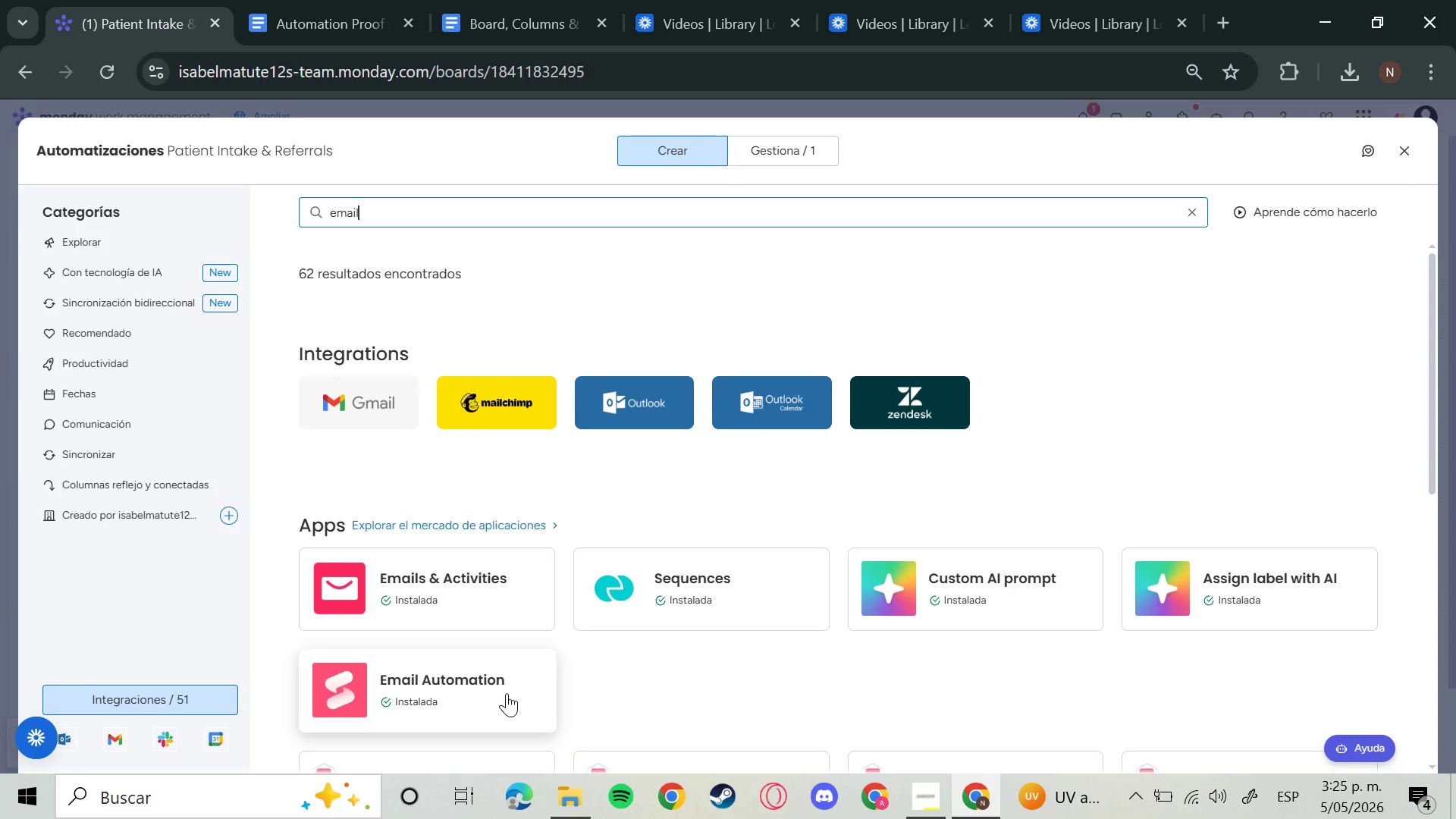 
left_click([507, 693])
 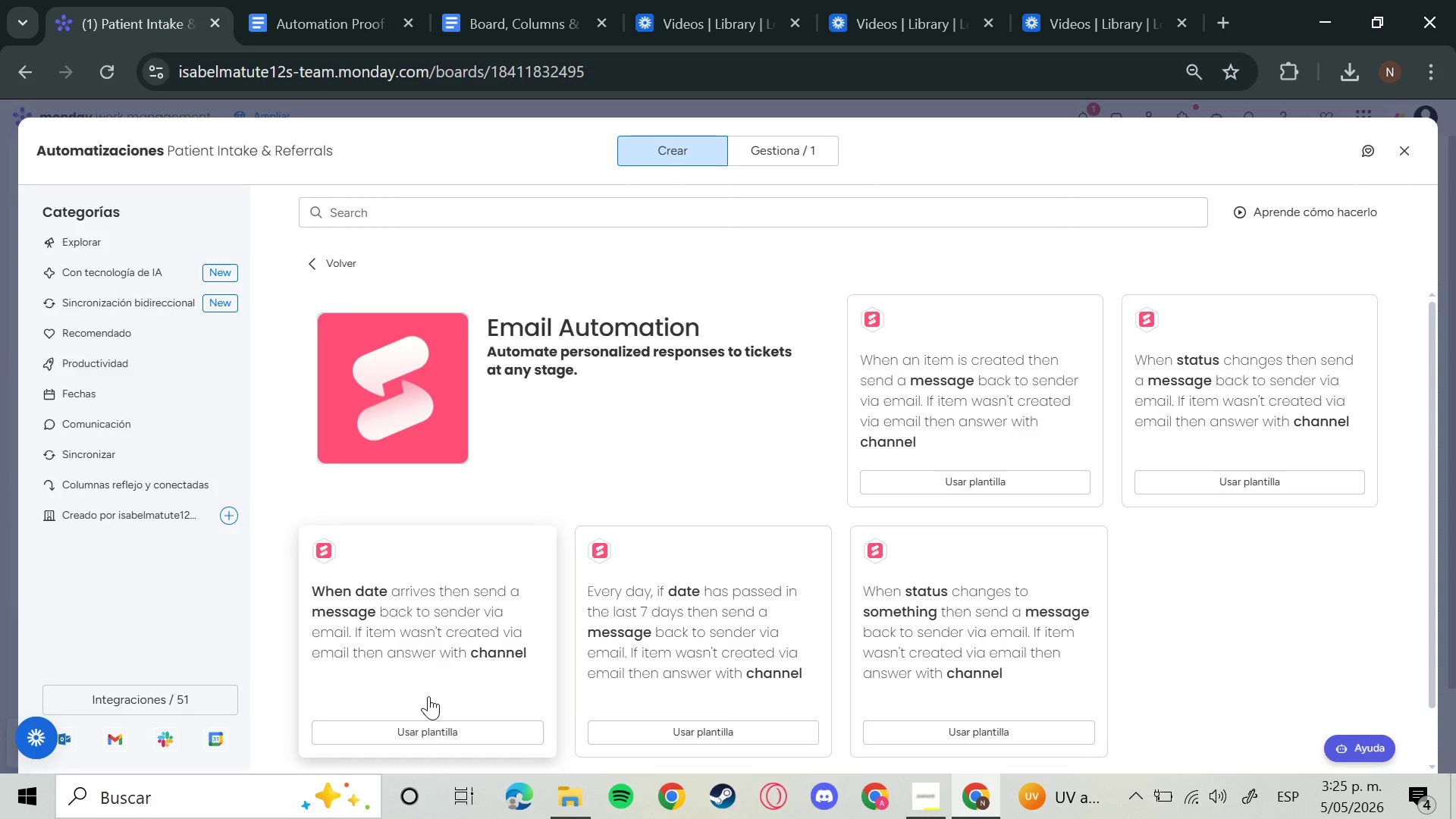 
wait(15.58)
 